 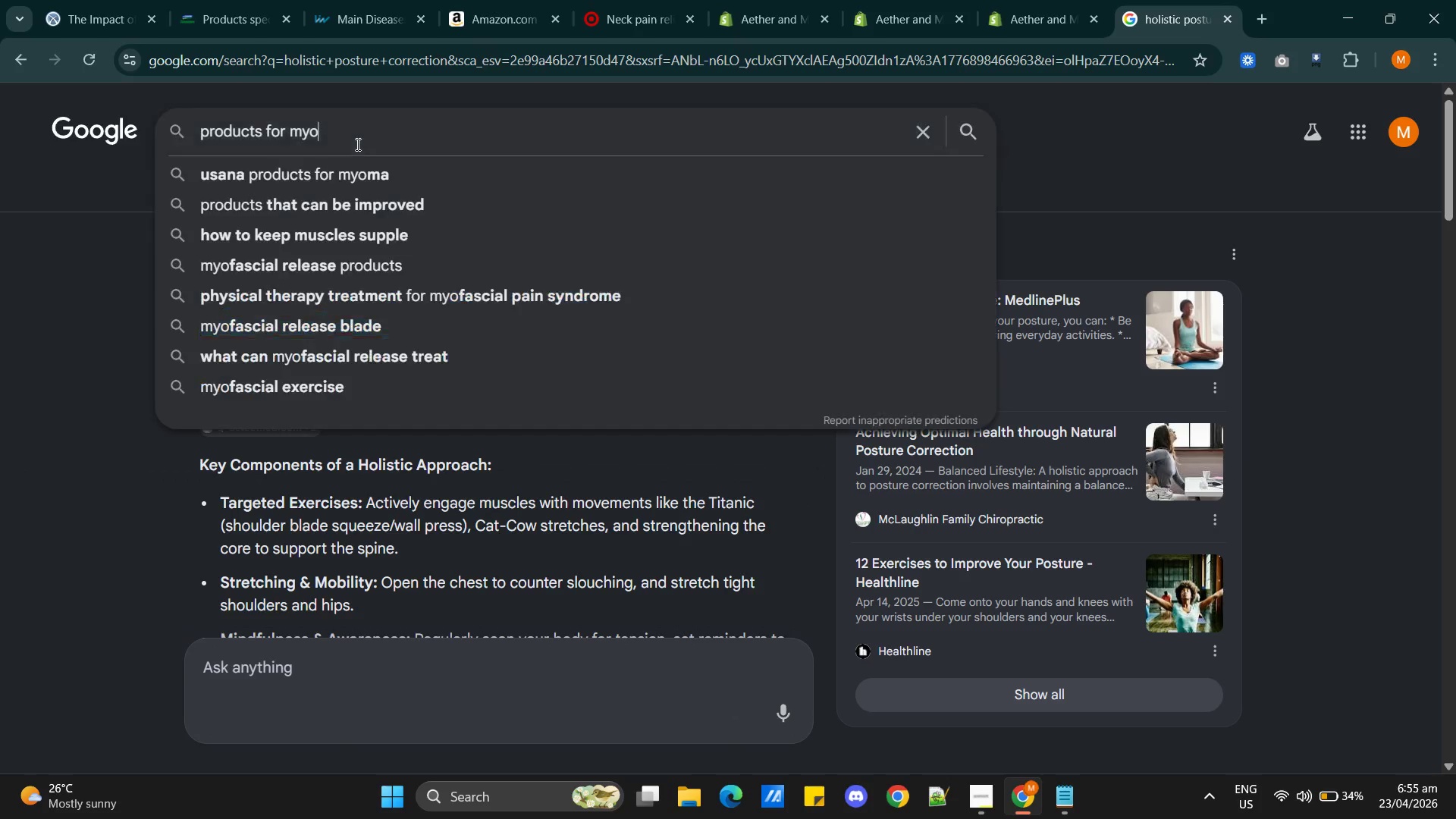 
type(fascial release hollistic posture correction for sedentary lifestyle)
 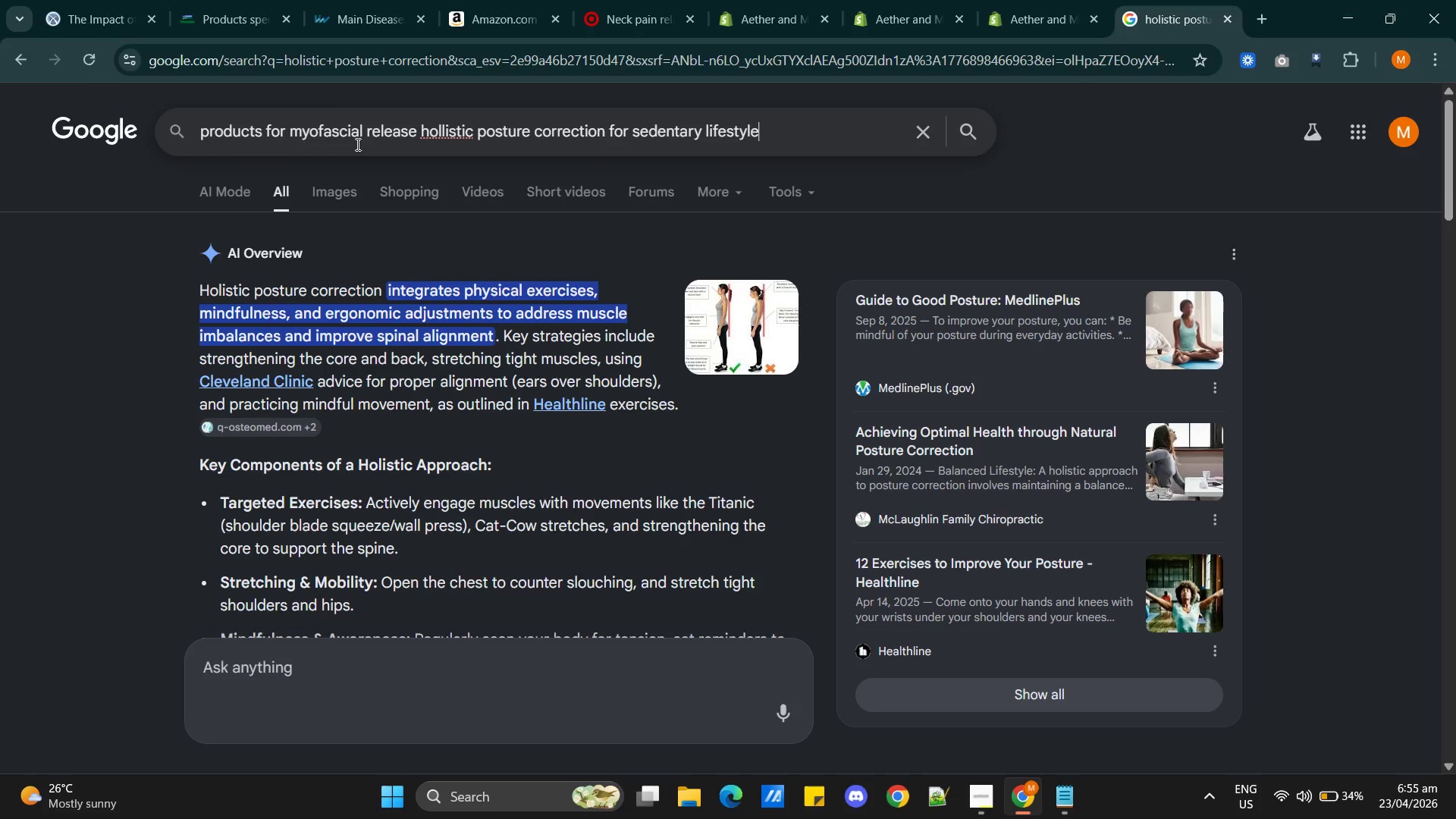 
key(Enter)
 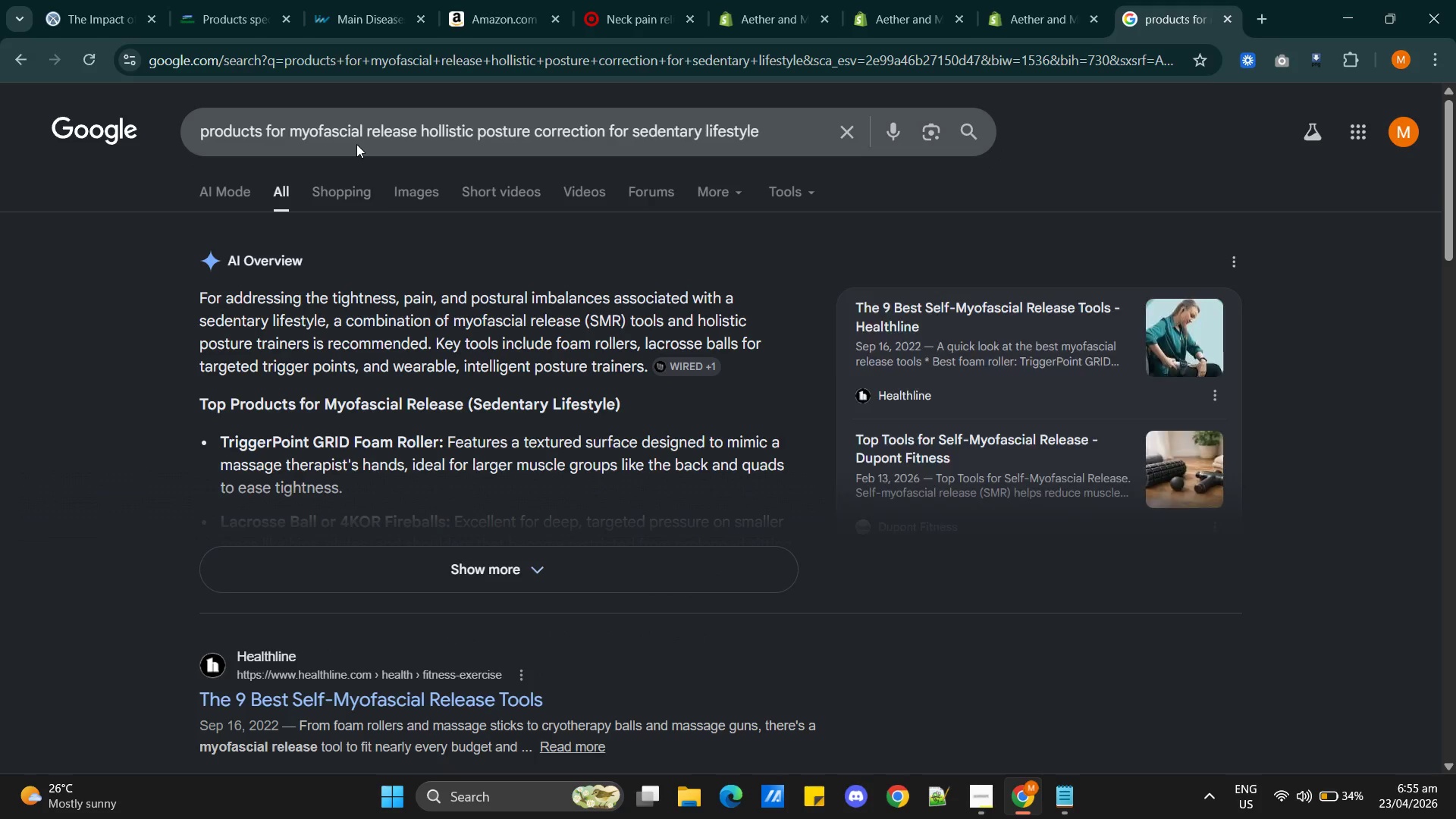 
wait(9.22)
 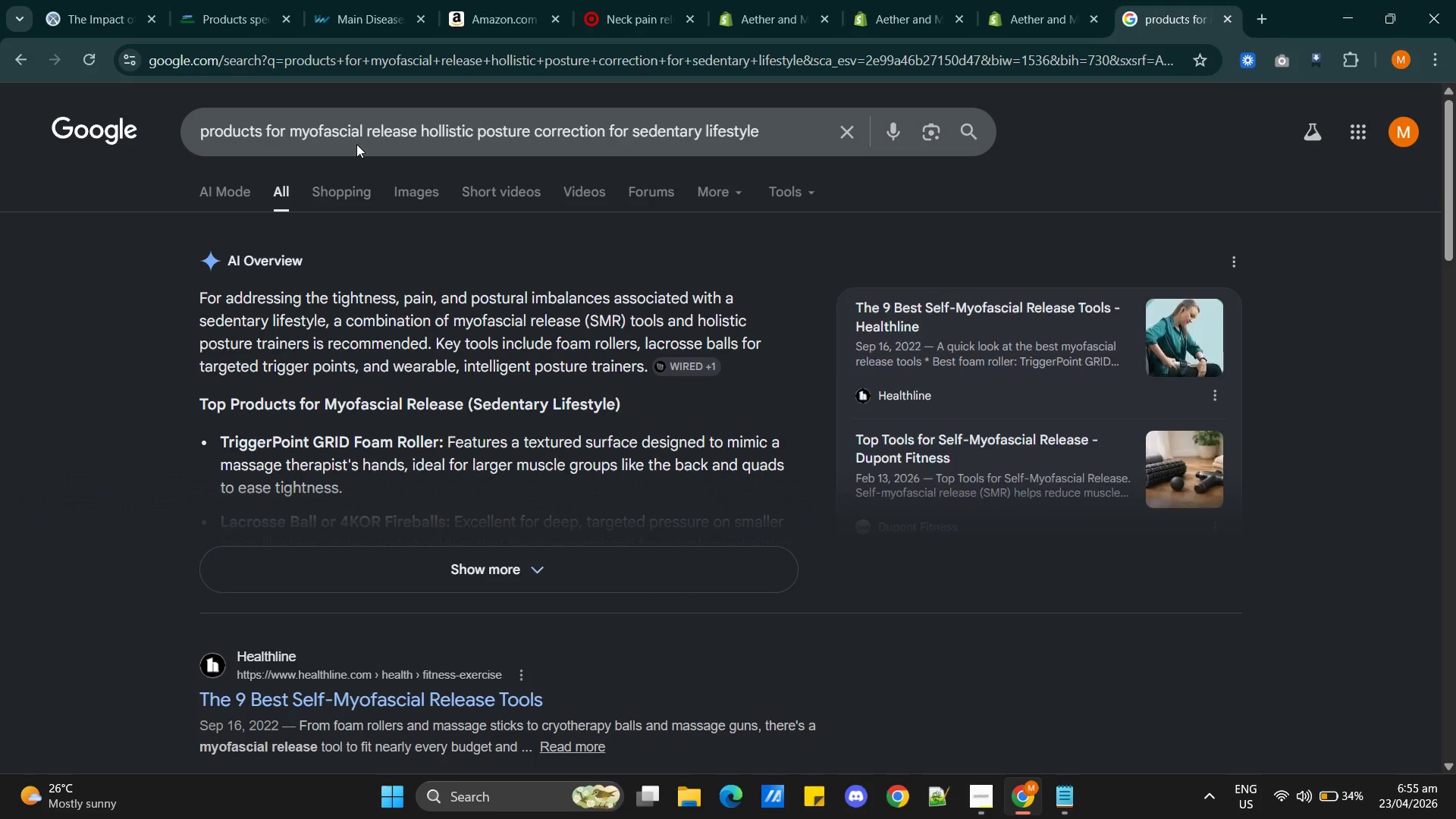 
scroll: coordinate [528, 645], scroll_direction: down, amount: 5.0
 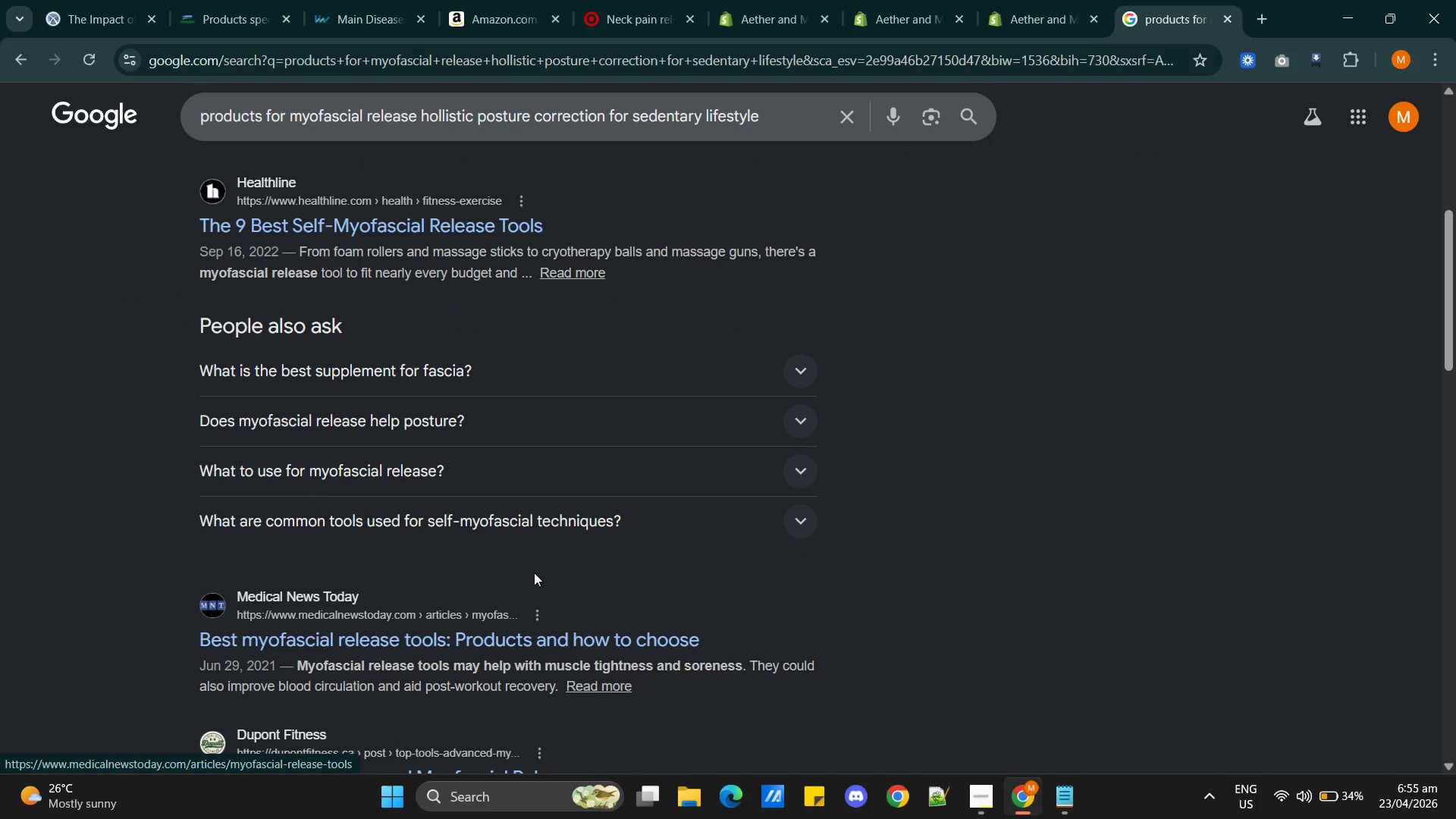 
hold_key(key=ControlLeft, duration=0.83)
left_click([438, 640])
 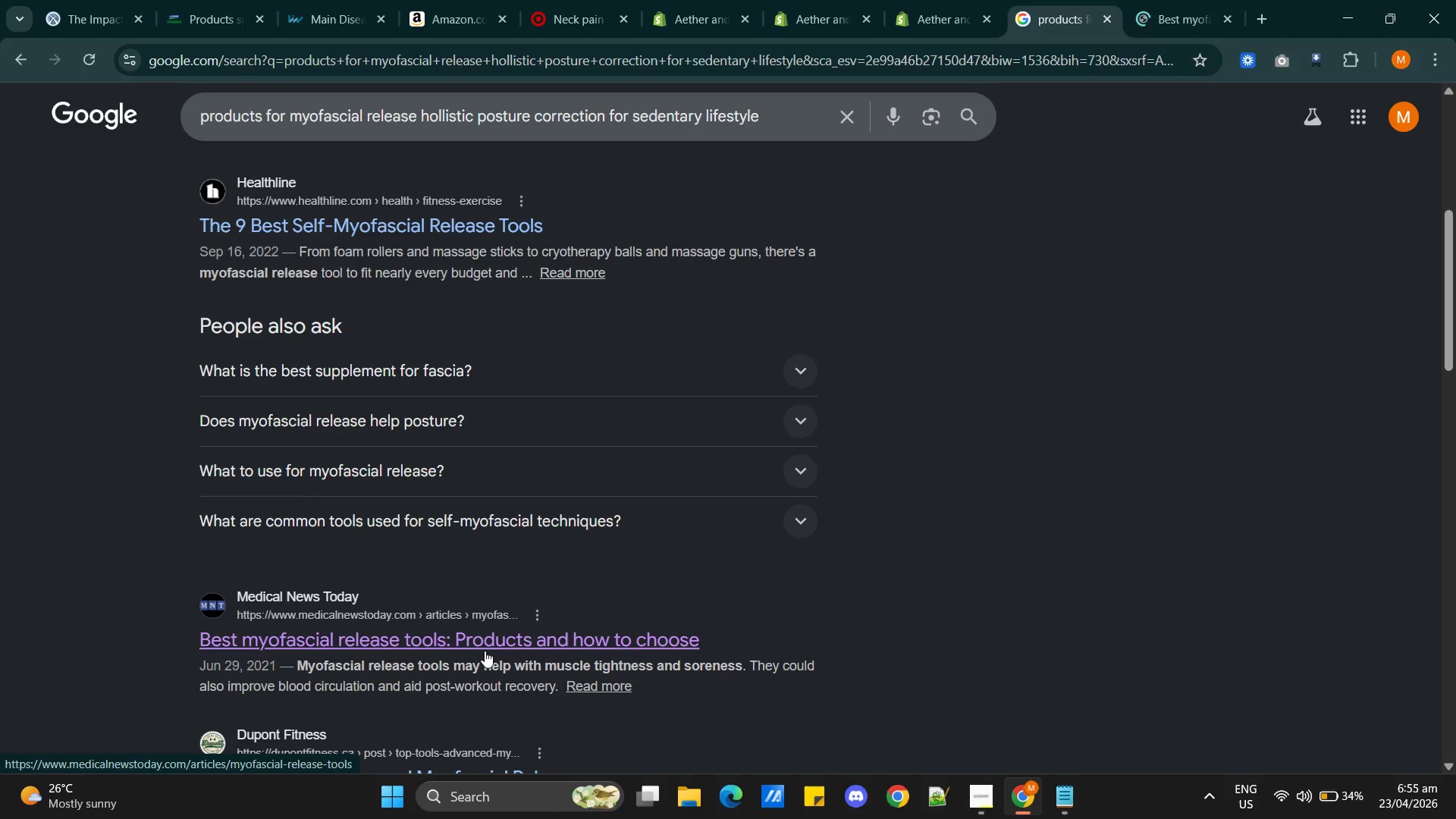 
scroll: coordinate [492, 654], scroll_direction: up, amount: 2.0
 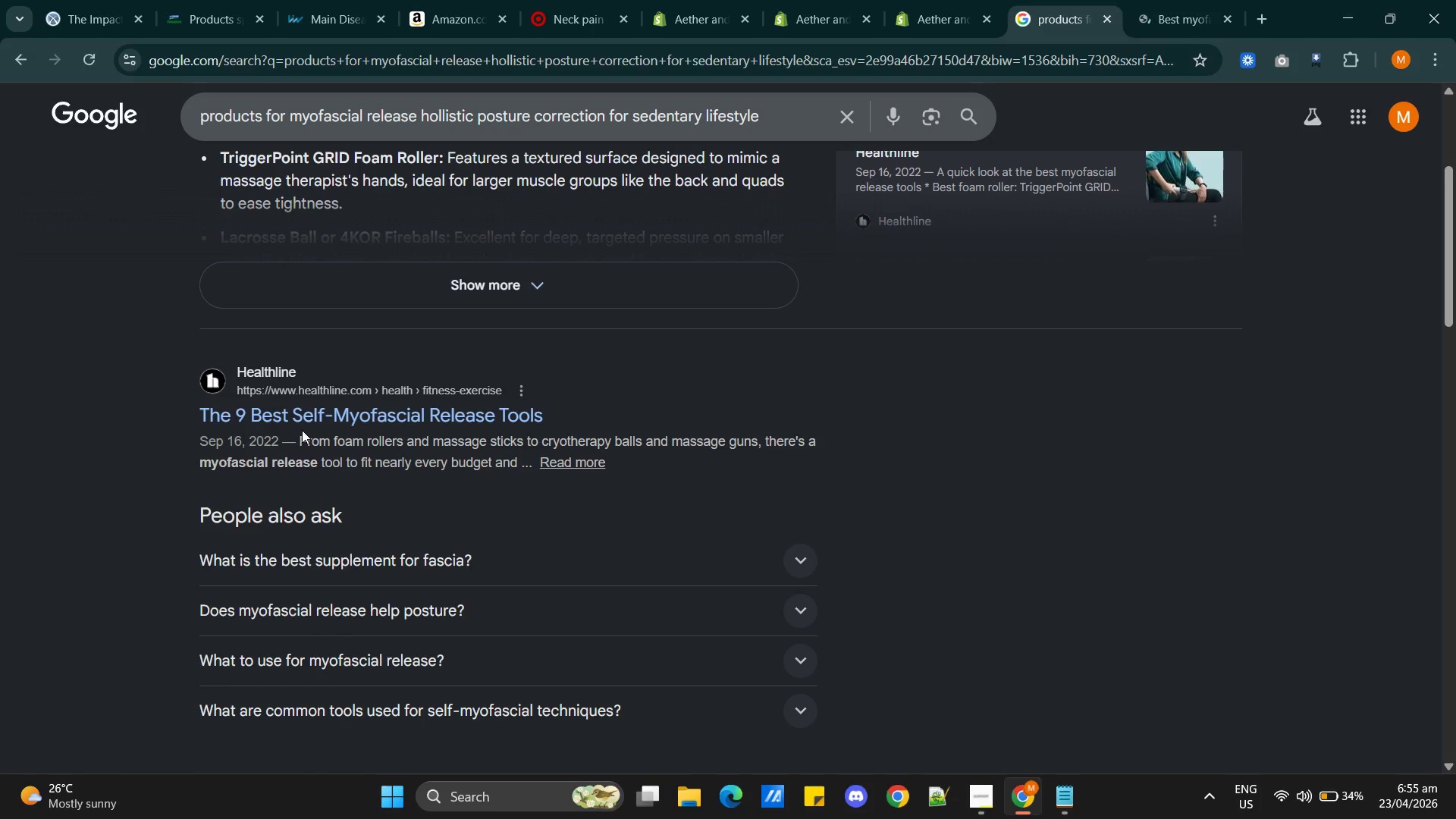 
hold_key(key=ControlLeft, duration=0.8)
left_click([338, 424])
 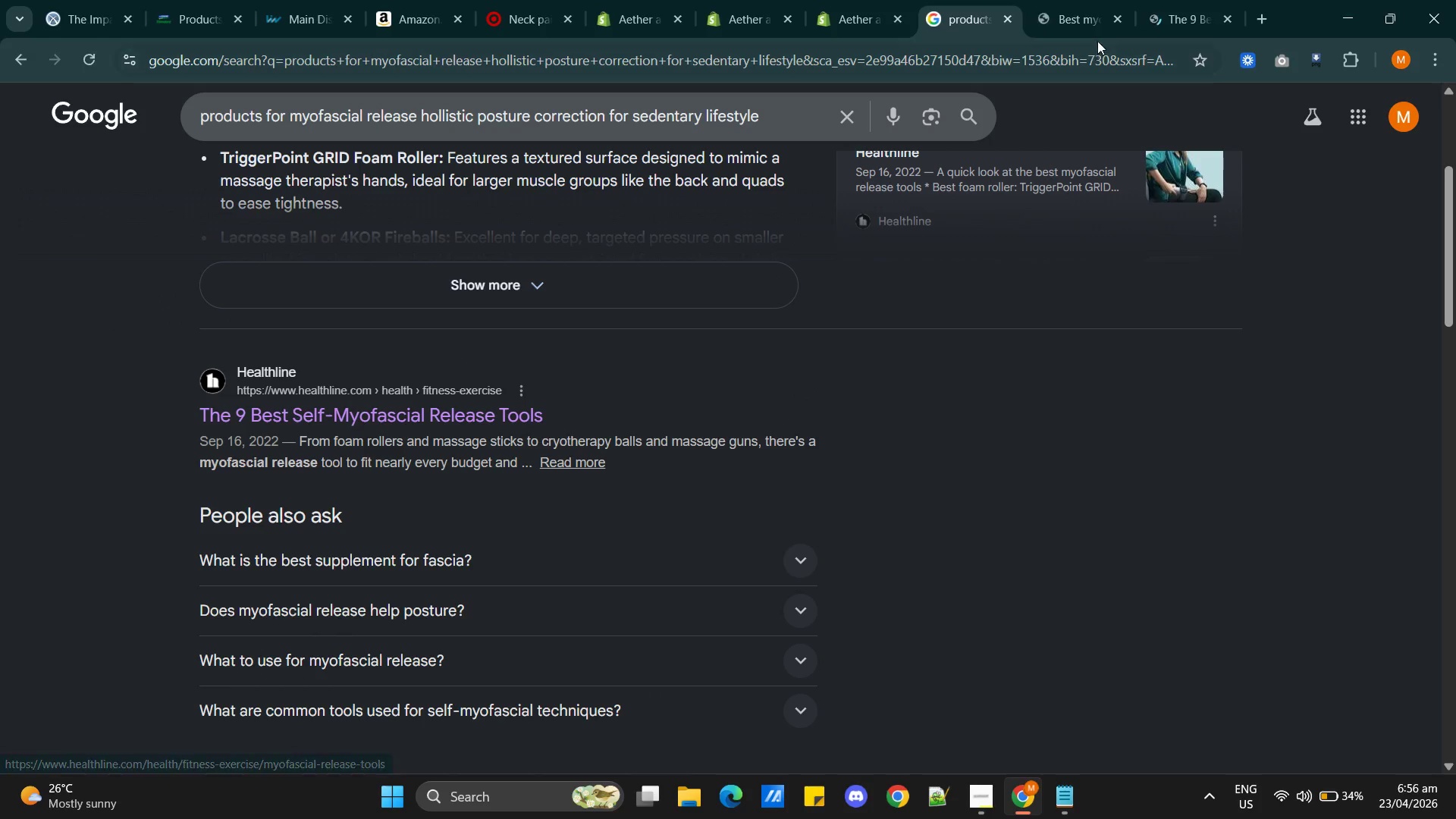 
left_click([1076, 19])
 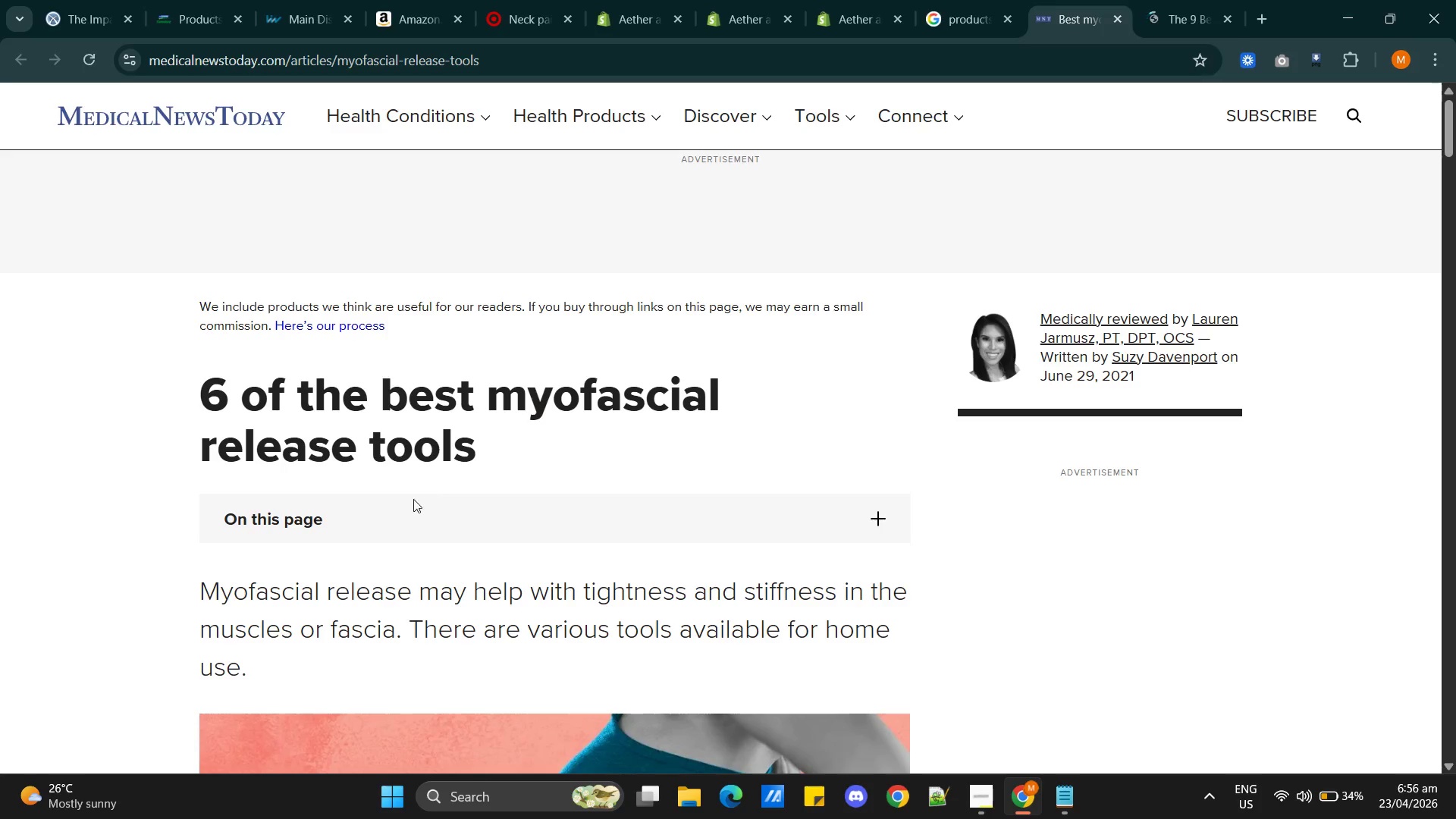 
scroll: coordinate [475, 557], scroll_direction: down, amount: 8.0
 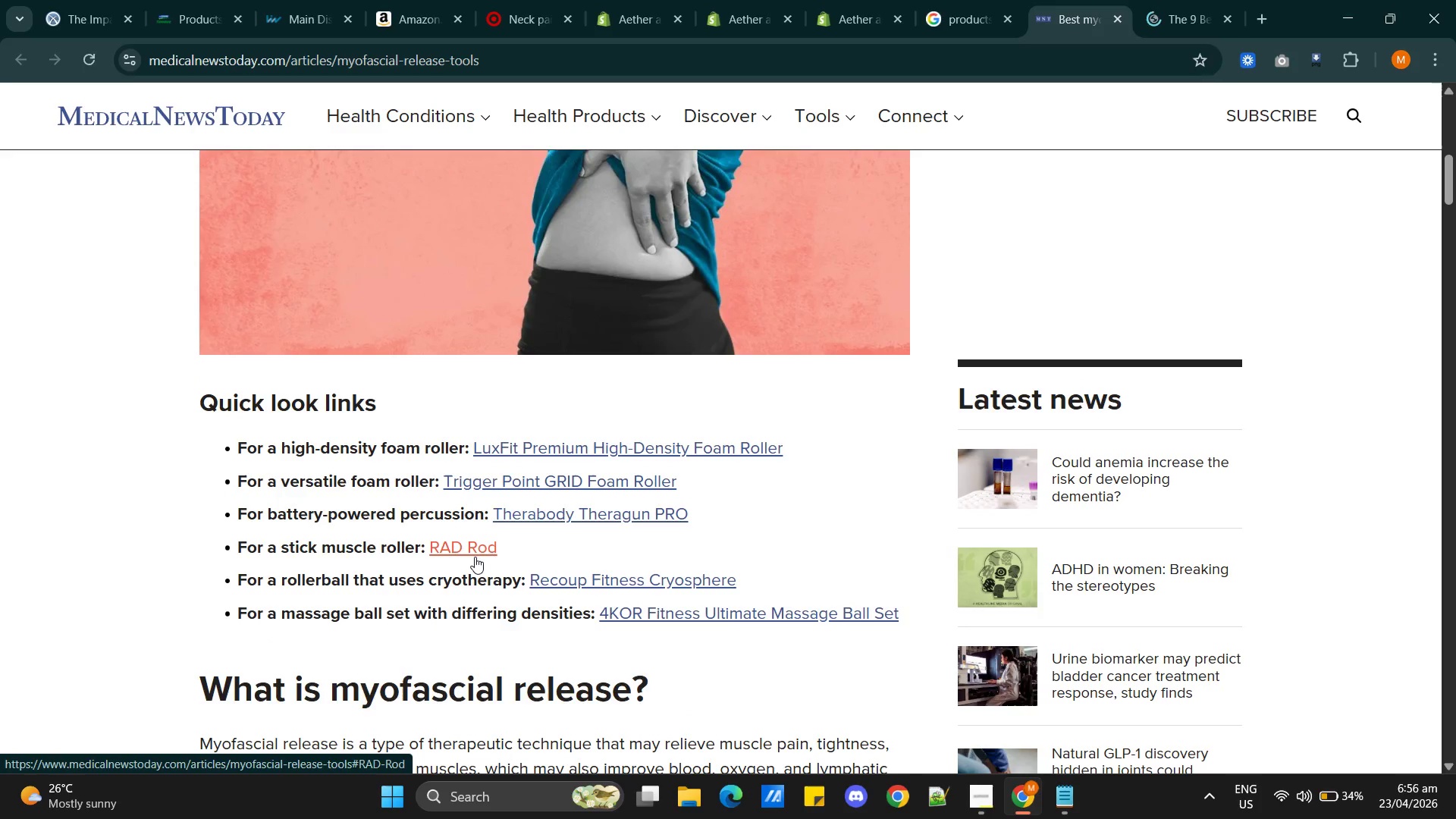 
wait(7.67)
 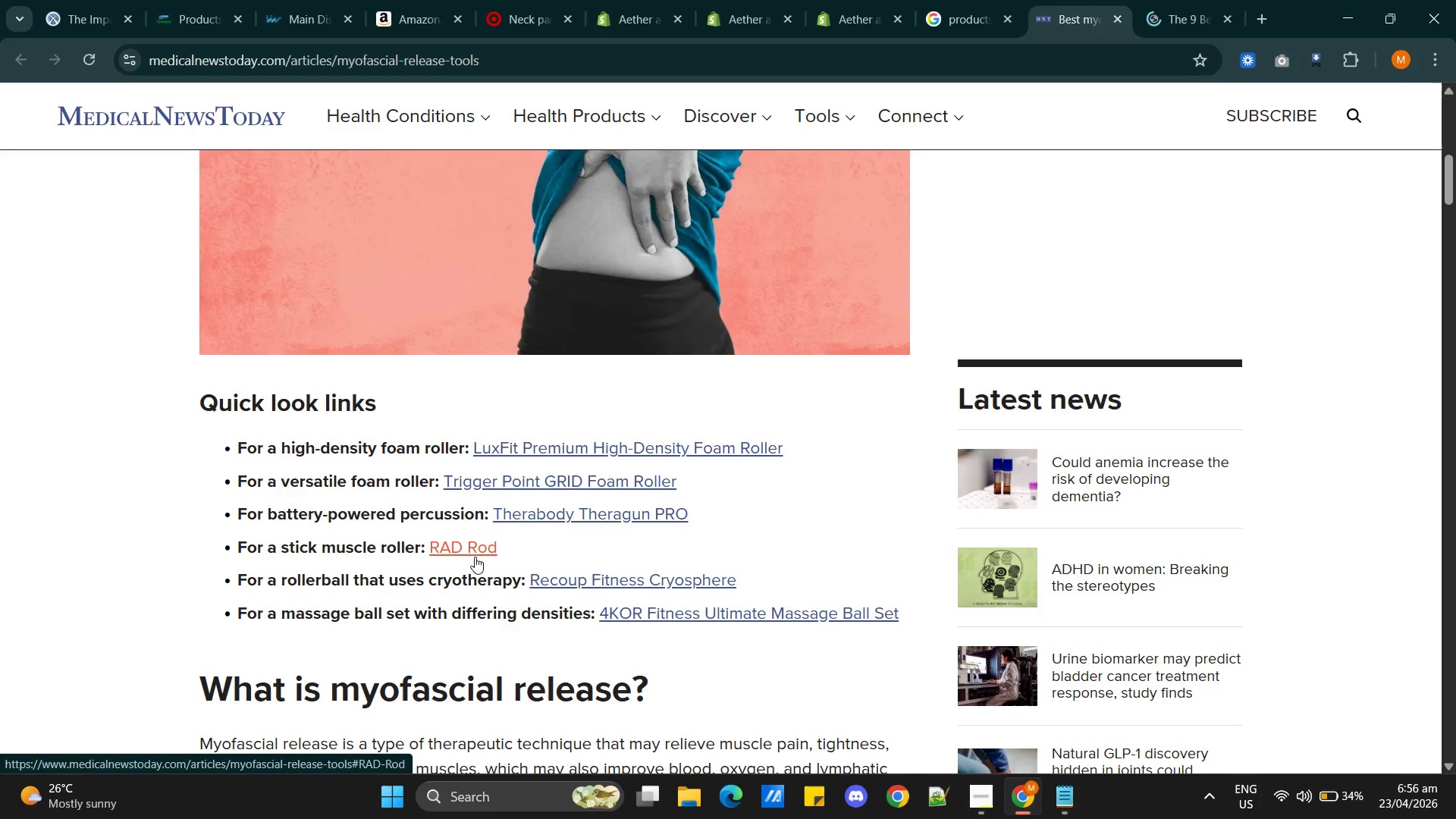 
scroll: coordinate [493, 568], scroll_direction: down, amount: 4.0
 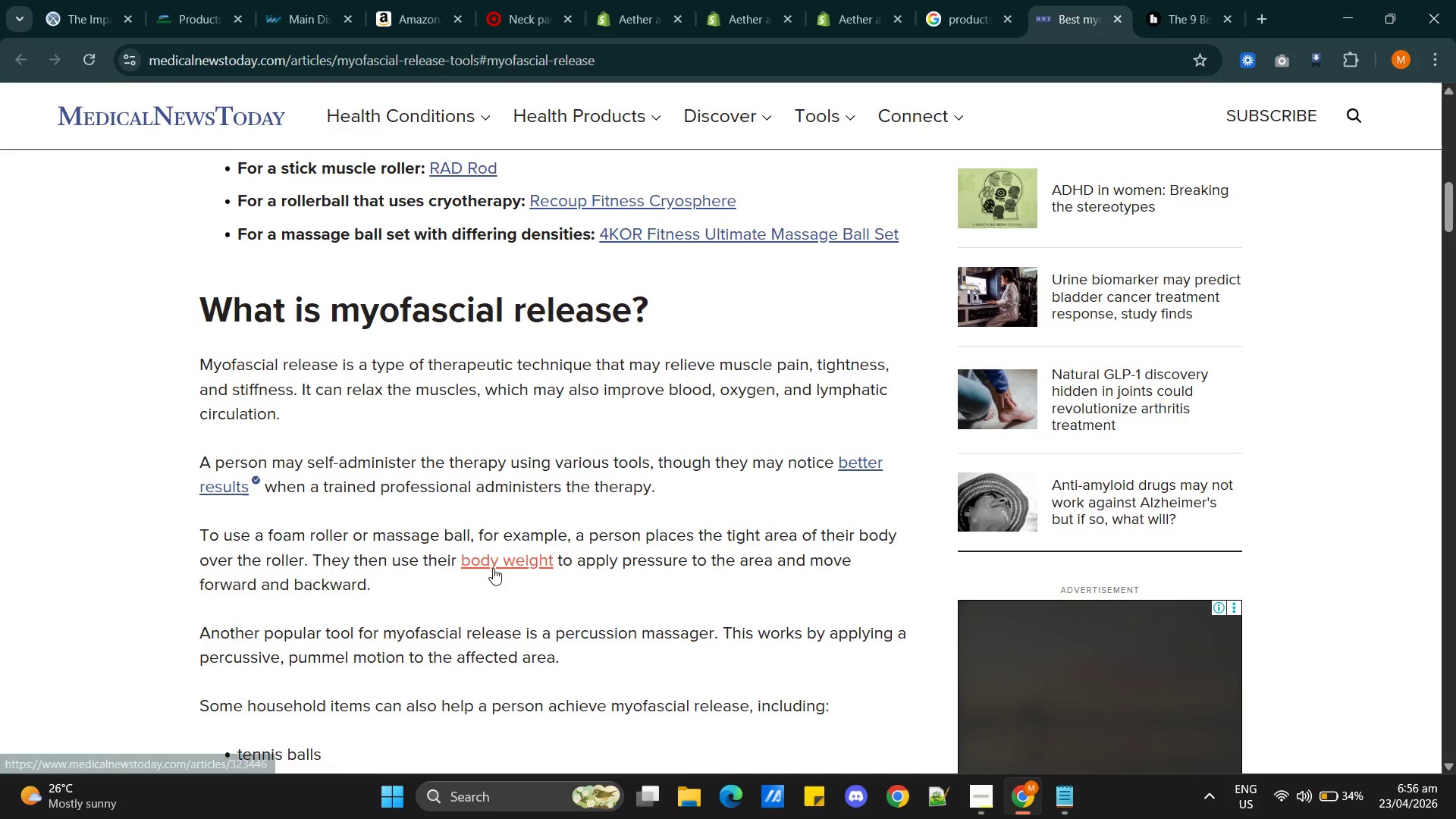 
scroll: coordinate [493, 568], scroll_direction: up, amount: 4.0
 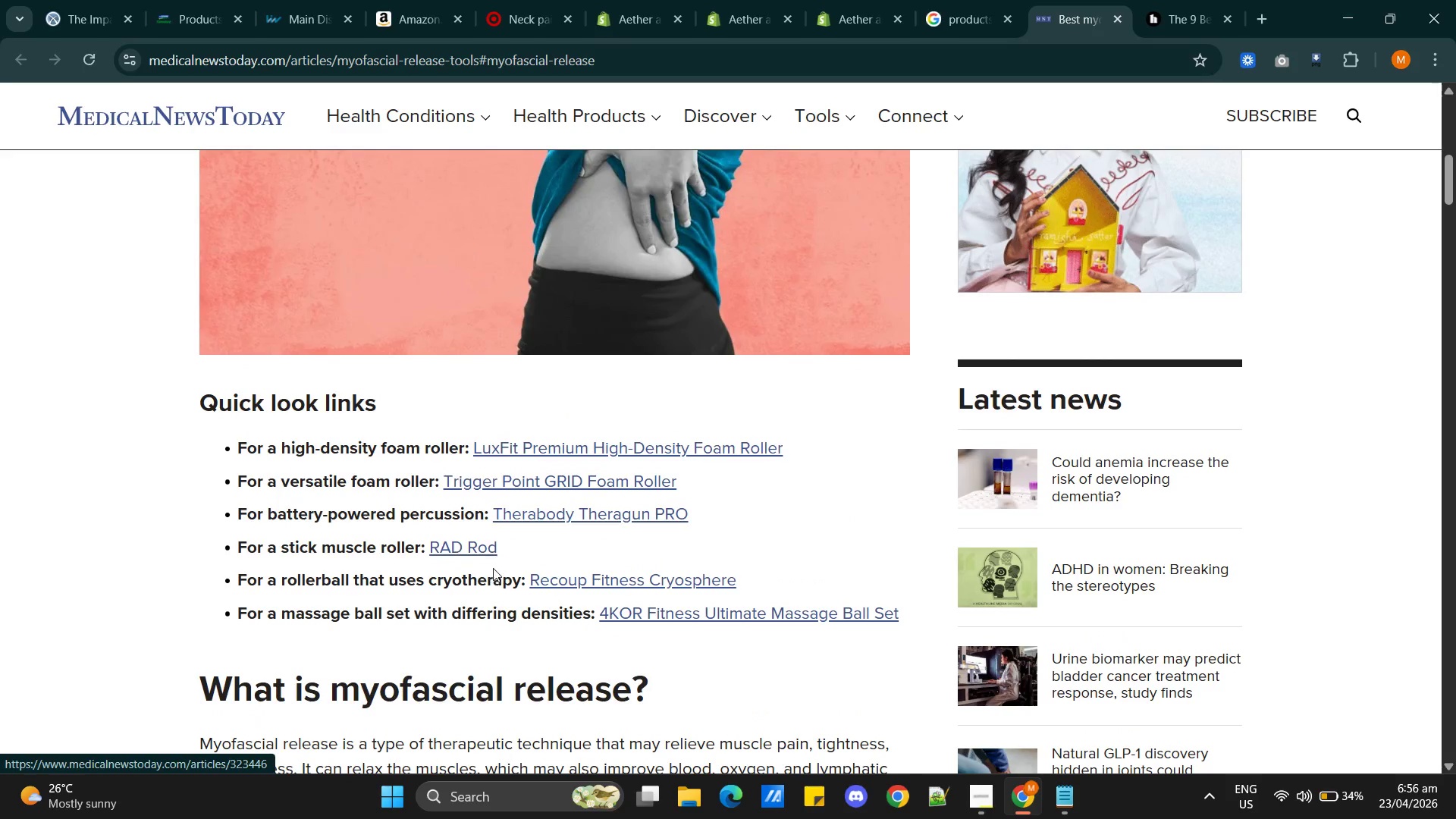 
scroll: coordinate [493, 568], scroll_direction: down, amount: 10.0
 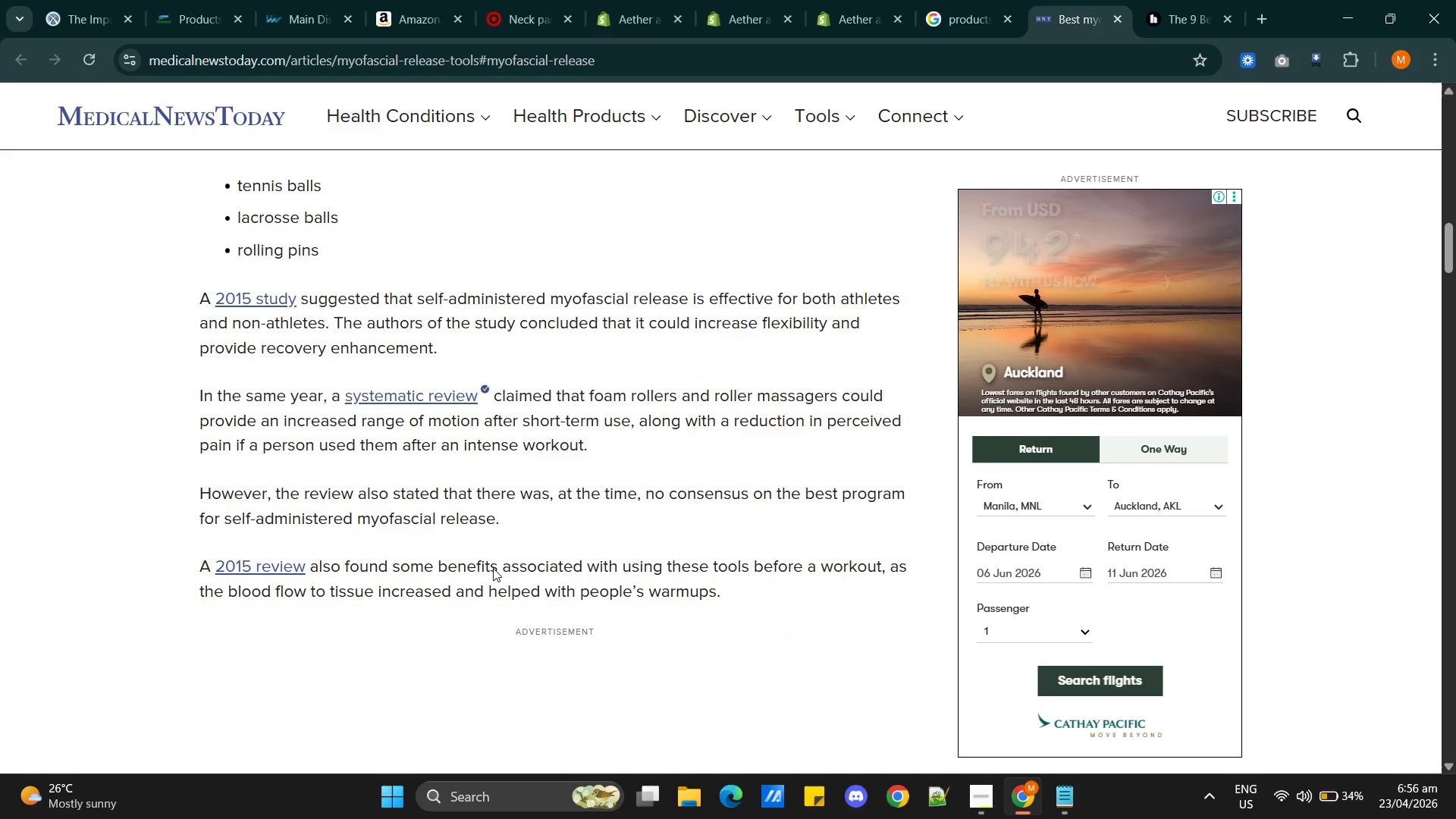 
scroll: coordinate [493, 568], scroll_direction: up, amount: 5.0
 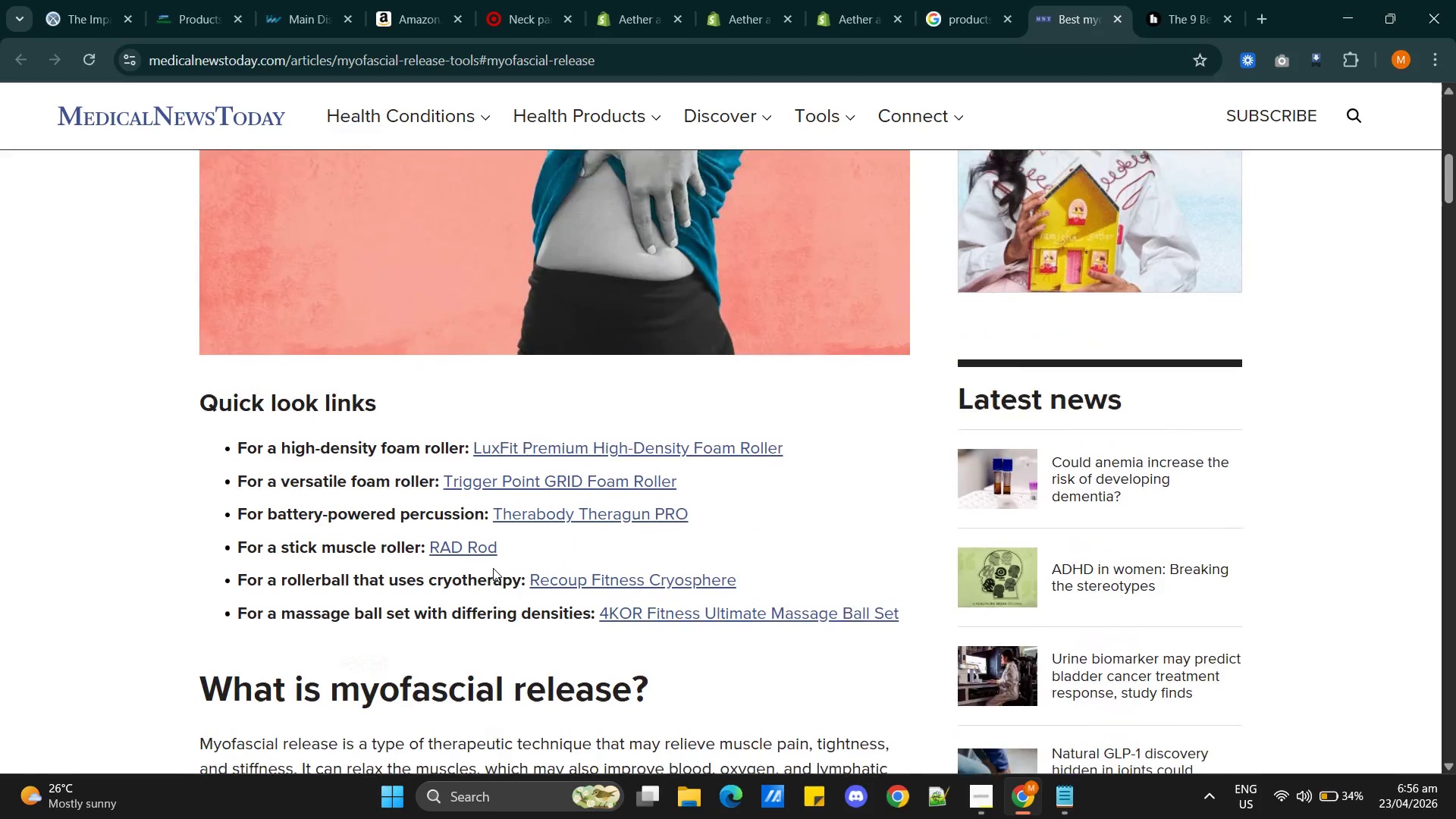 
hold_key(key=ControlLeft, duration=1.84)
left_click([558, 454])
 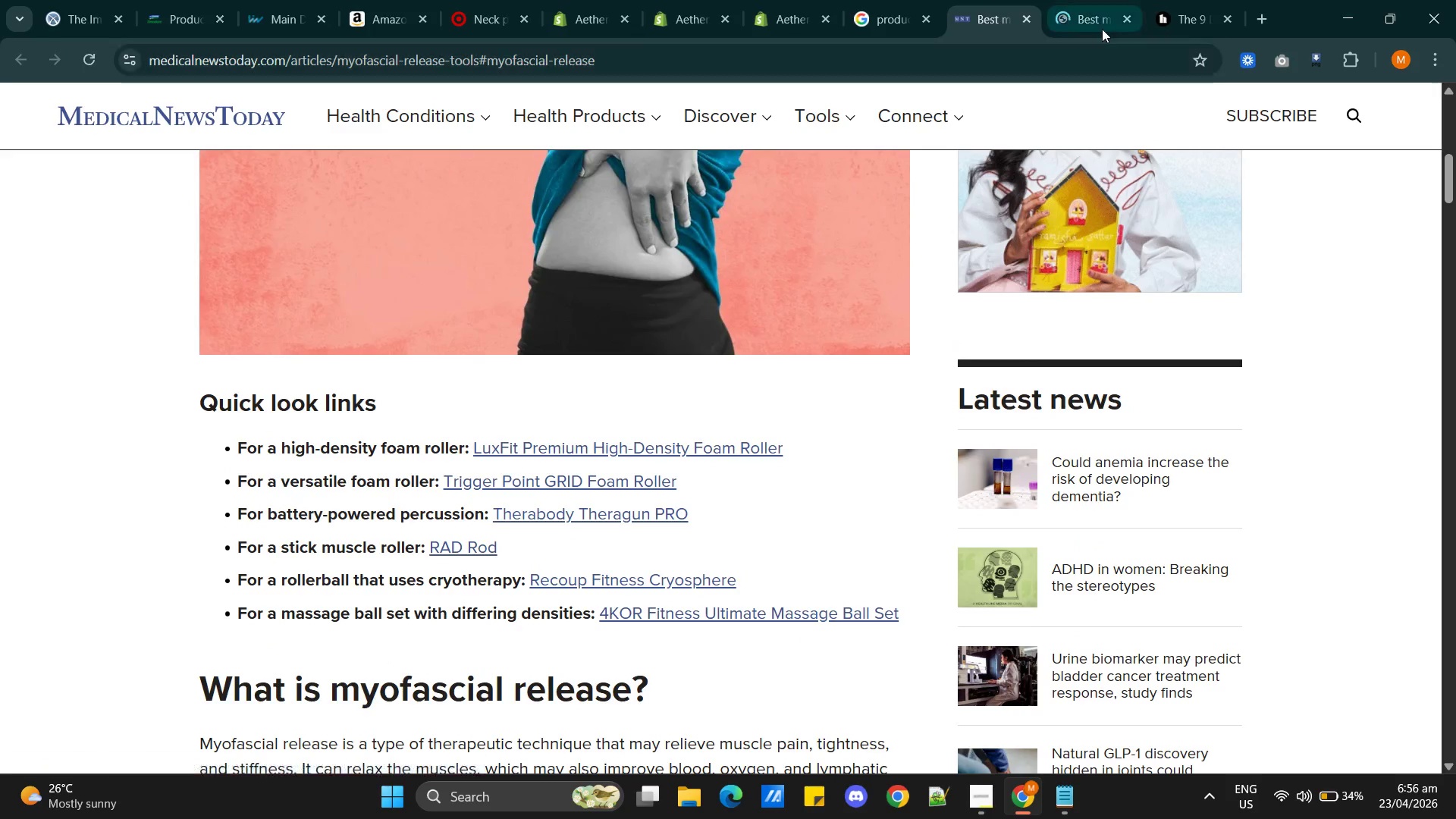 
left_click([1085, 14])
 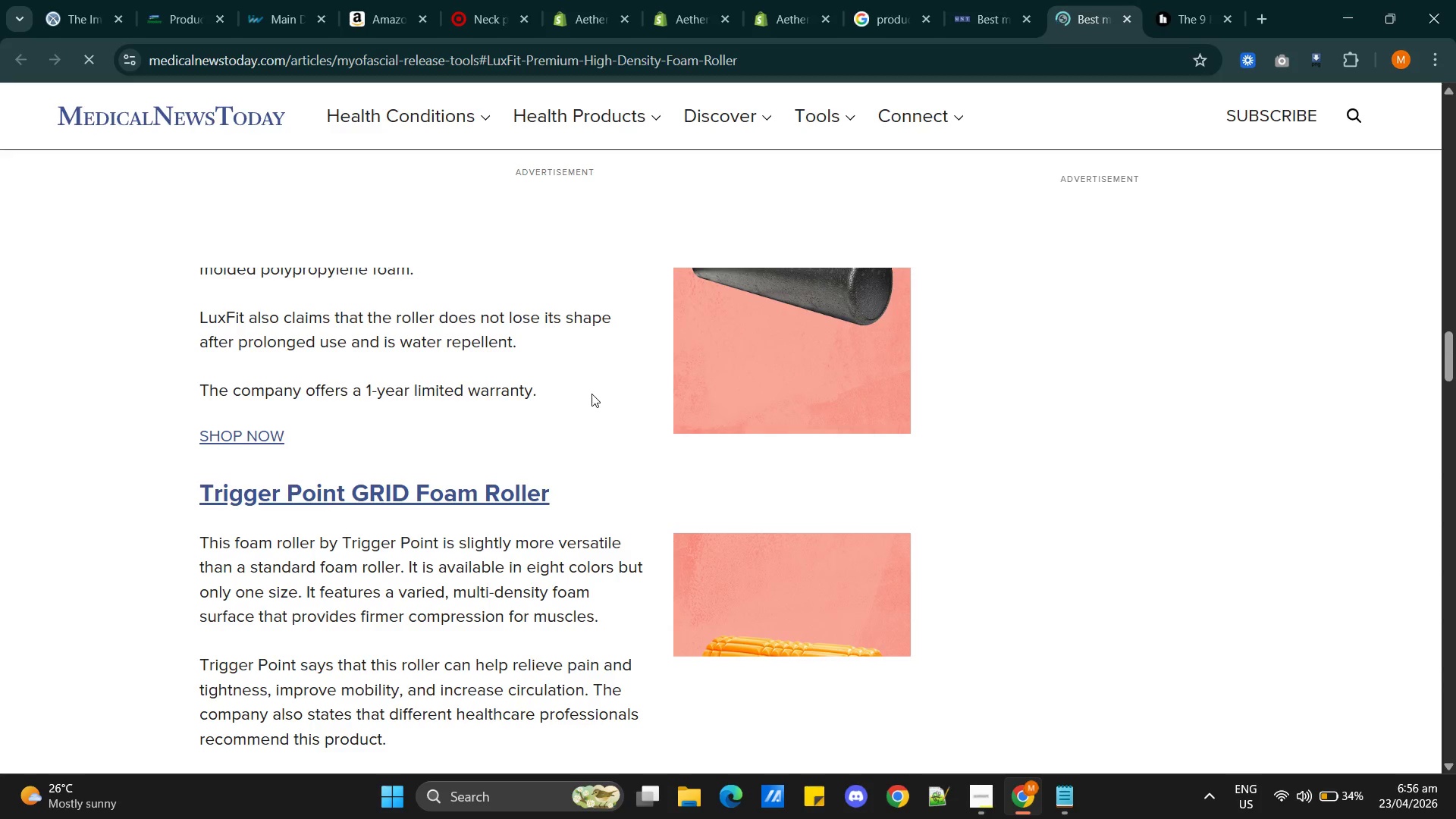 
scroll: coordinate [566, 551], scroll_direction: up, amount: 10.0
 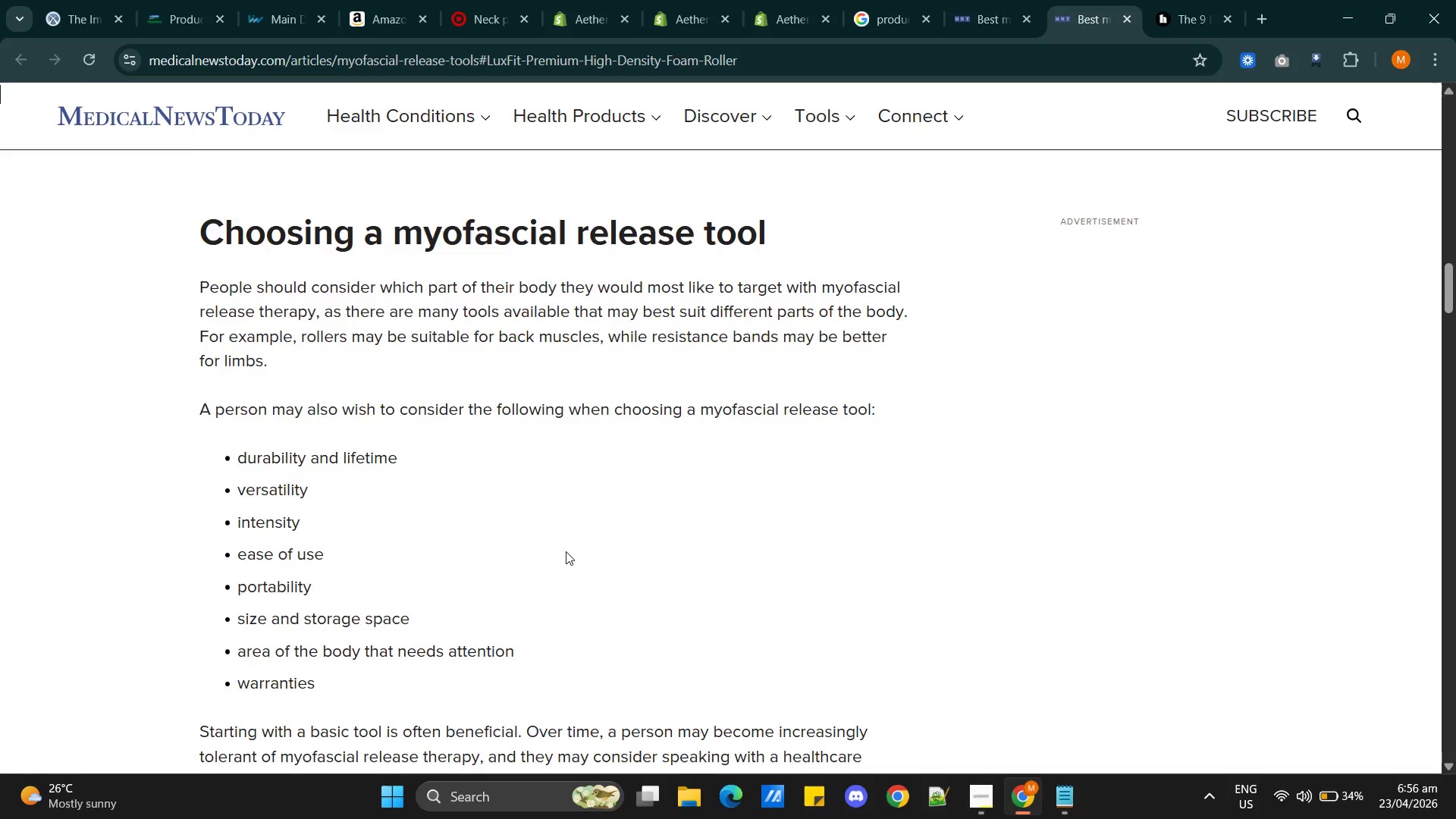 
scroll: coordinate [566, 551], scroll_direction: down, amount: 5.0
 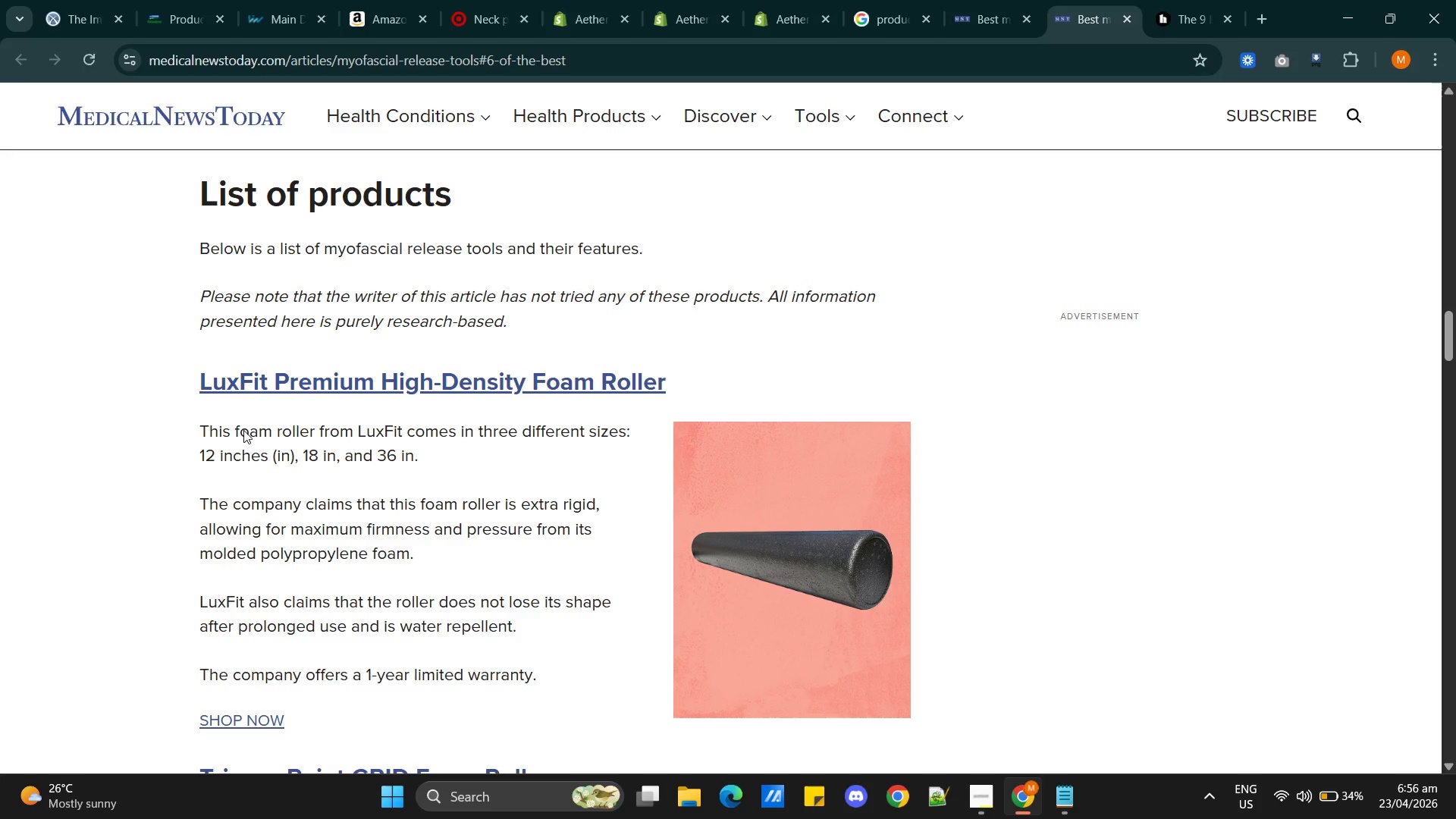 
wait(16.27)
 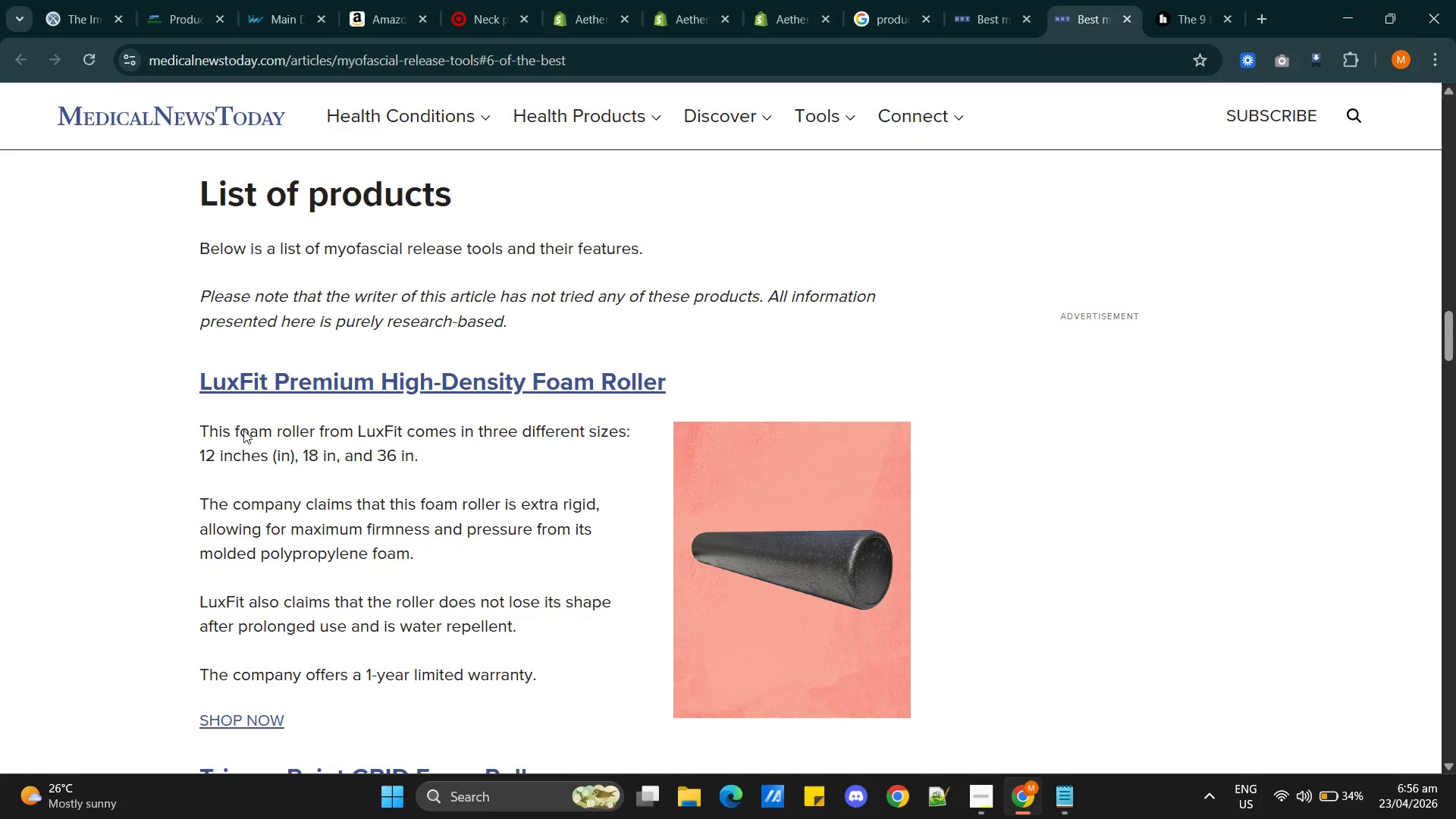 
hold_key(key=ControlLeft, duration=0.81)
left_click([541, 379])
 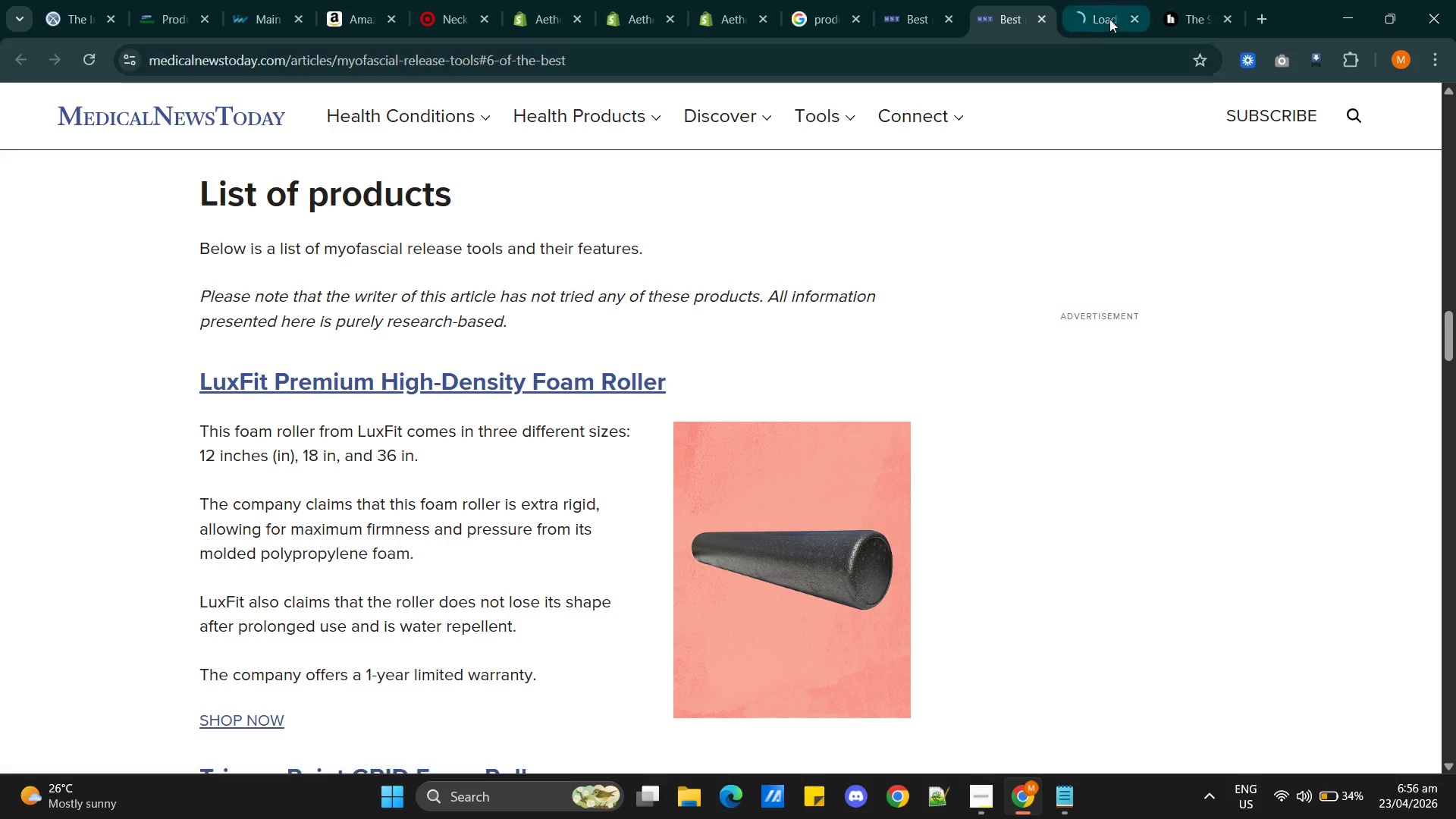 
left_click([1083, 27])
 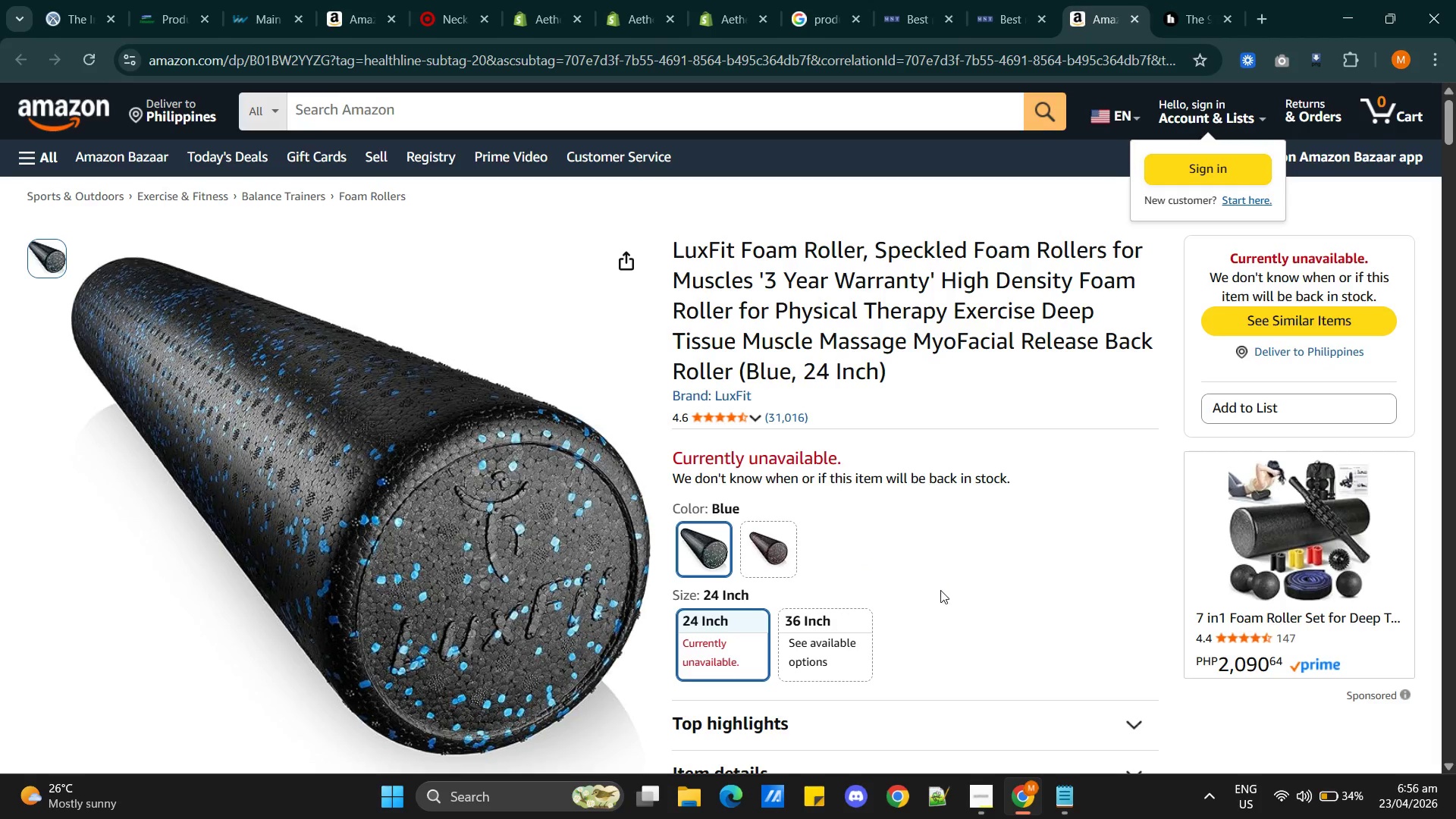 
wait(7.73)
 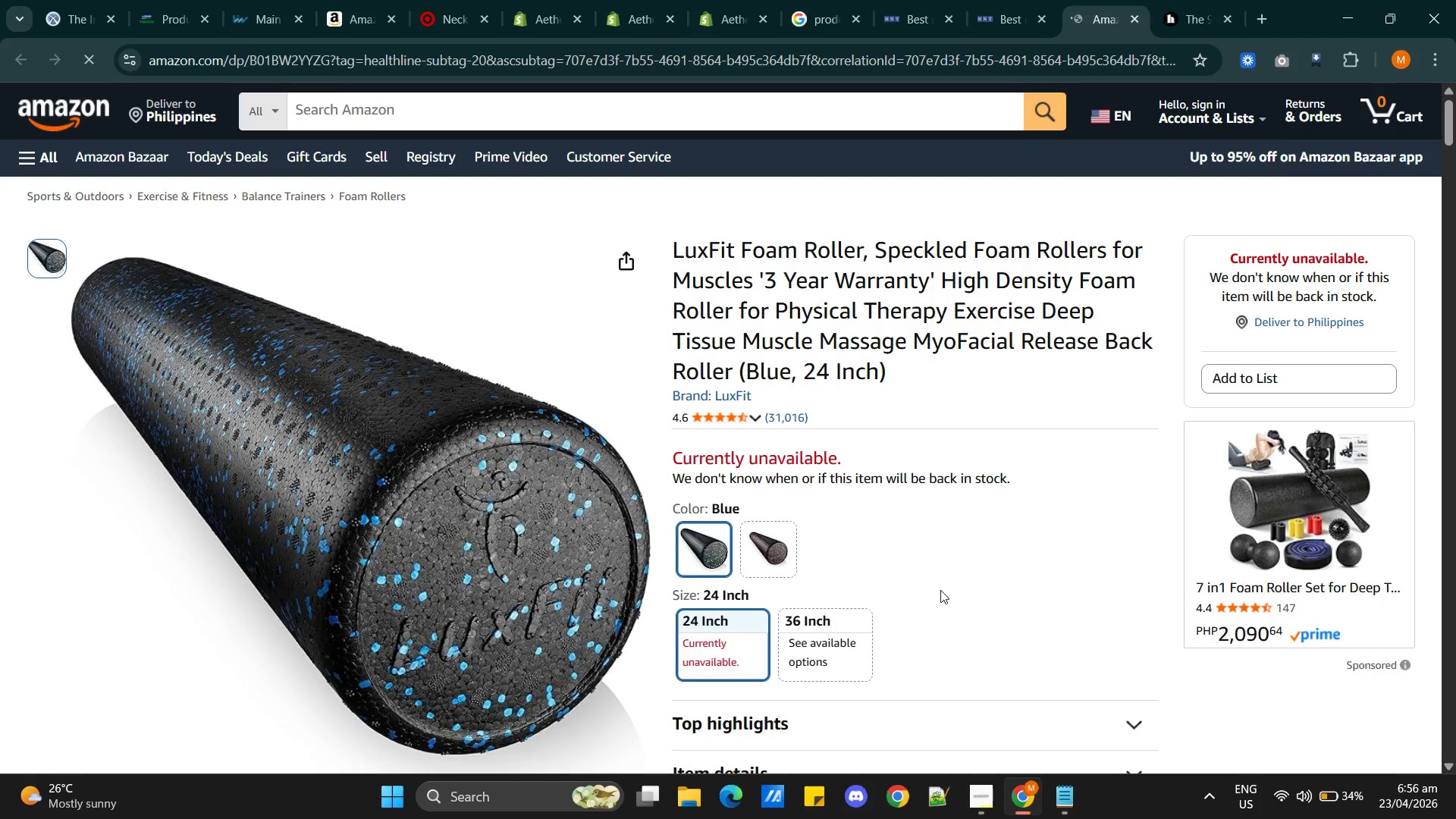 
scroll: coordinate [922, 586], scroll_direction: down, amount: 4.0
 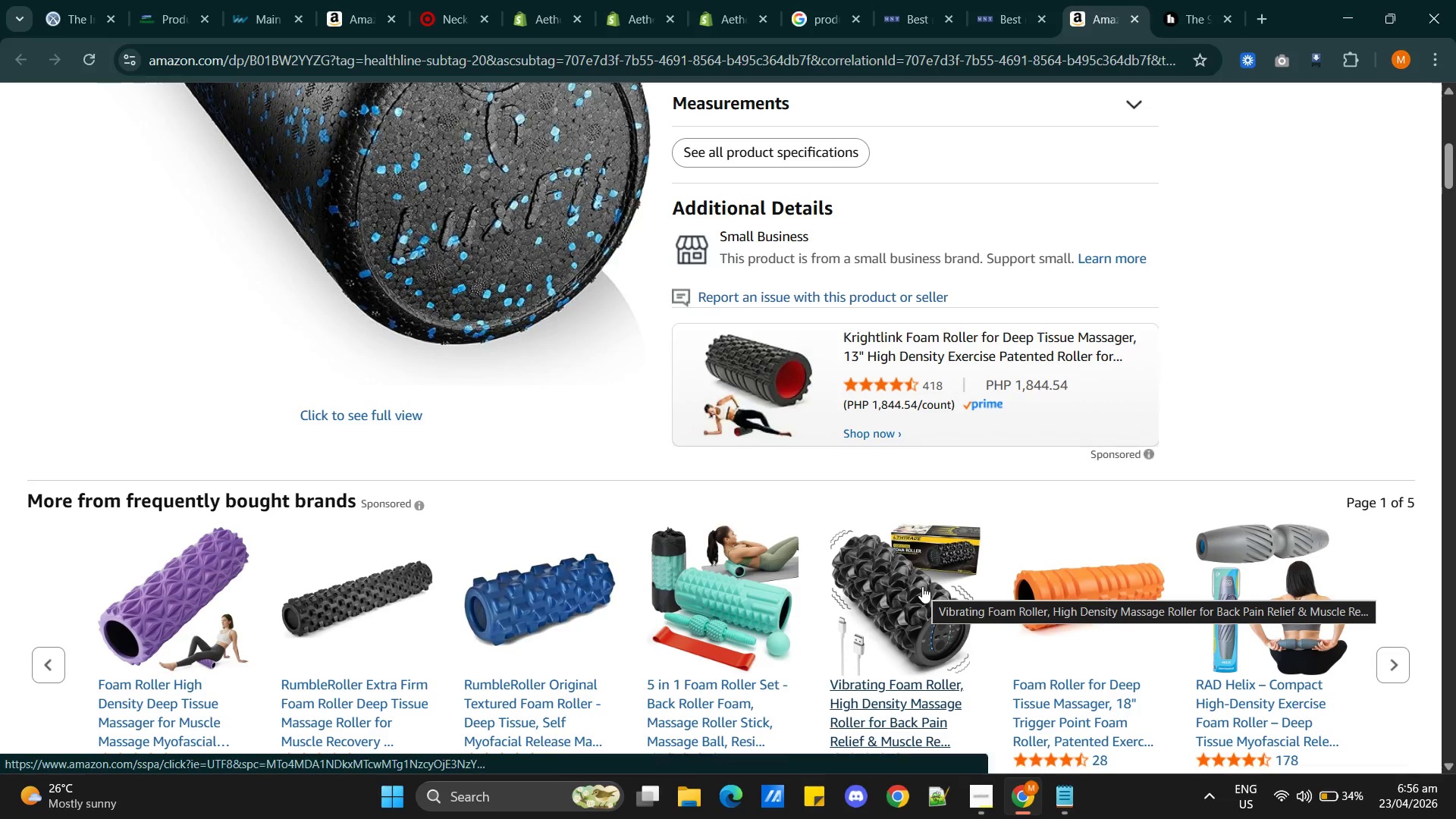 
scroll: coordinate [923, 590], scroll_direction: up, amount: 5.0
 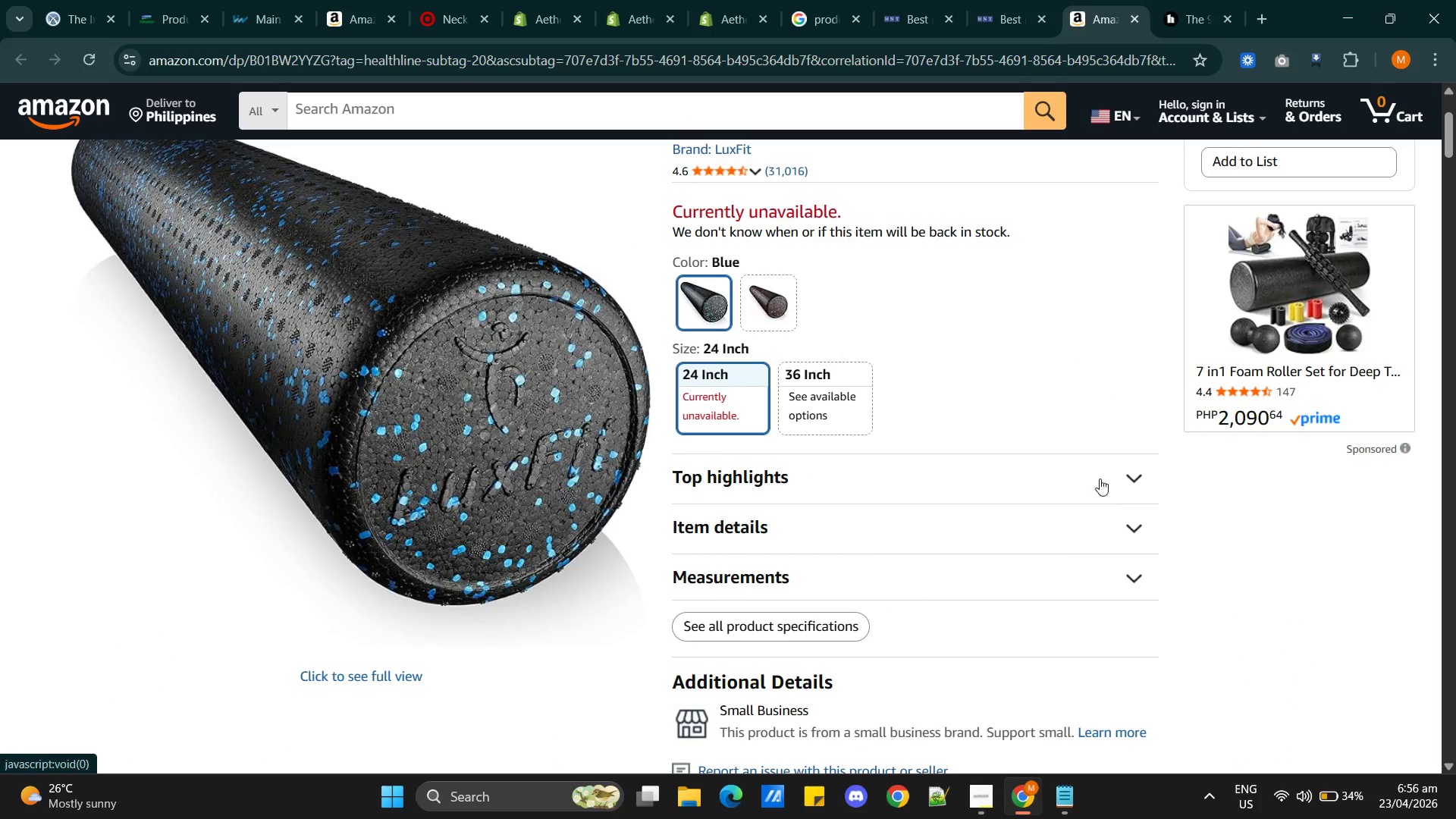 
left_click([1129, 485])
 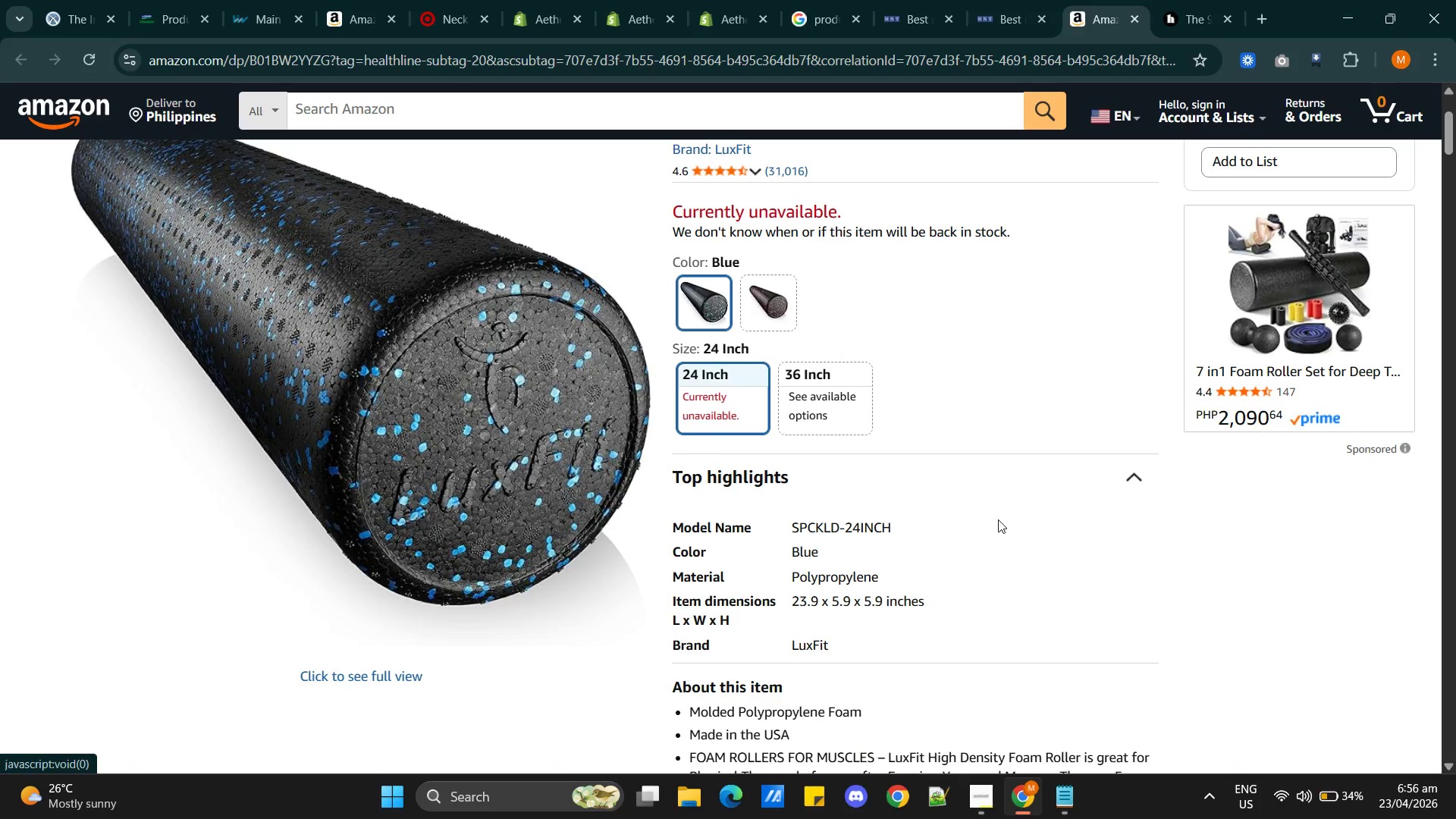 
scroll: coordinate [993, 523], scroll_direction: down, amount: 2.0
 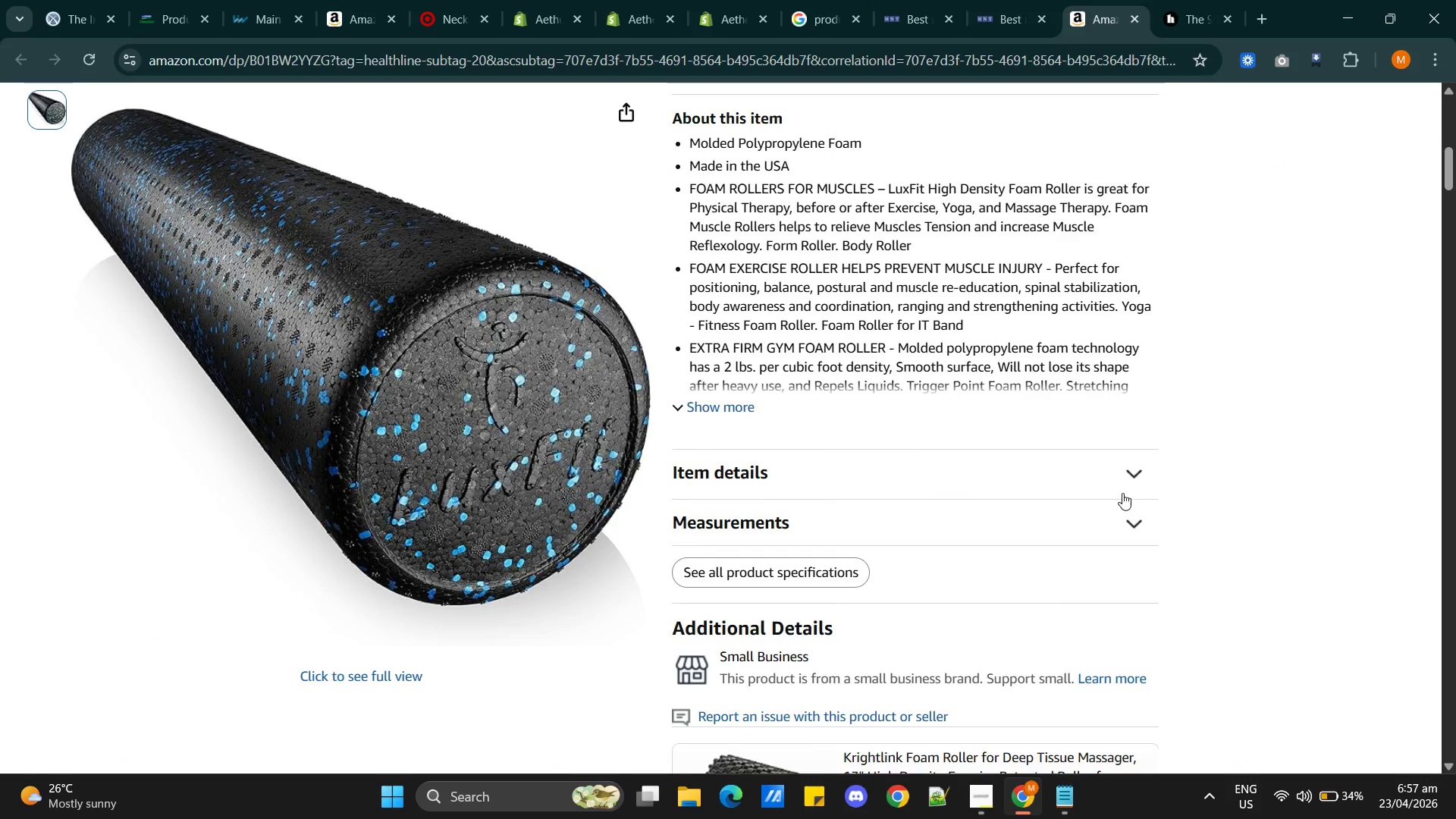 
left_click([1134, 479])
 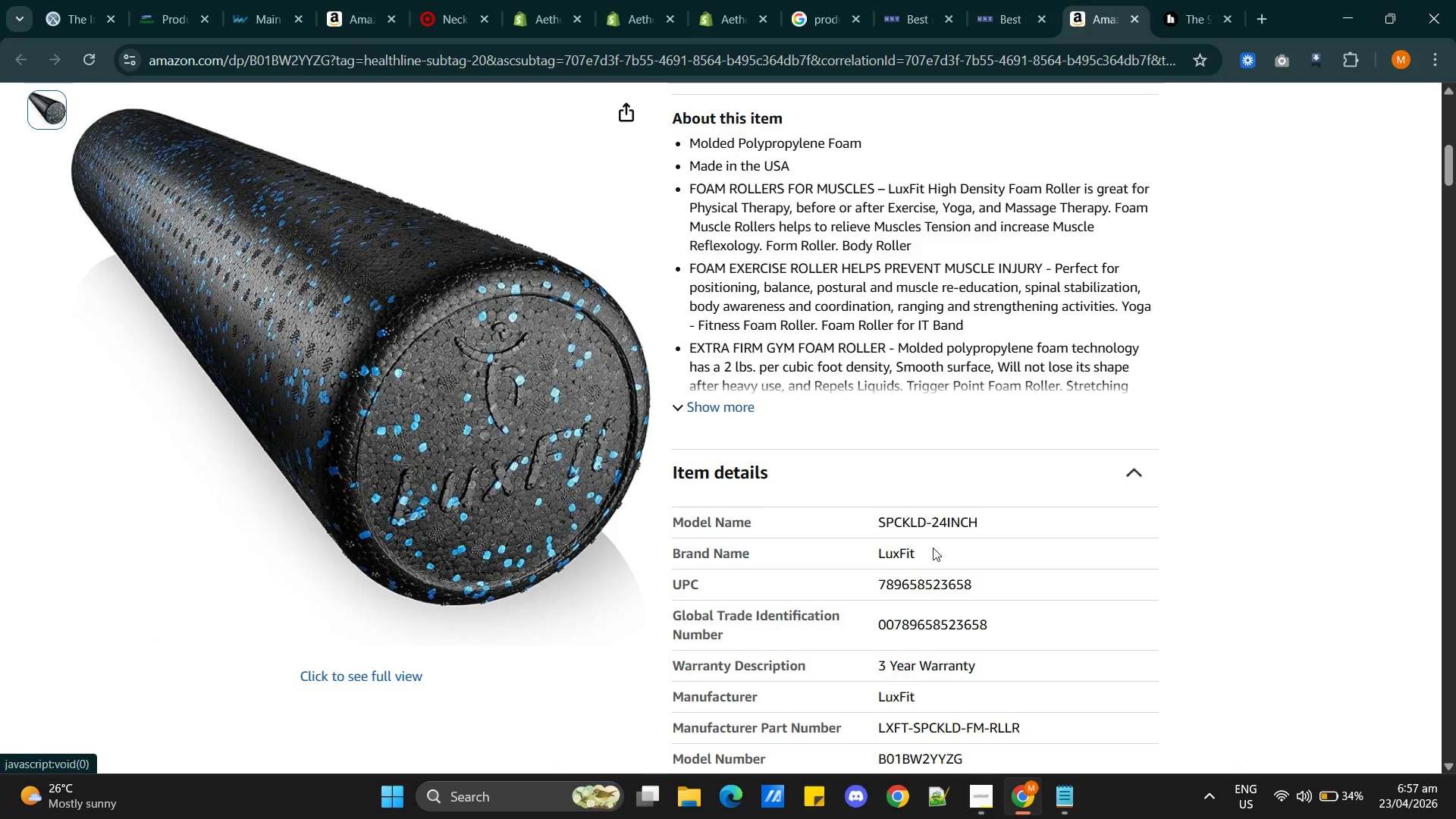 
scroll: coordinate [948, 570], scroll_direction: down, amount: 7.0
 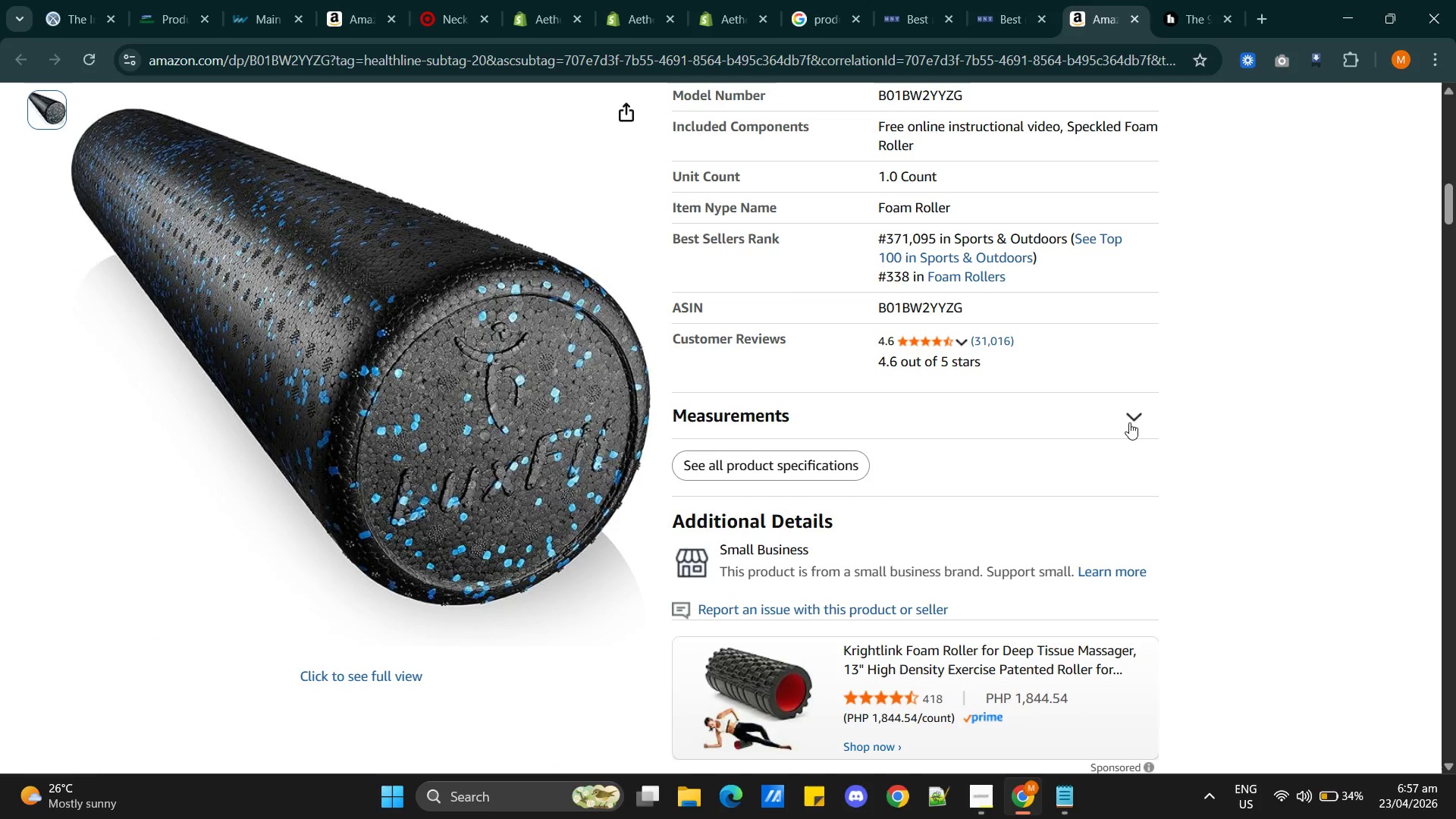 
left_click([1131, 422])
 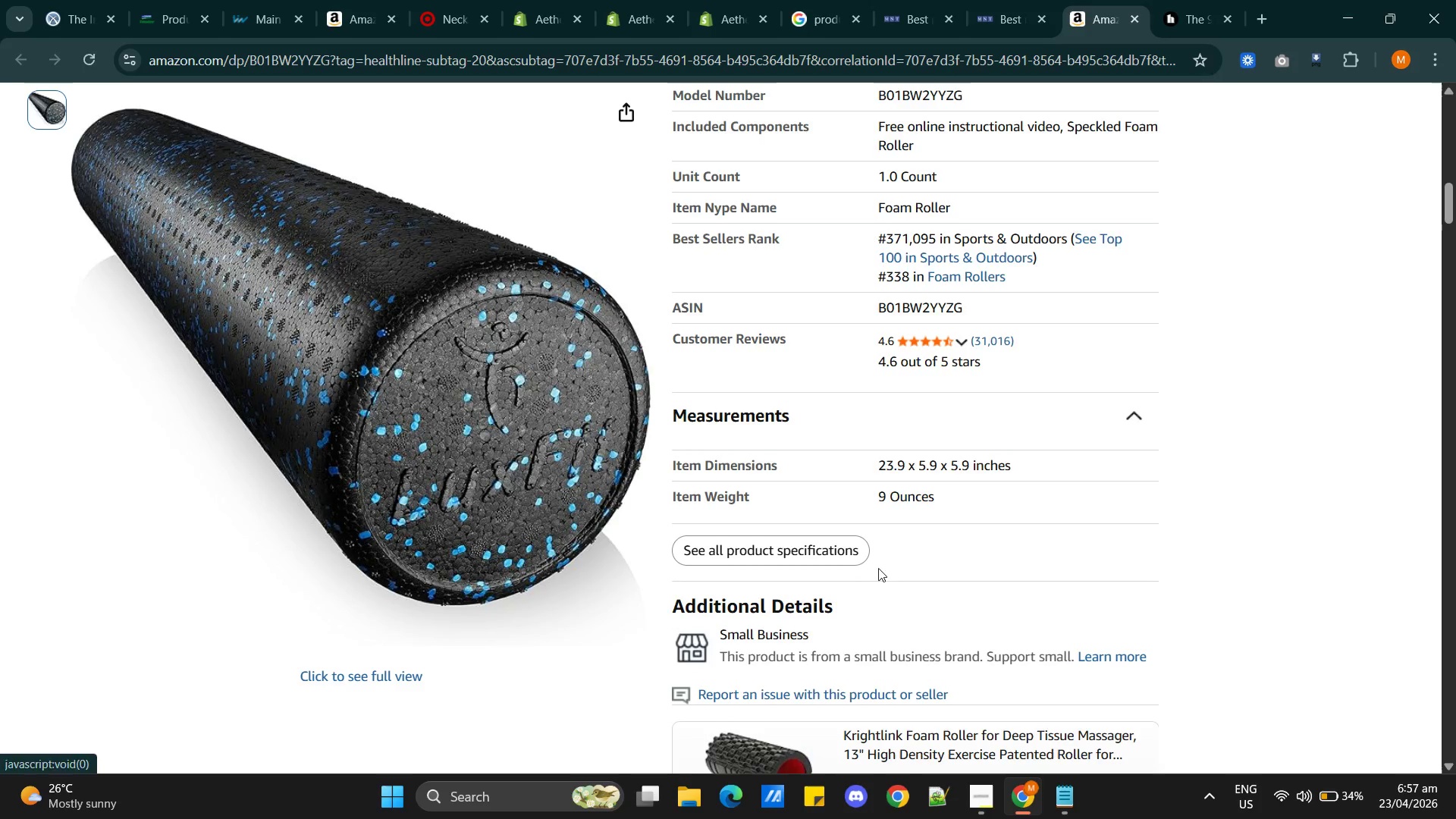 
scroll: coordinate [864, 585], scroll_direction: down, amount: 7.0
 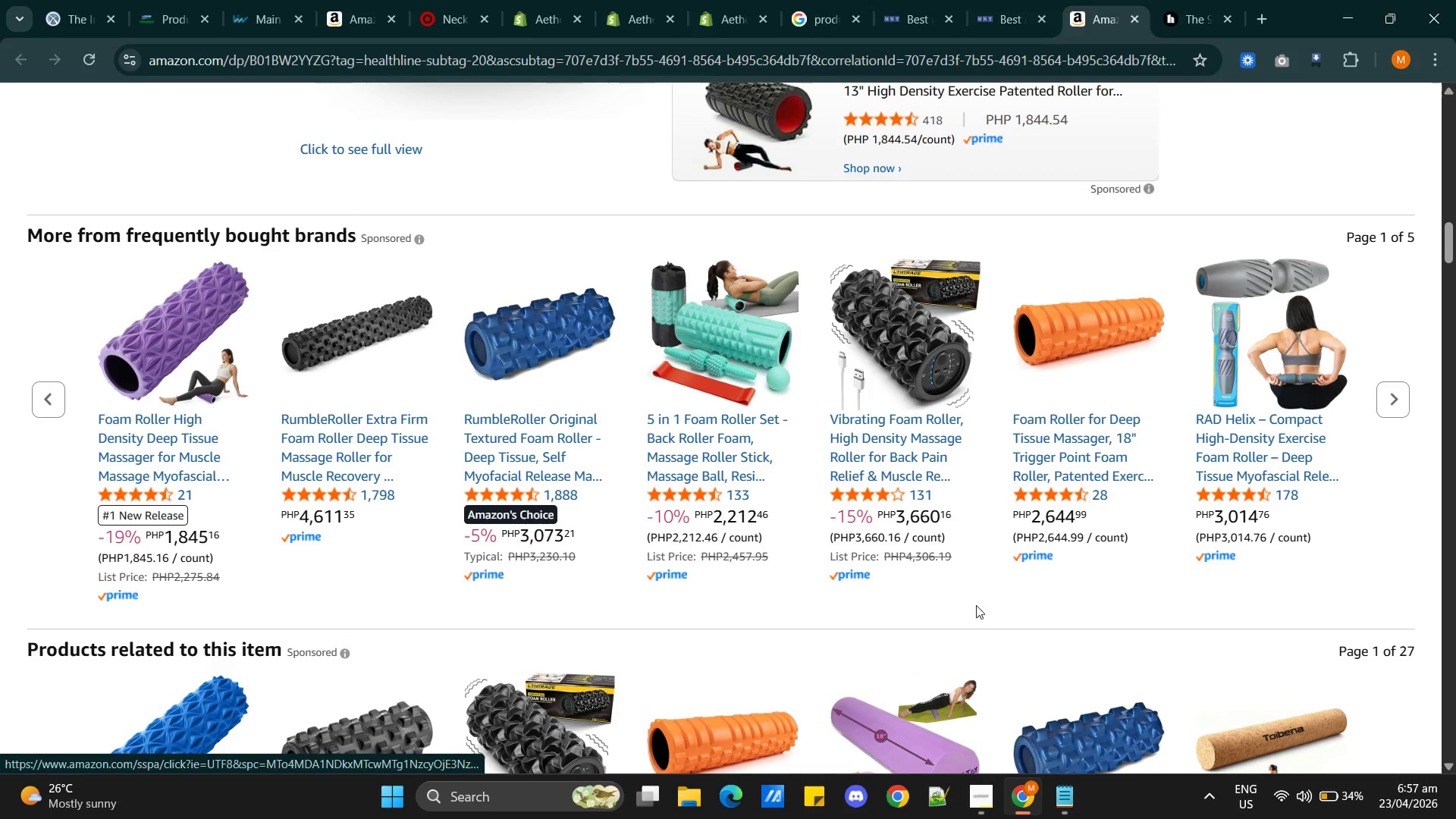 
scroll: coordinate [983, 606], scroll_direction: up, amount: 24.0
 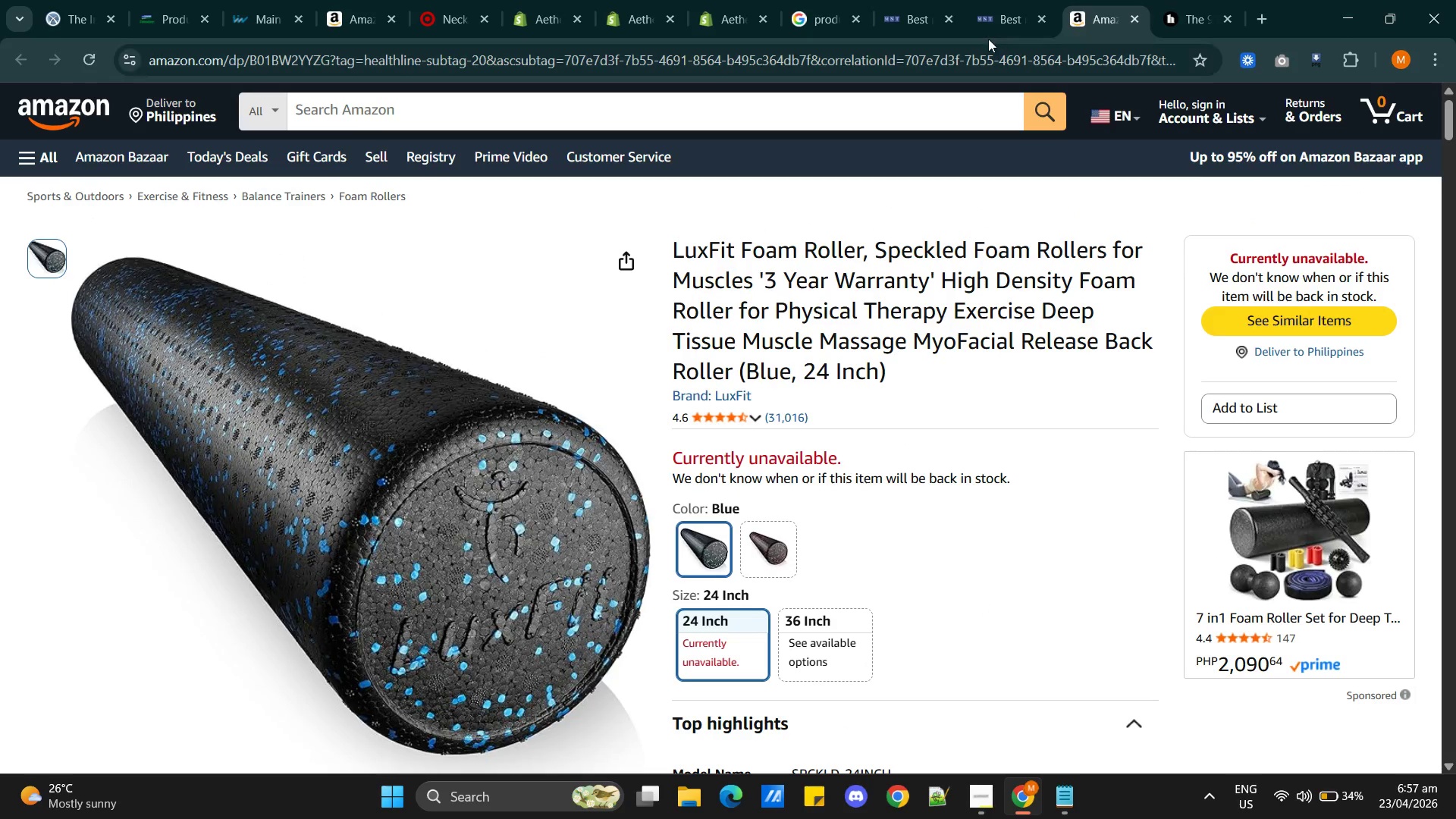 
left_click([1185, 26])
 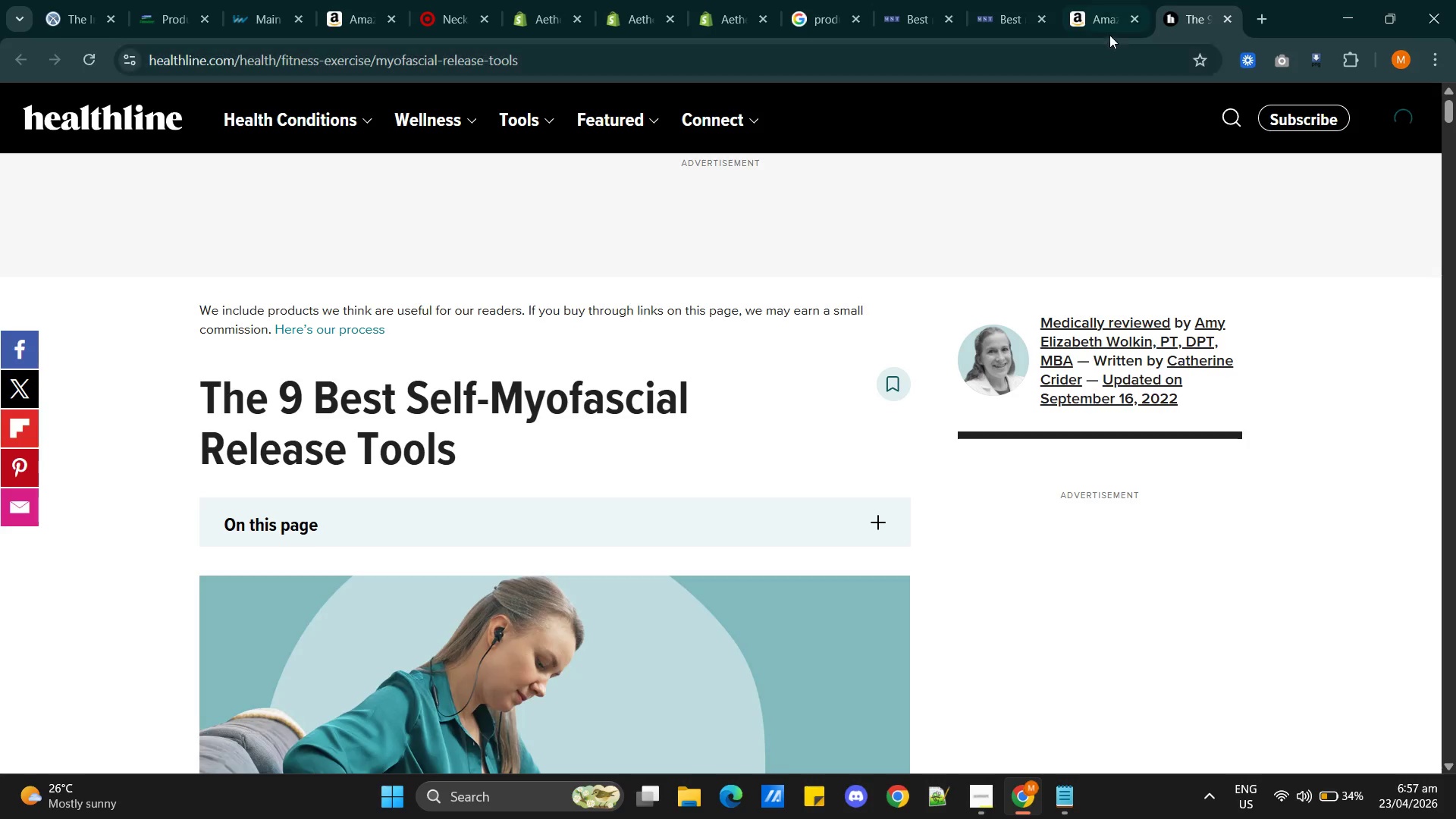 
left_click([1104, 20])
 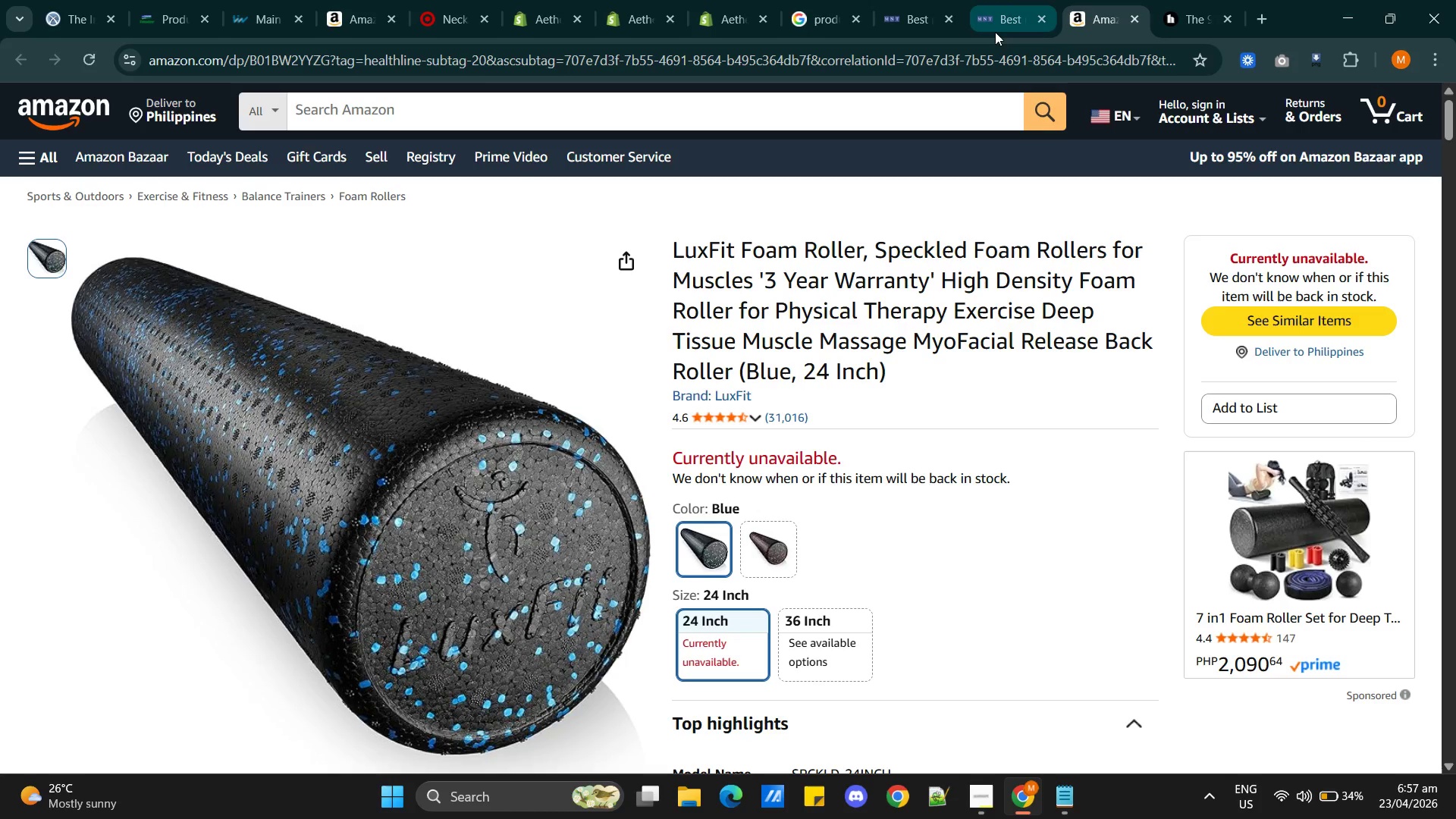 
left_click([995, 32])
 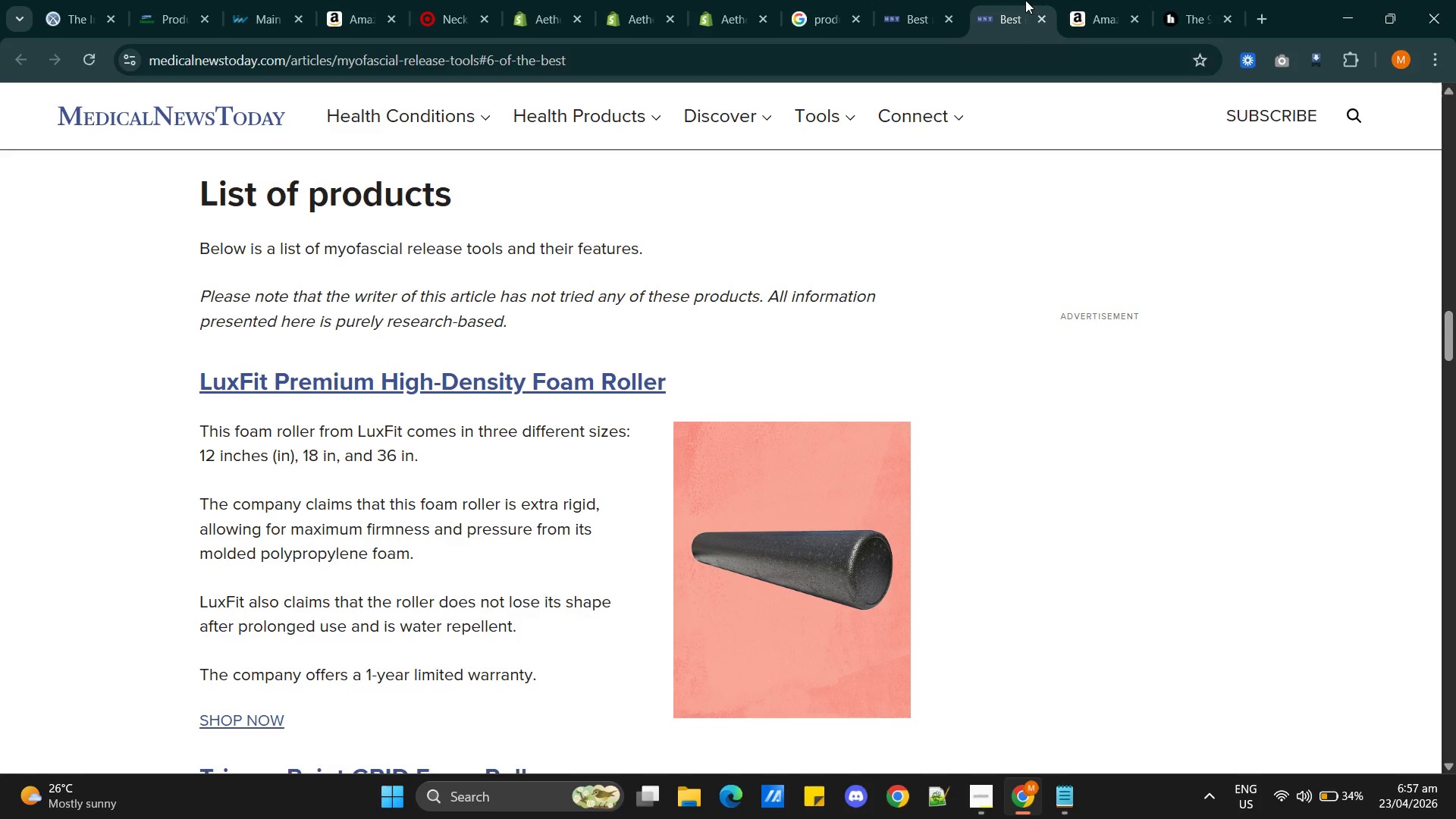 
left_click([905, 27])
 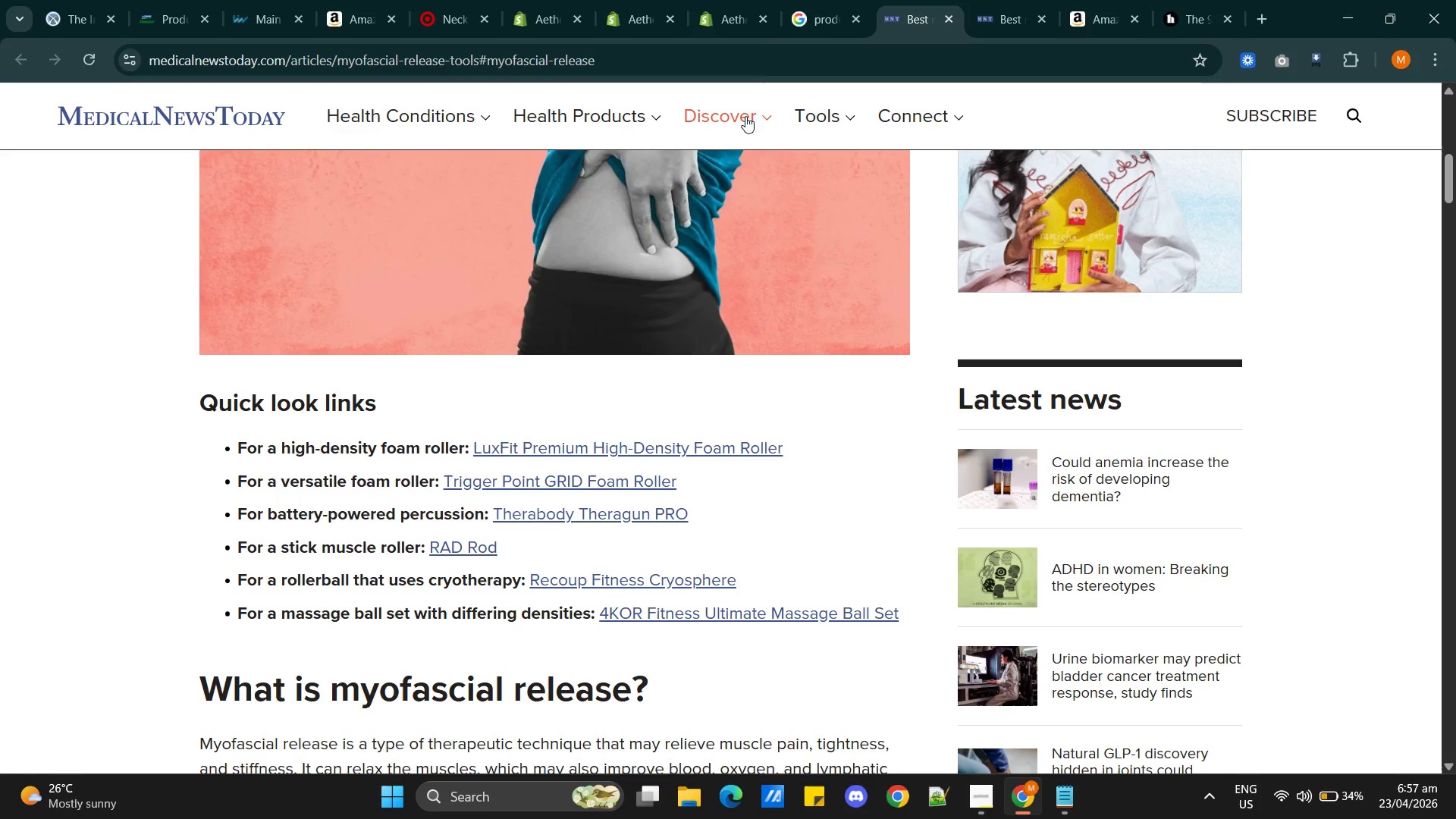 
left_click([817, 27])
 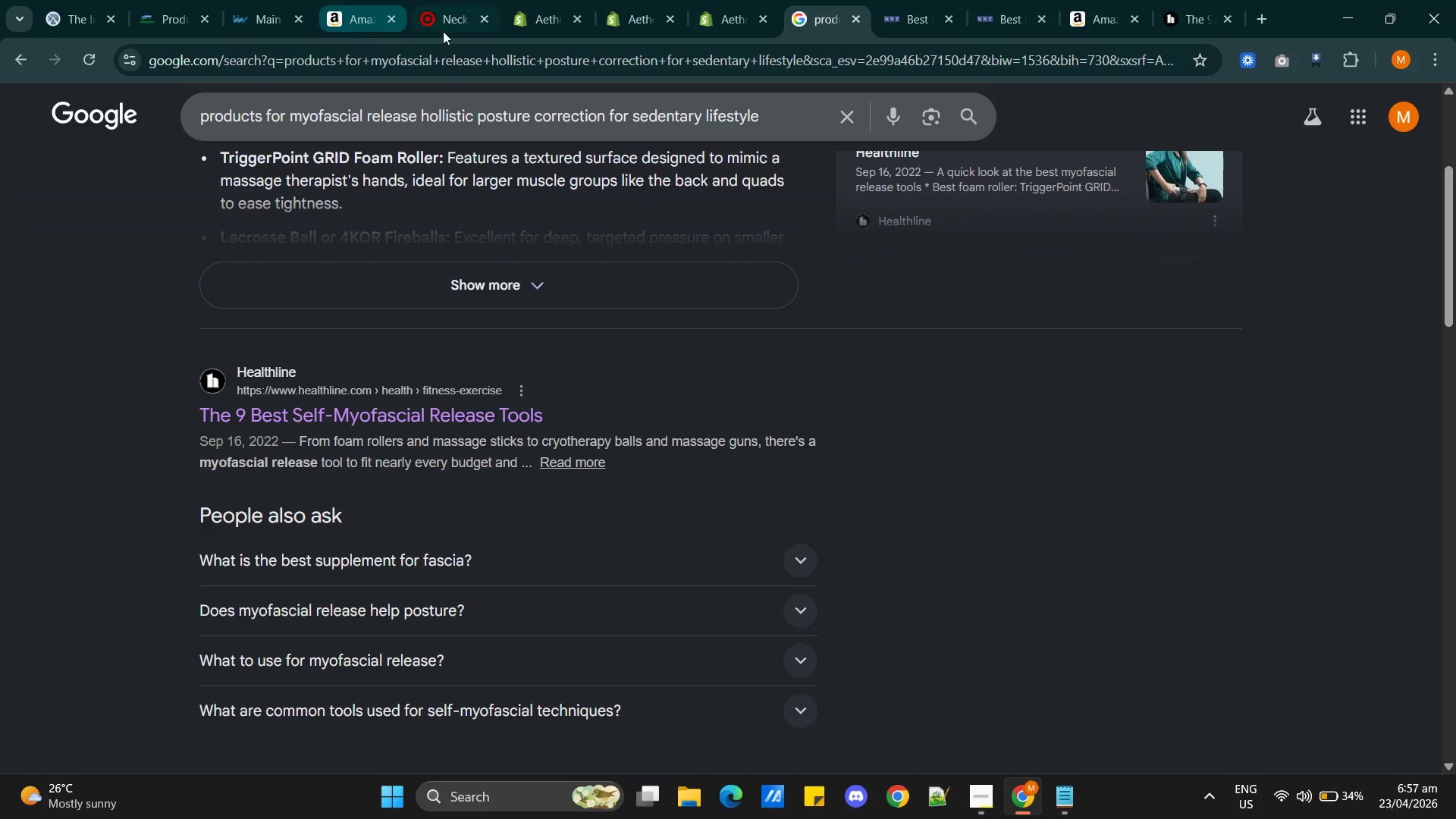 
left_click([442, 30])
 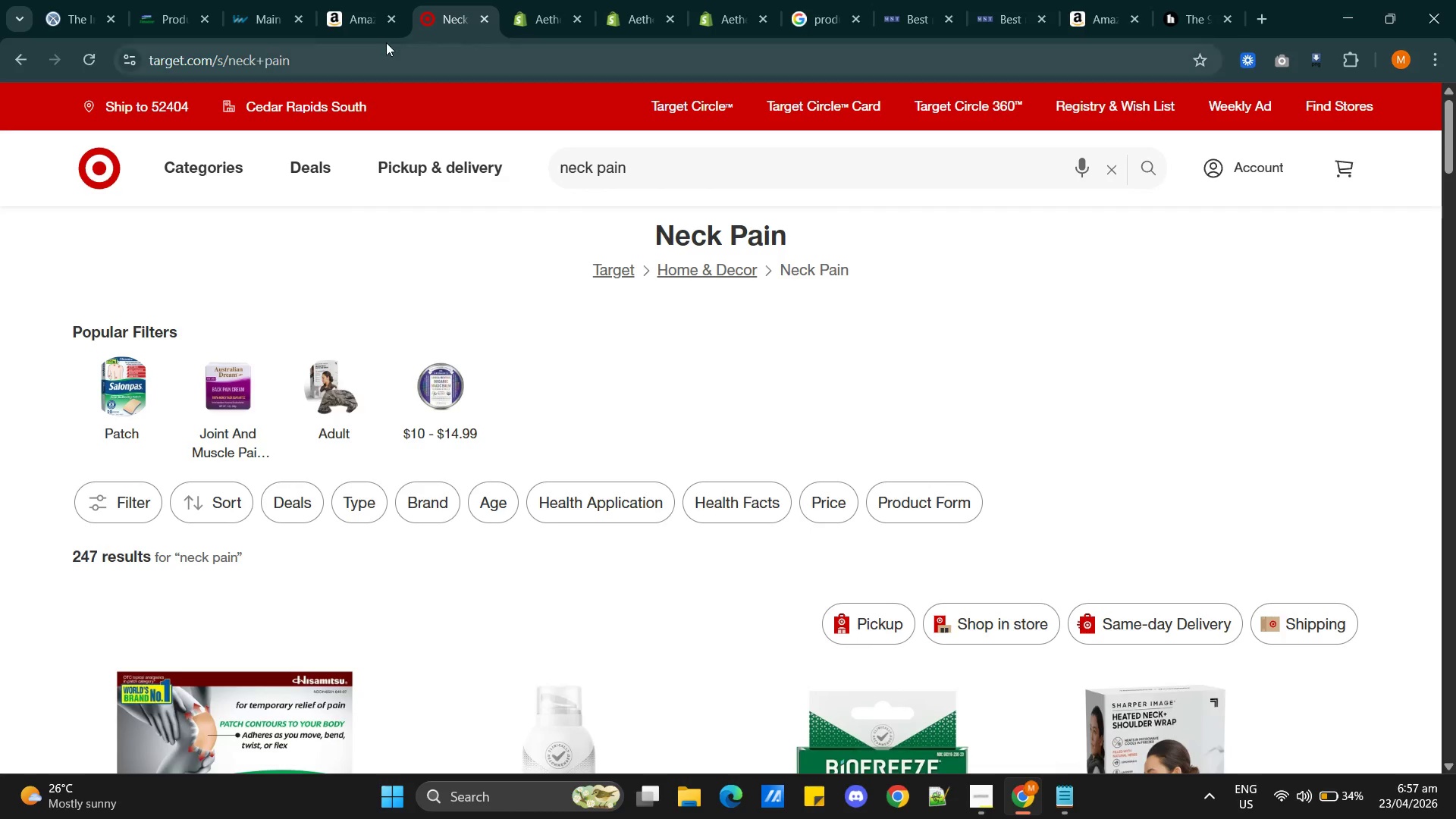 
left_click([352, 25])
 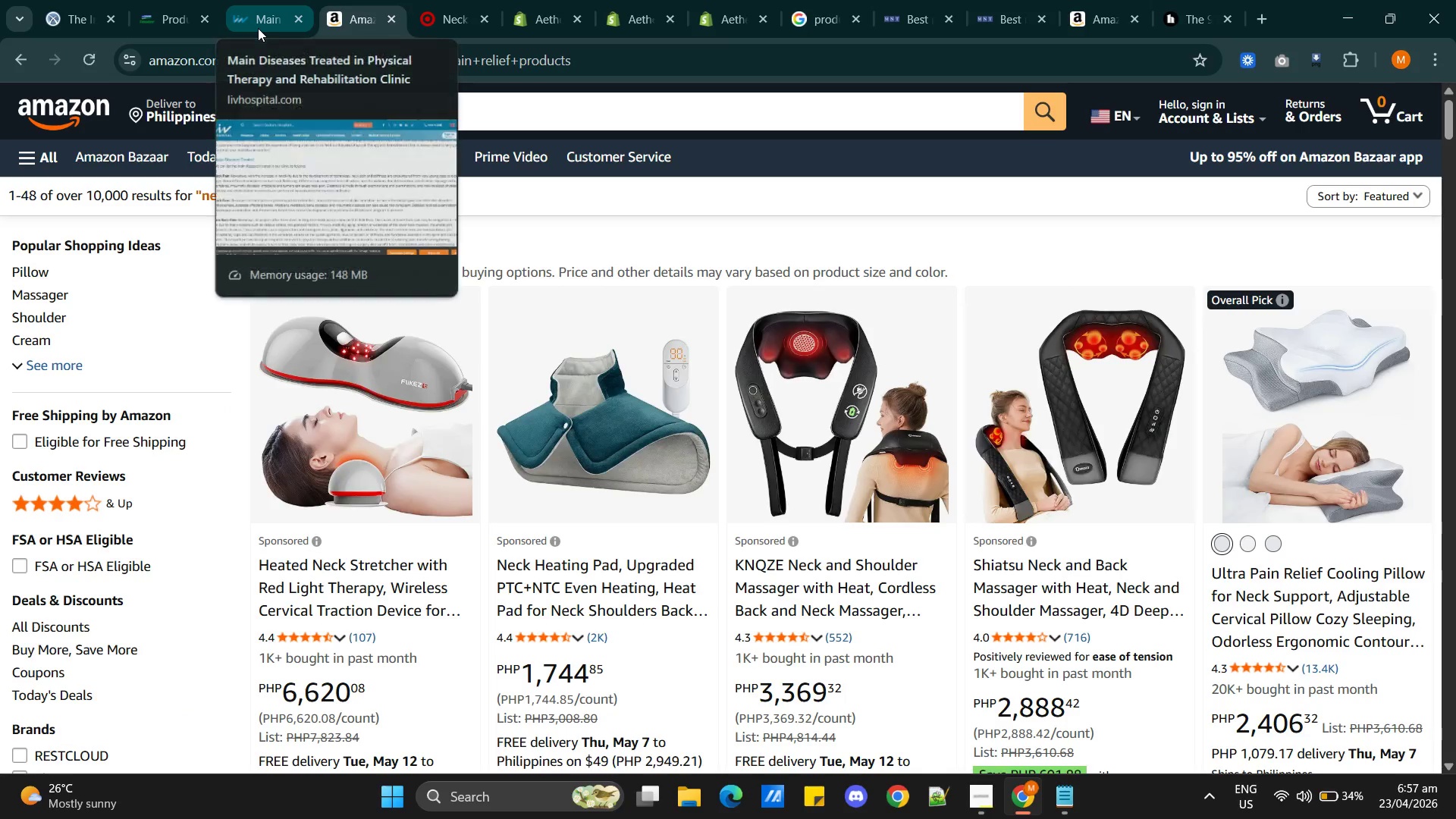 
left_click([258, 28])
 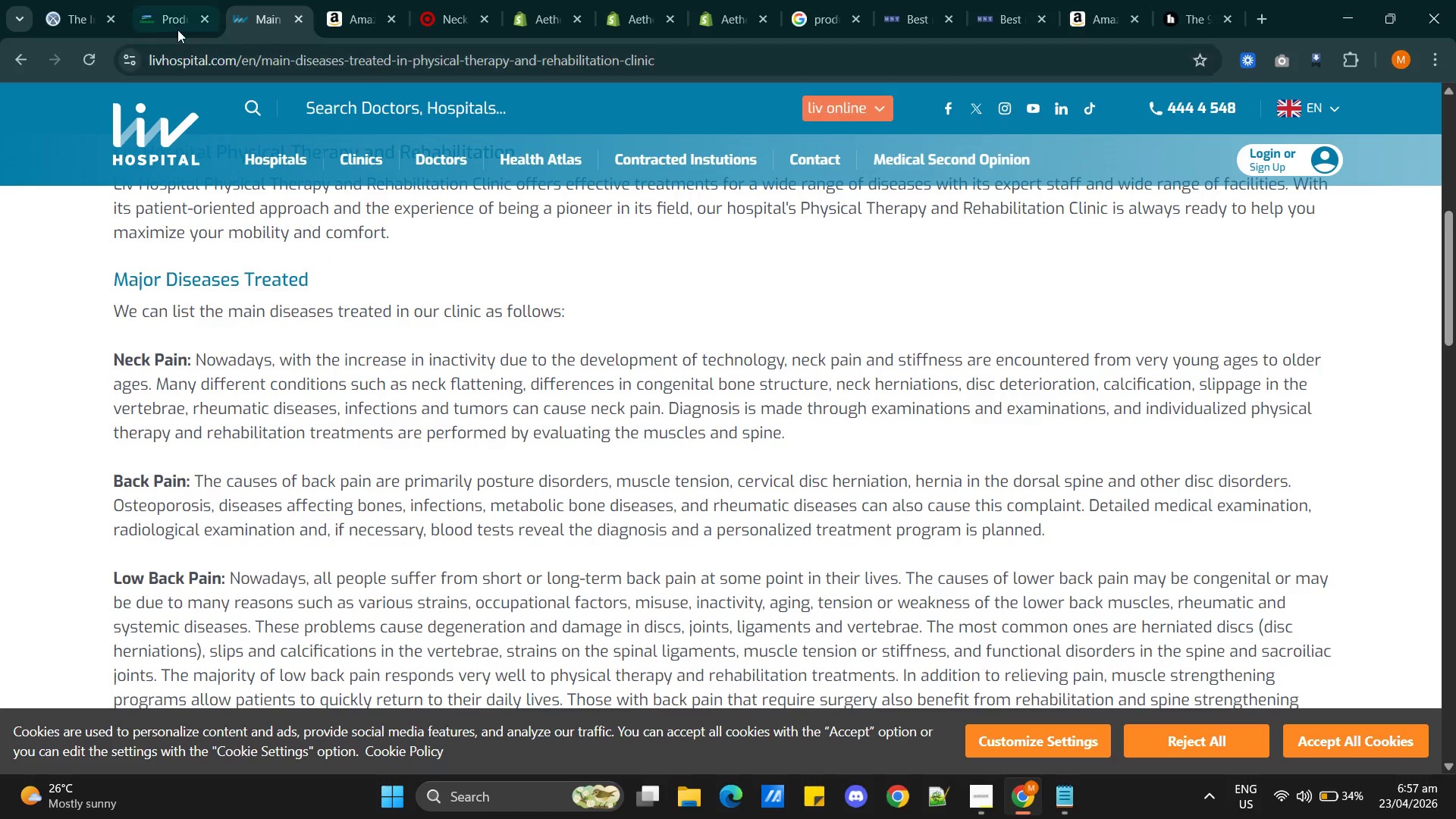 
left_click([164, 24])
 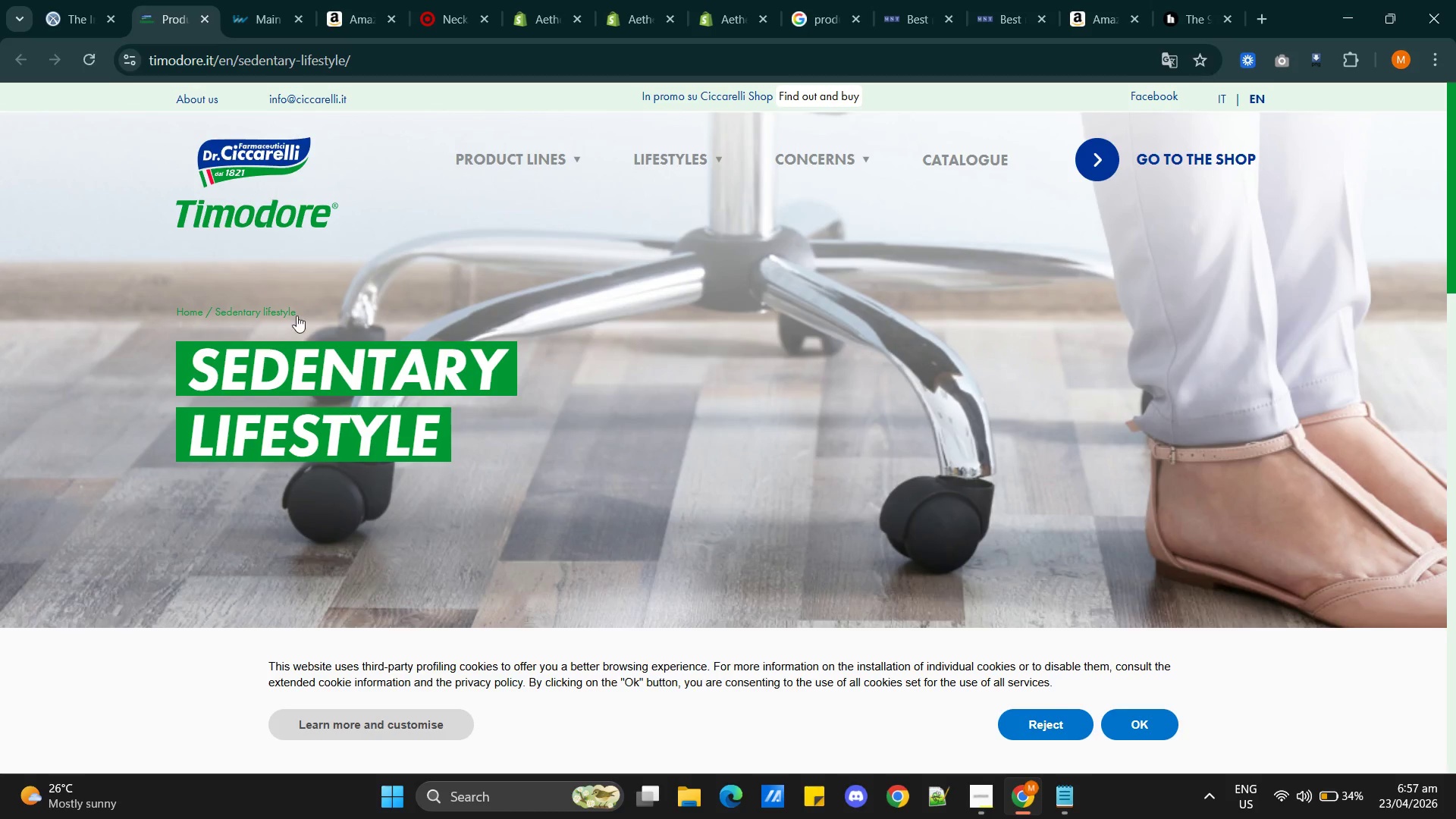 
scroll: coordinate [395, 351], scroll_direction: down, amount: 6.0
 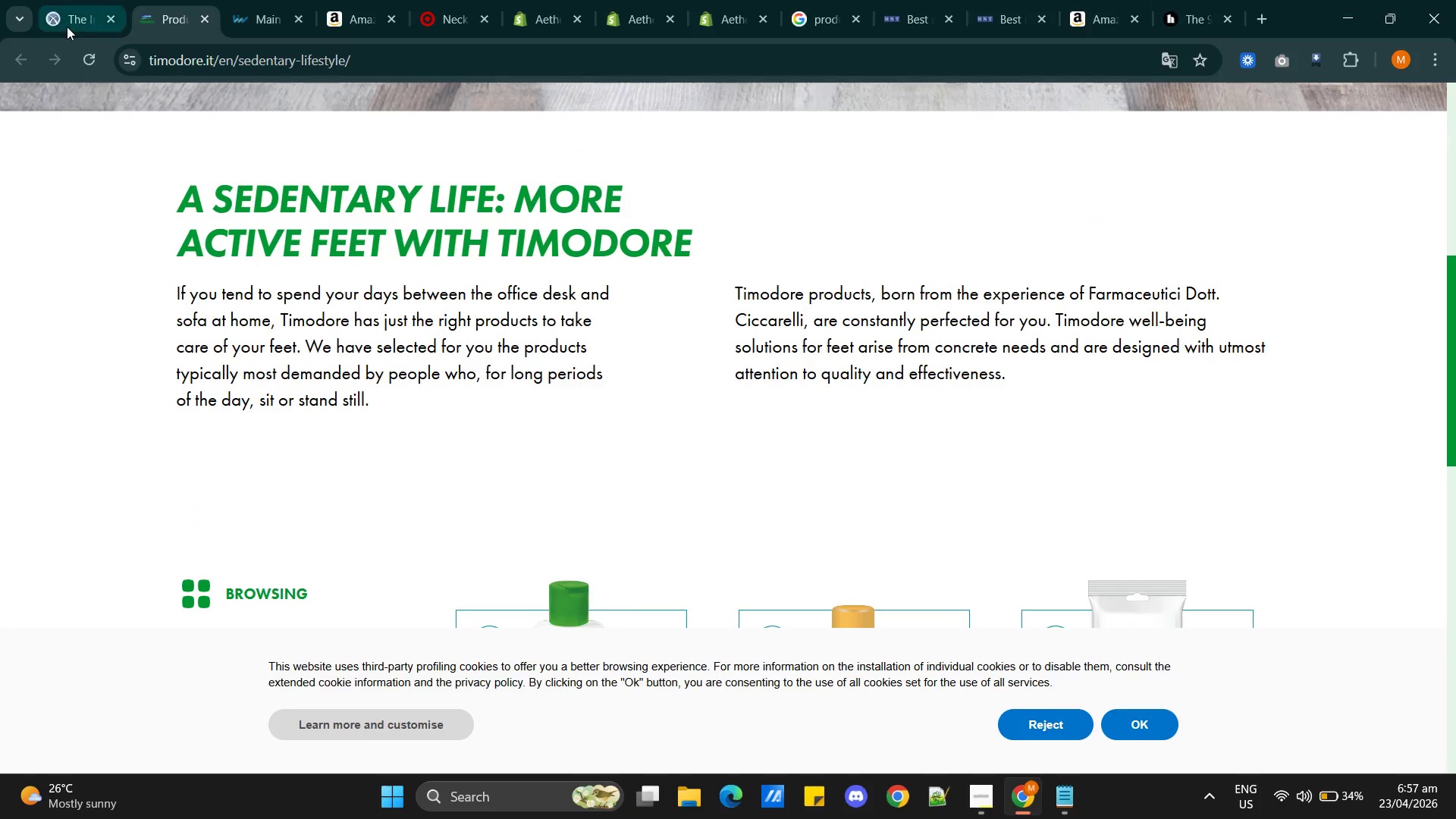 
left_click([67, 24])
 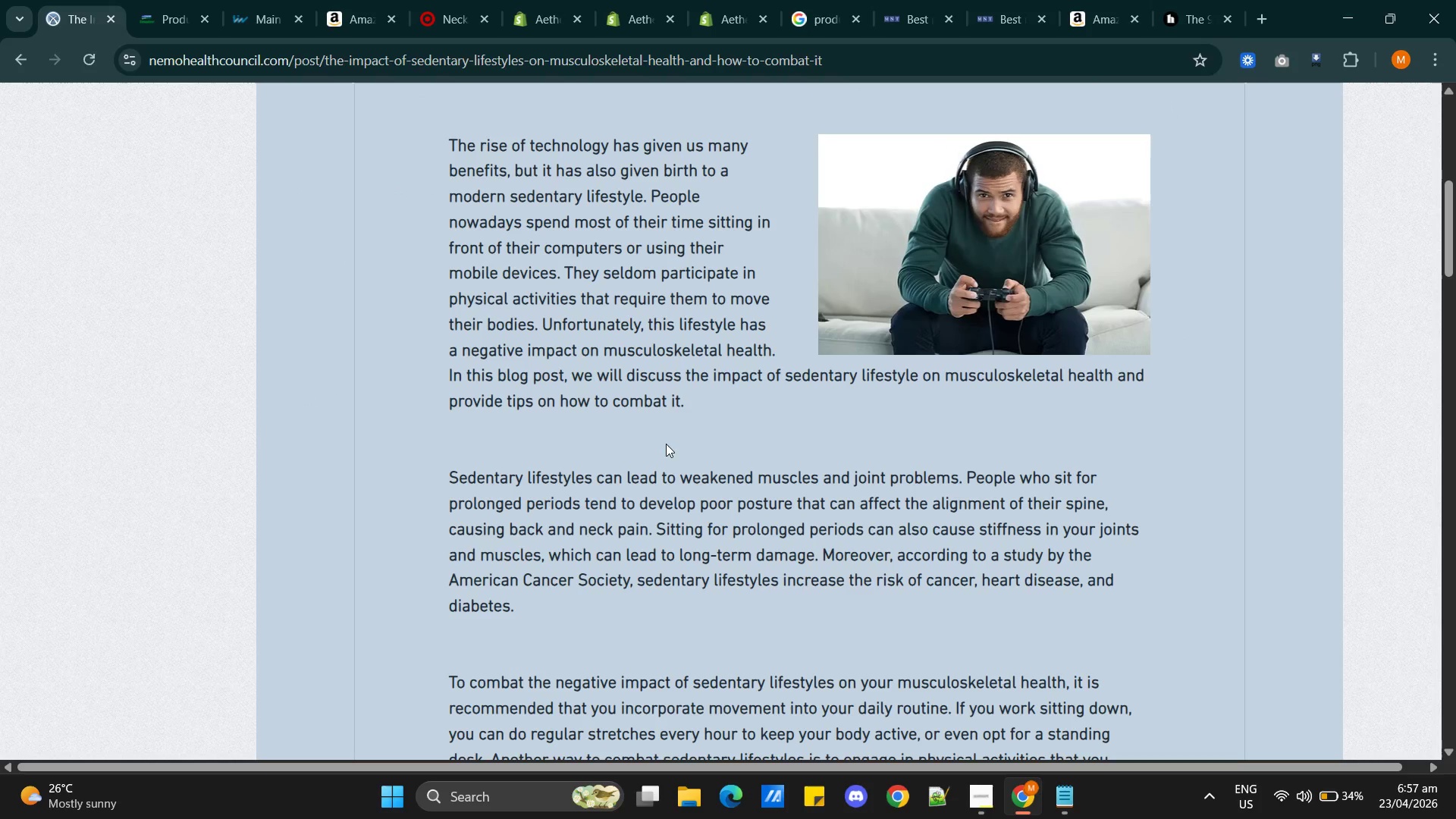 
scroll: coordinate [670, 437], scroll_direction: up, amount: 1.0
 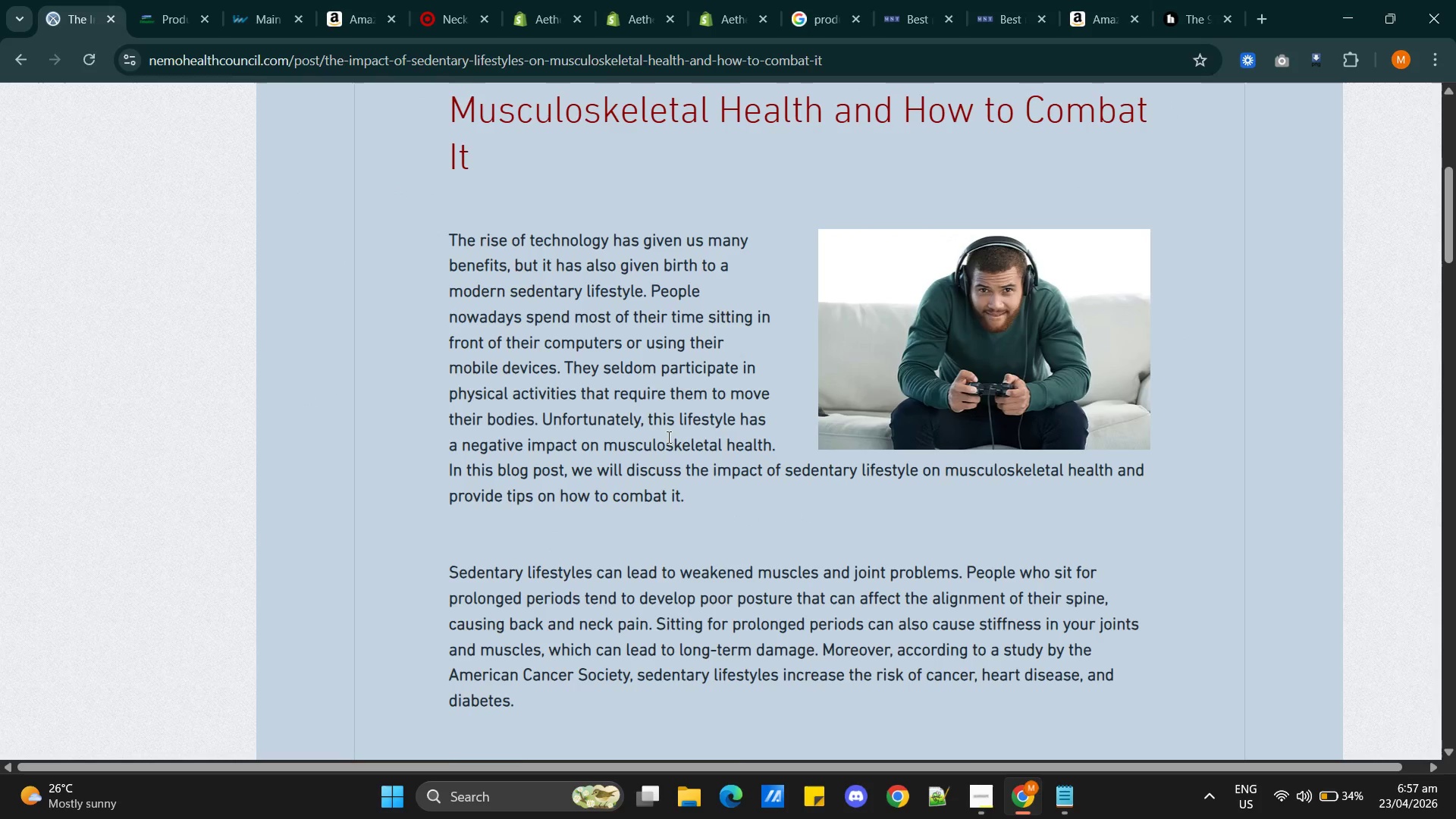 
scroll: coordinate [667, 438], scroll_direction: down, amount: 1.0
 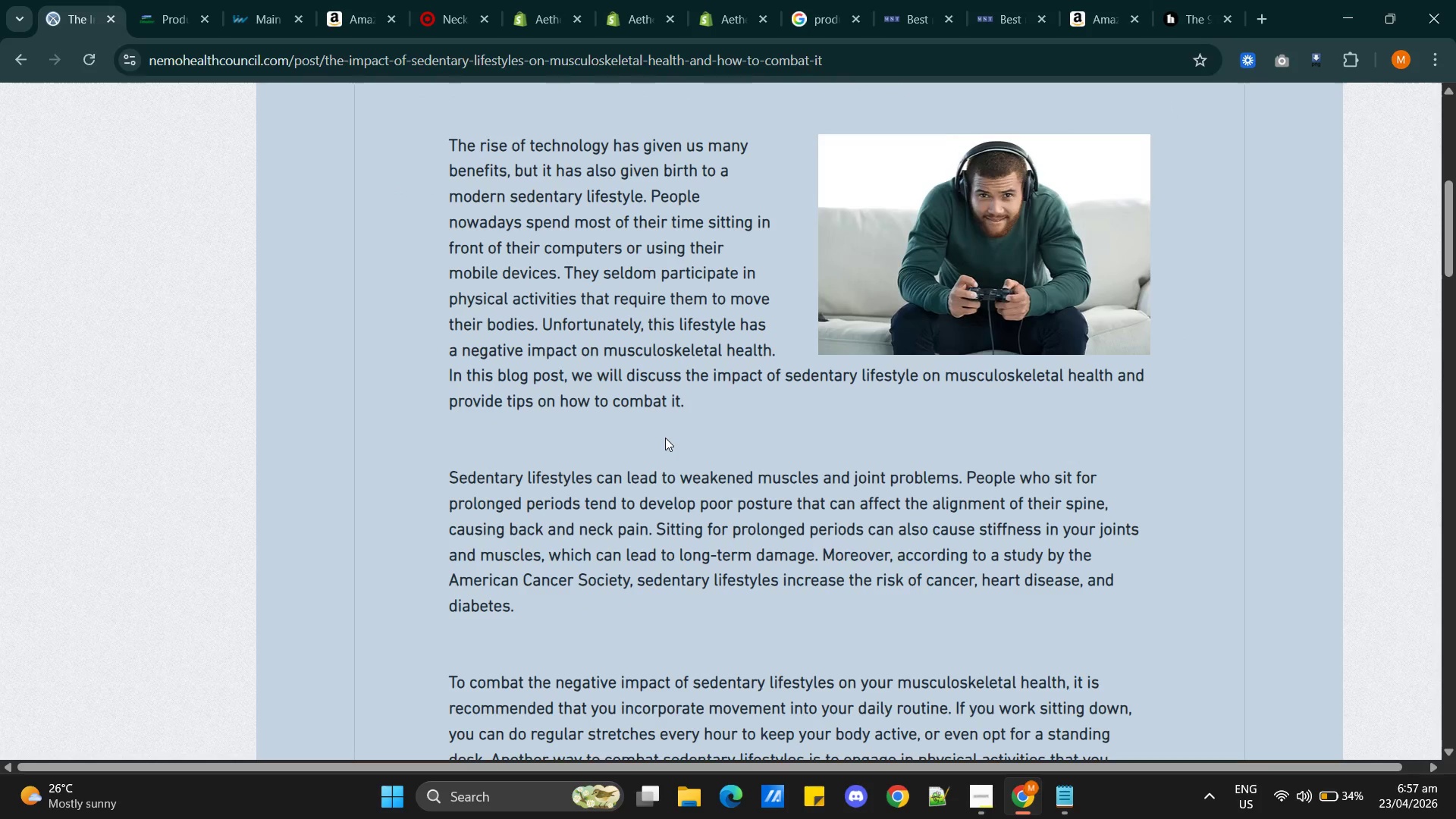 
wait(10.28)
 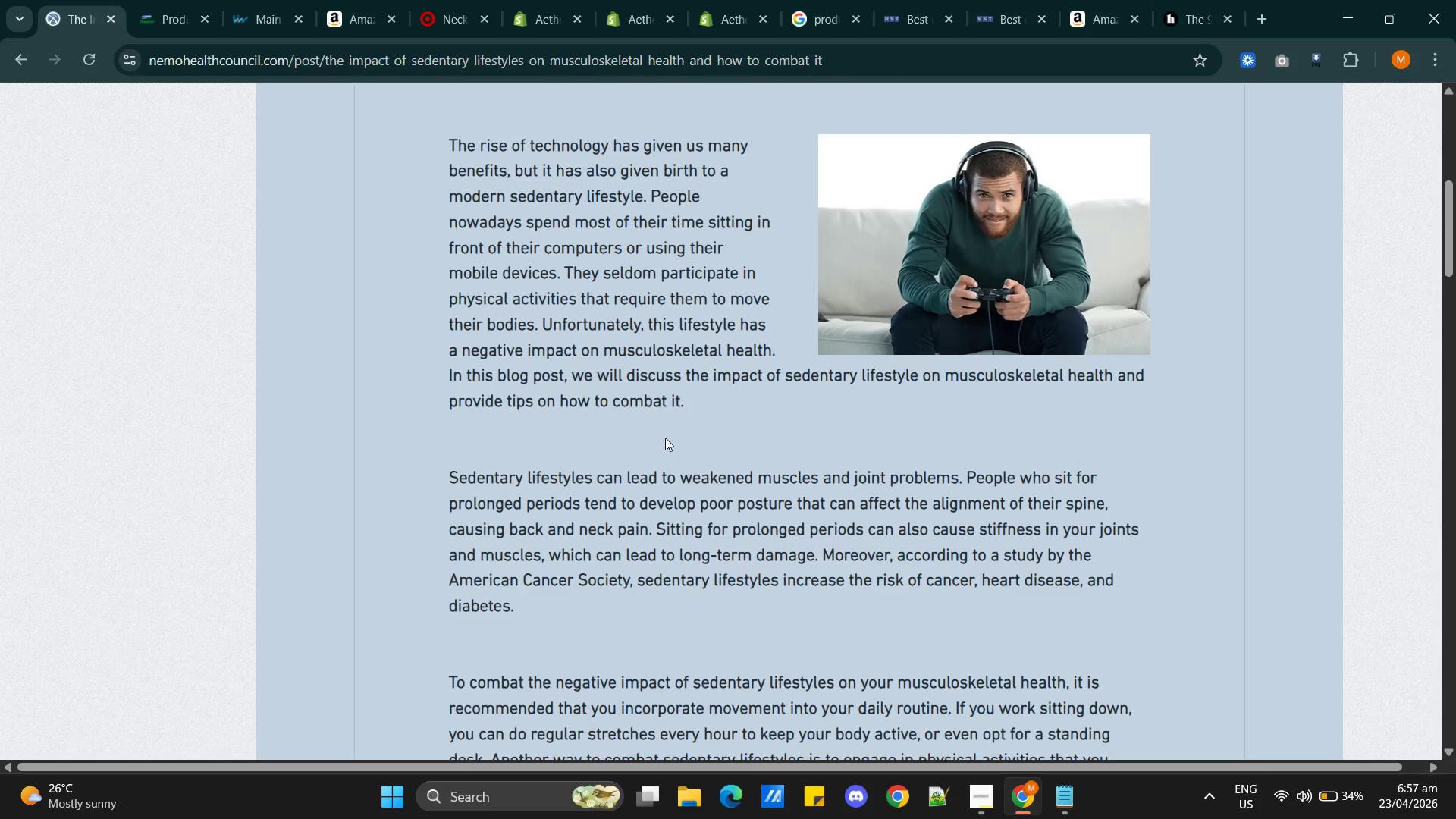 
left_click([1063, 800])
 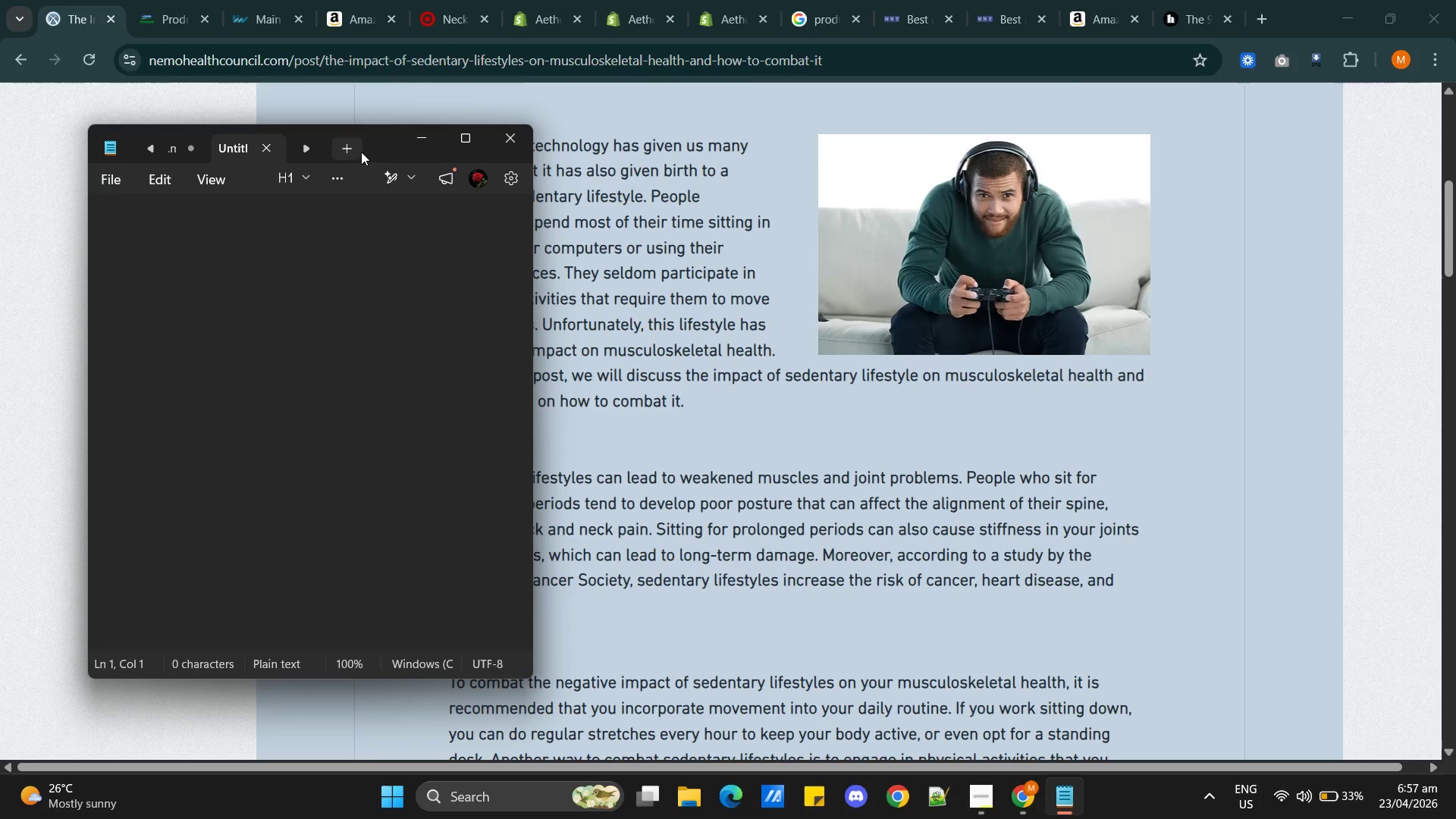 
left_click_drag(start_coordinate=[374, 147], to_coordinate=[1052, 190])
 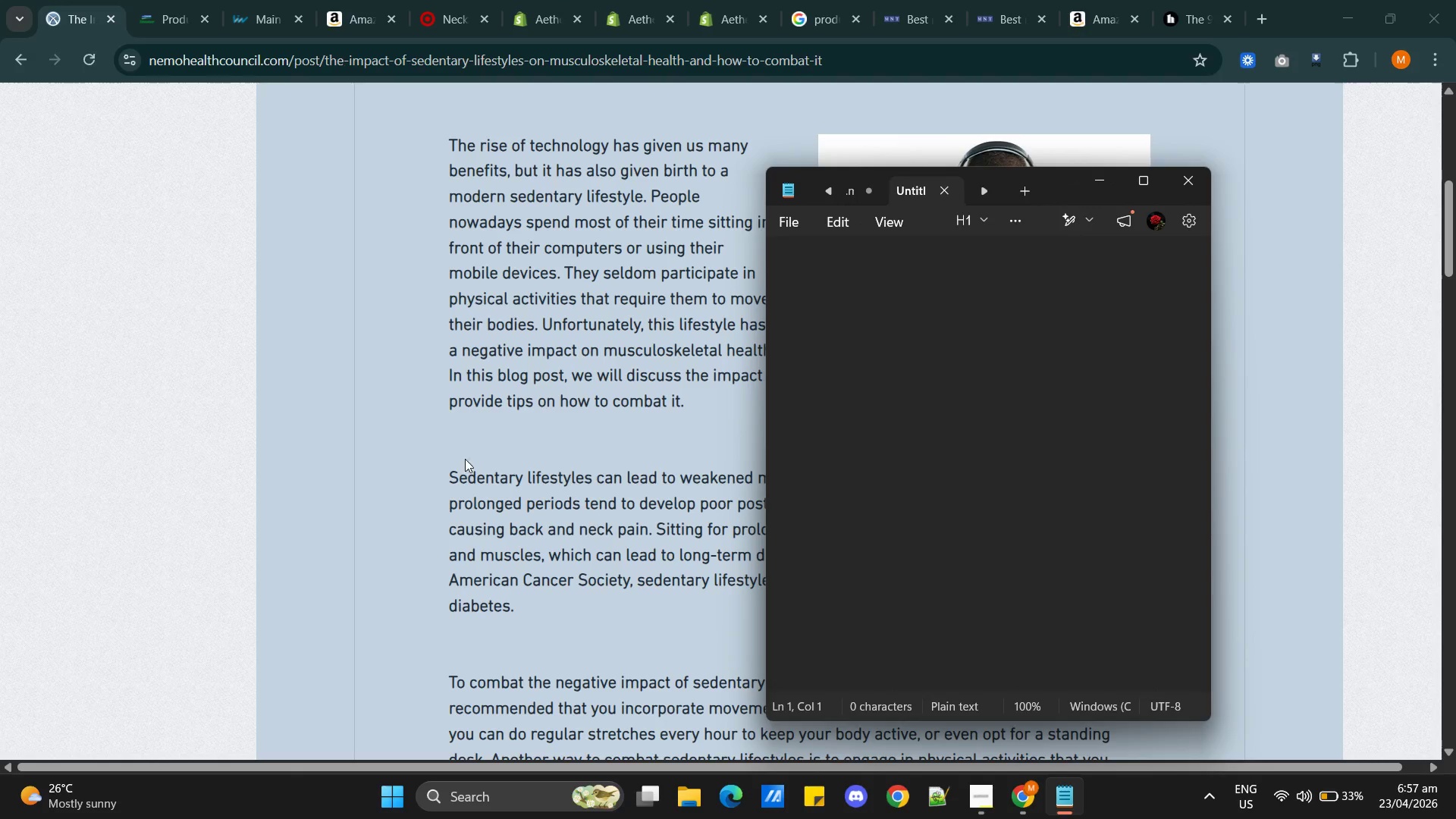 
left_click([456, 475])
 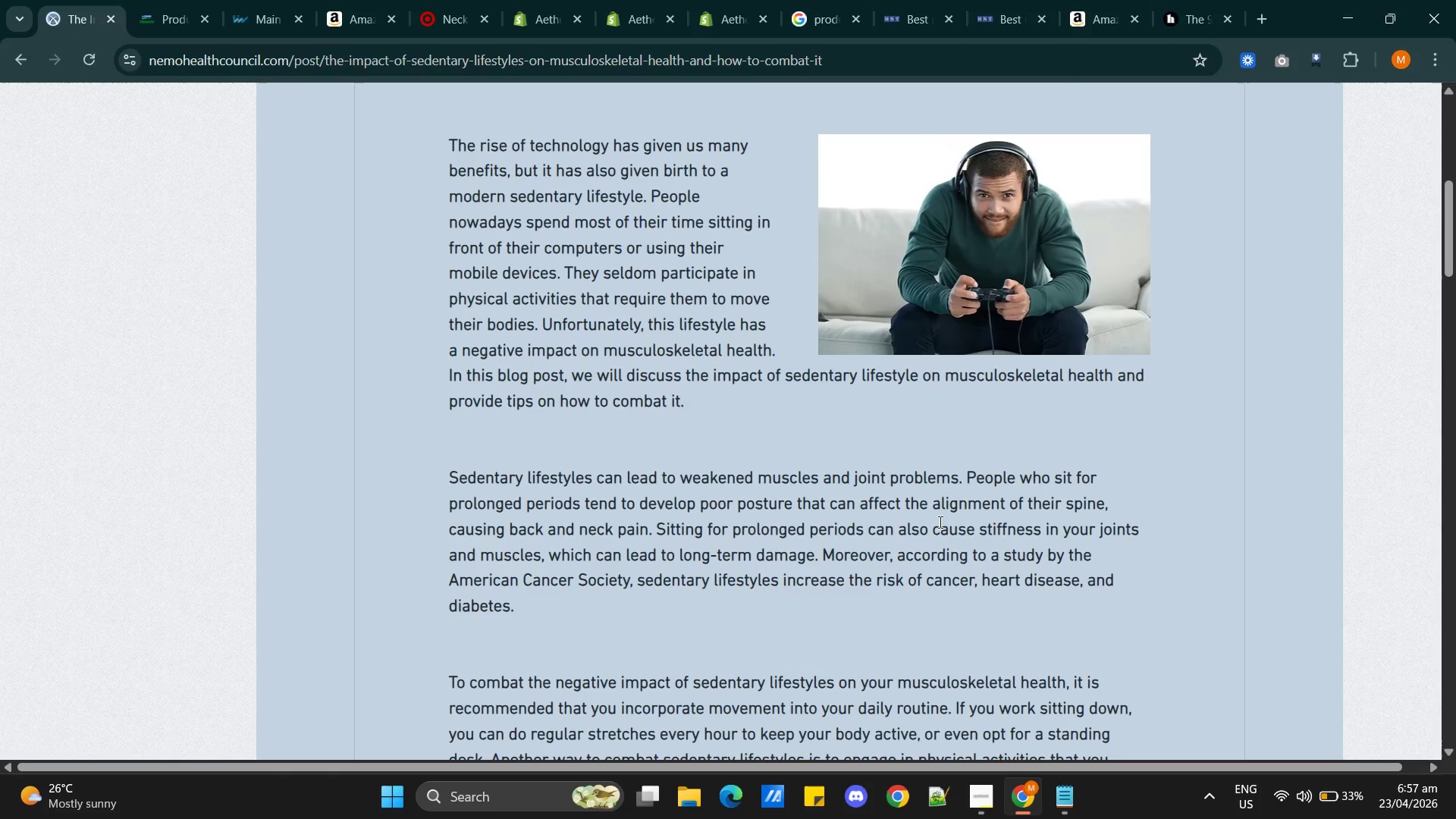 
wait(6.77)
 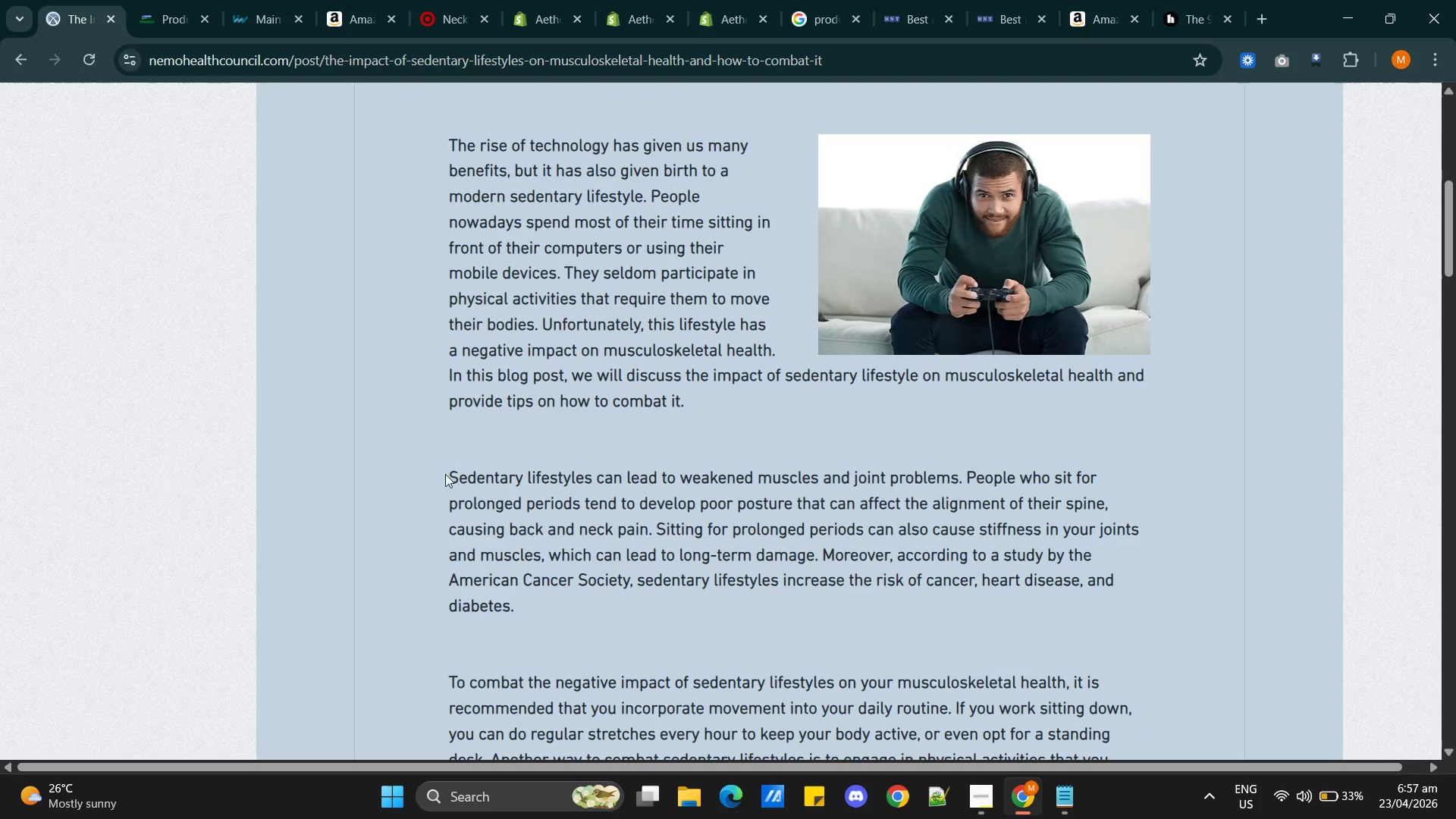 
left_click_drag(start_coordinate=[654, 529], to_coordinate=[428, 484])
 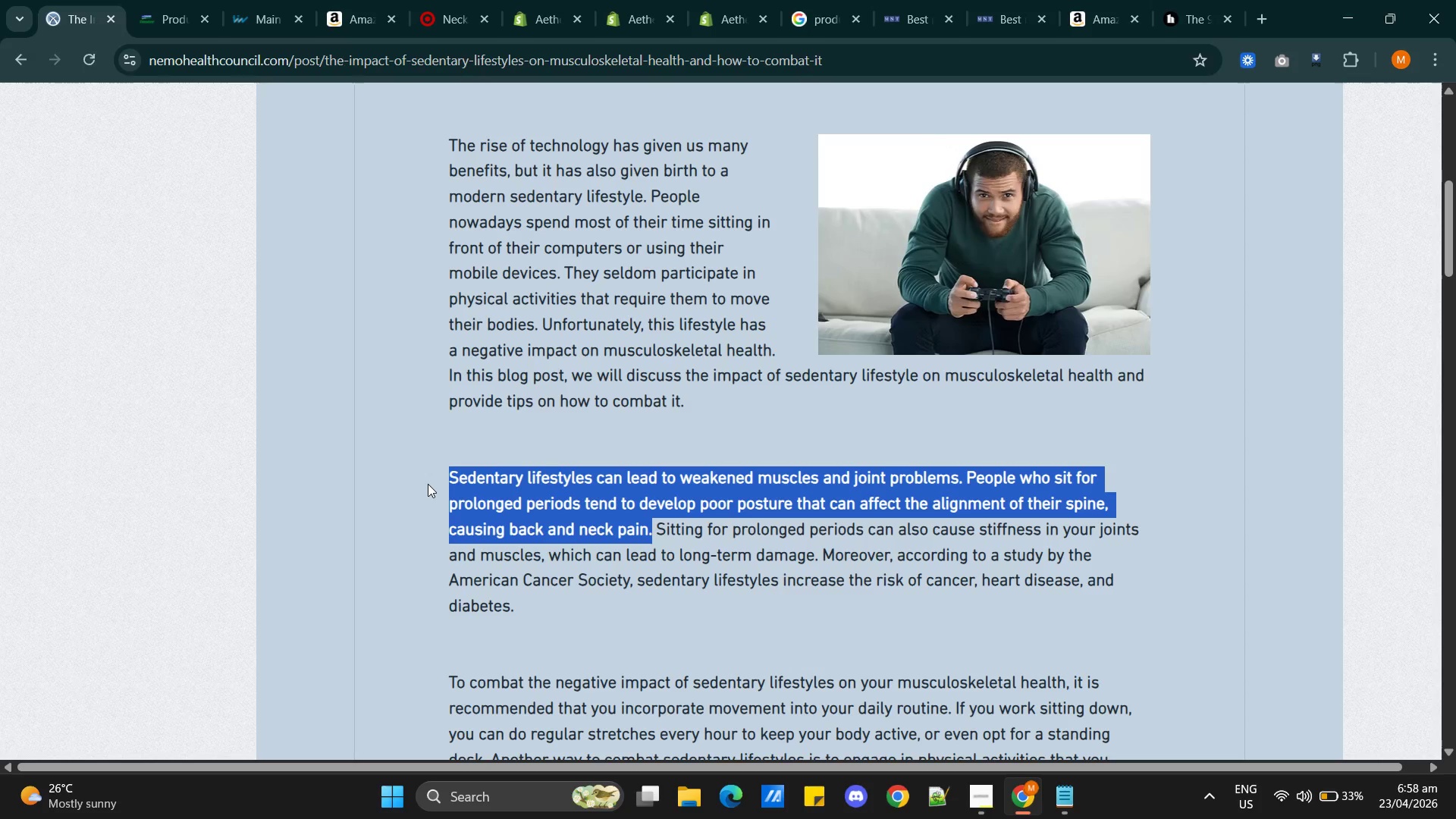 
key(Control+C)
 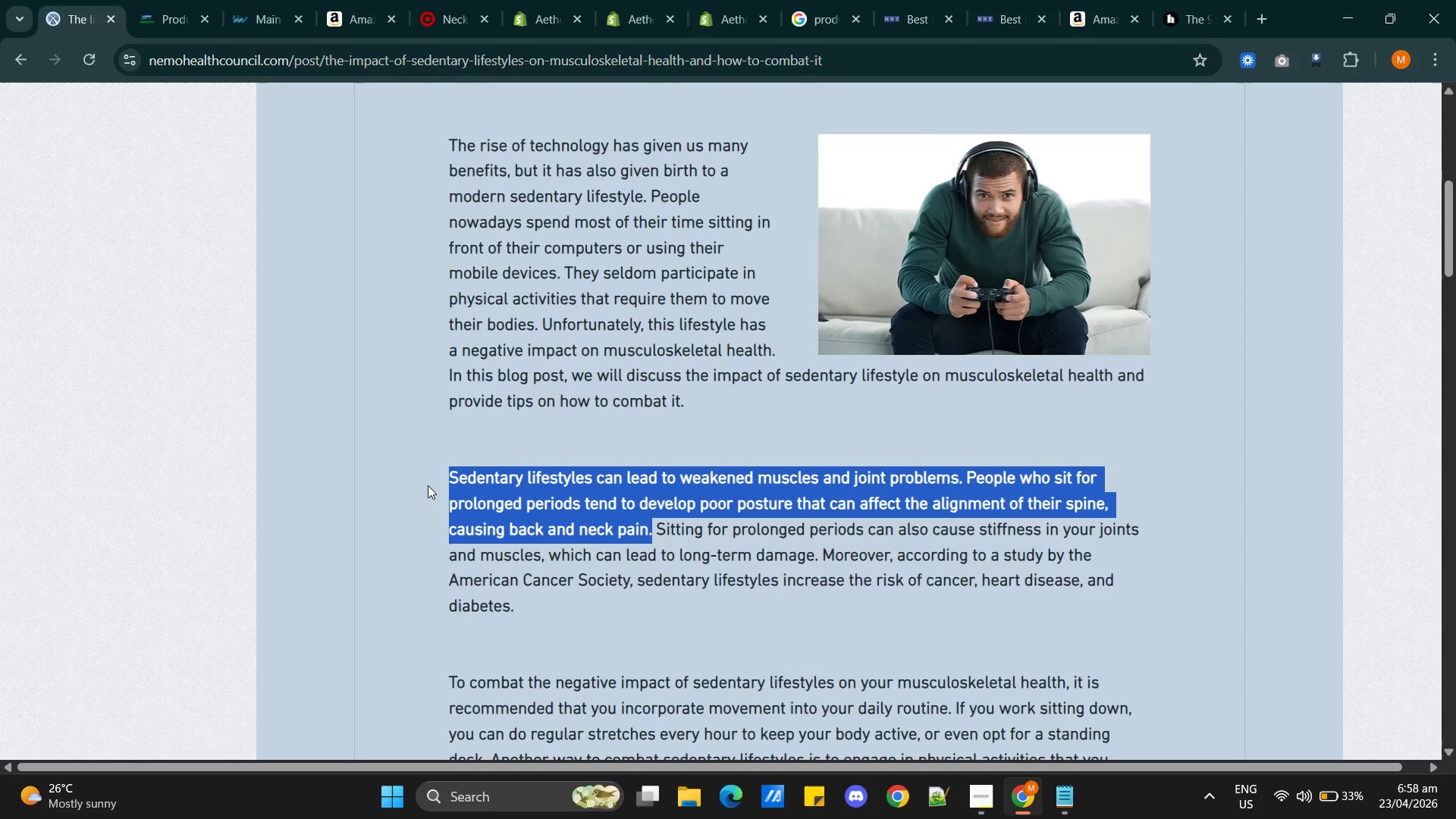 
key(Alt+AltLeft)
 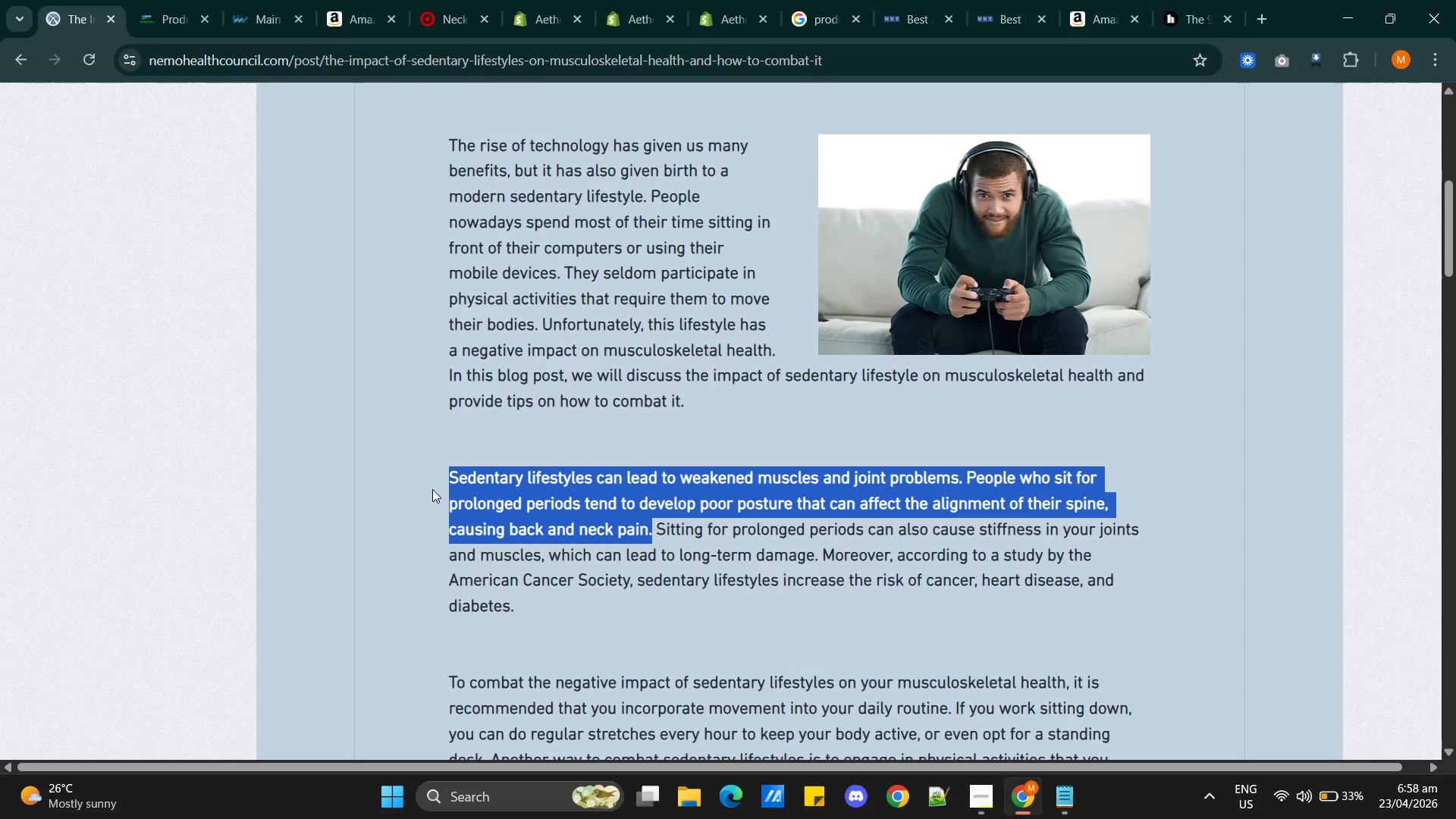 
key(Alt+Tab)
 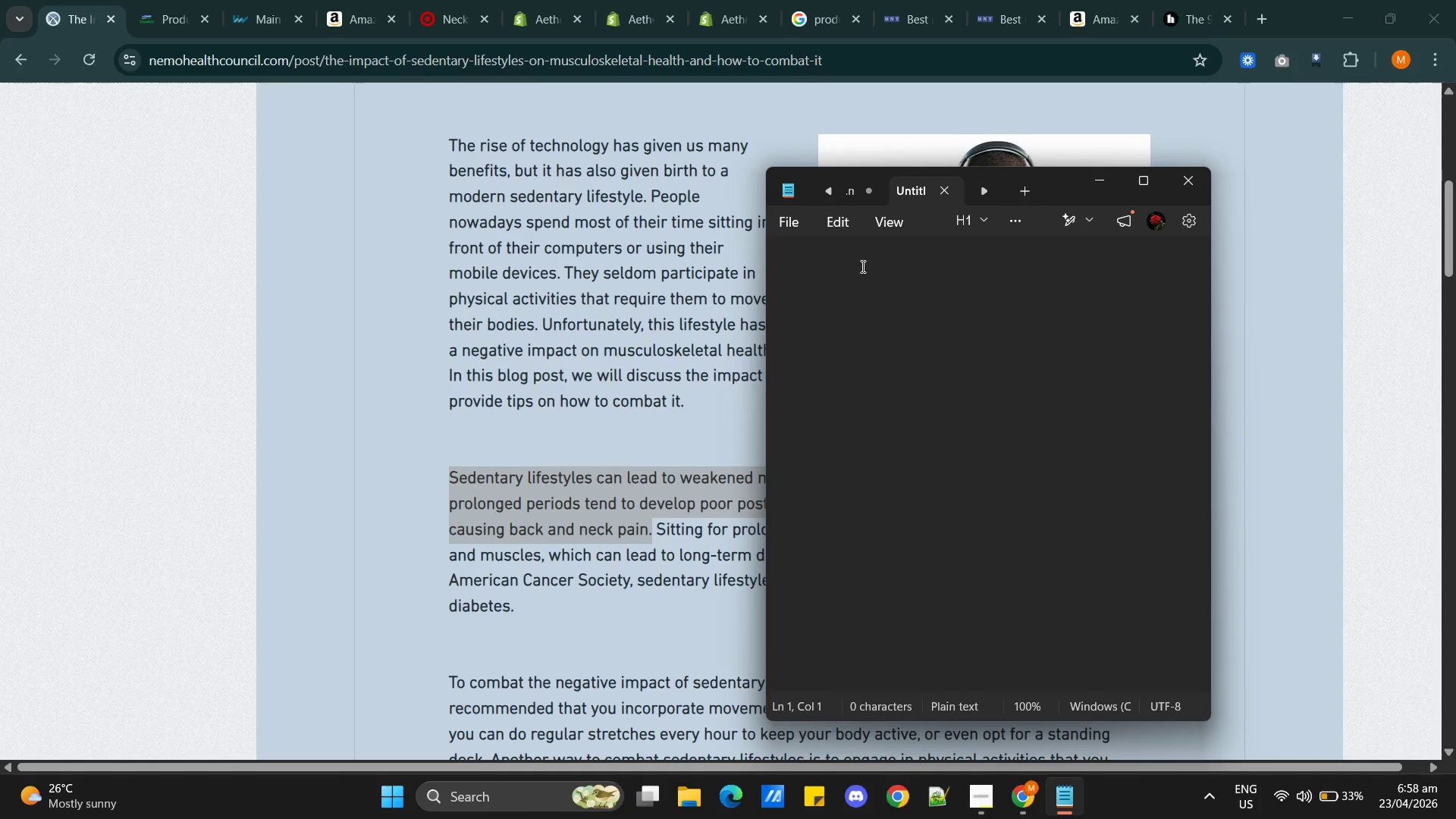 
left_click([858, 269])
 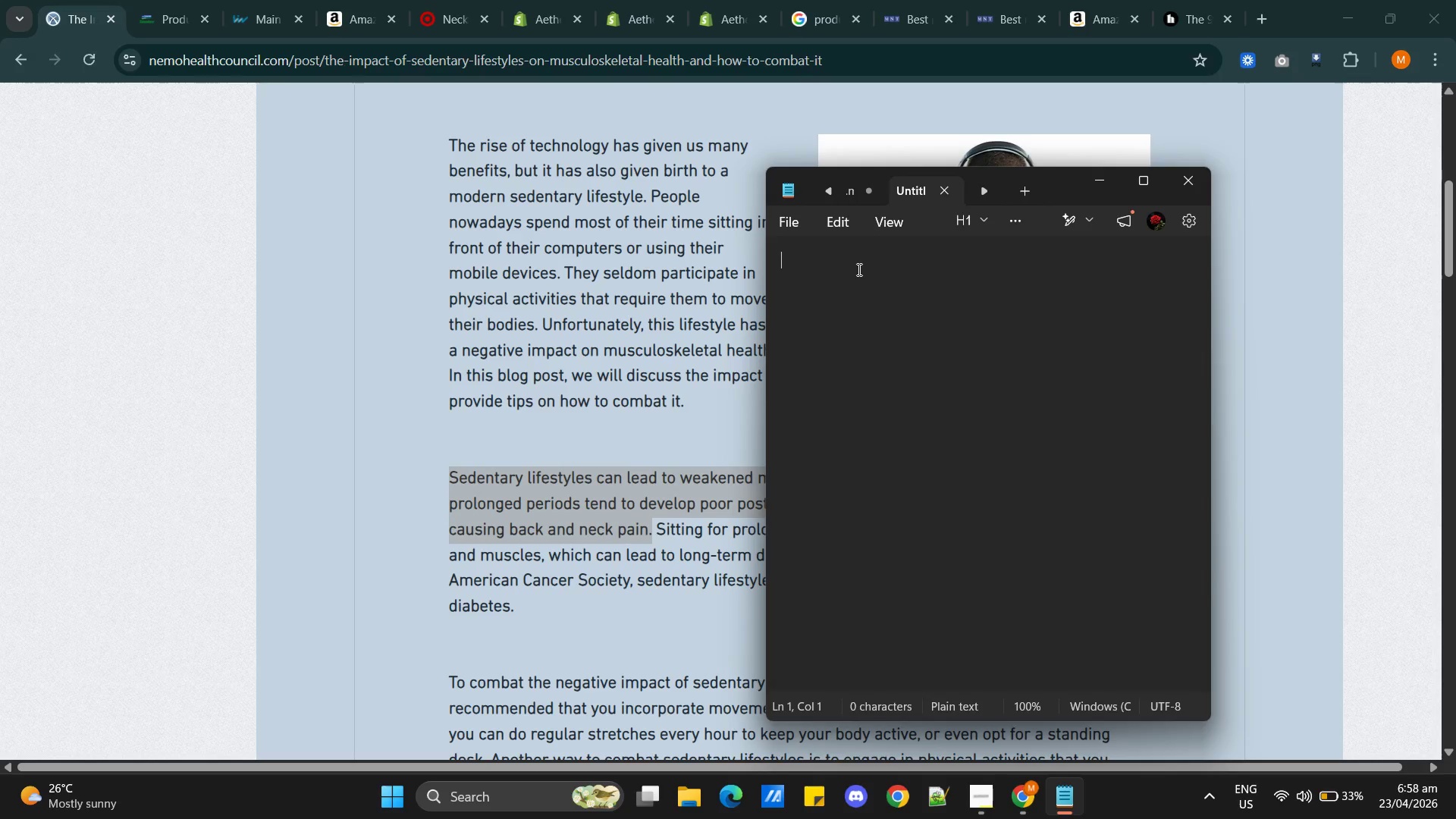 
key(Control+V)
 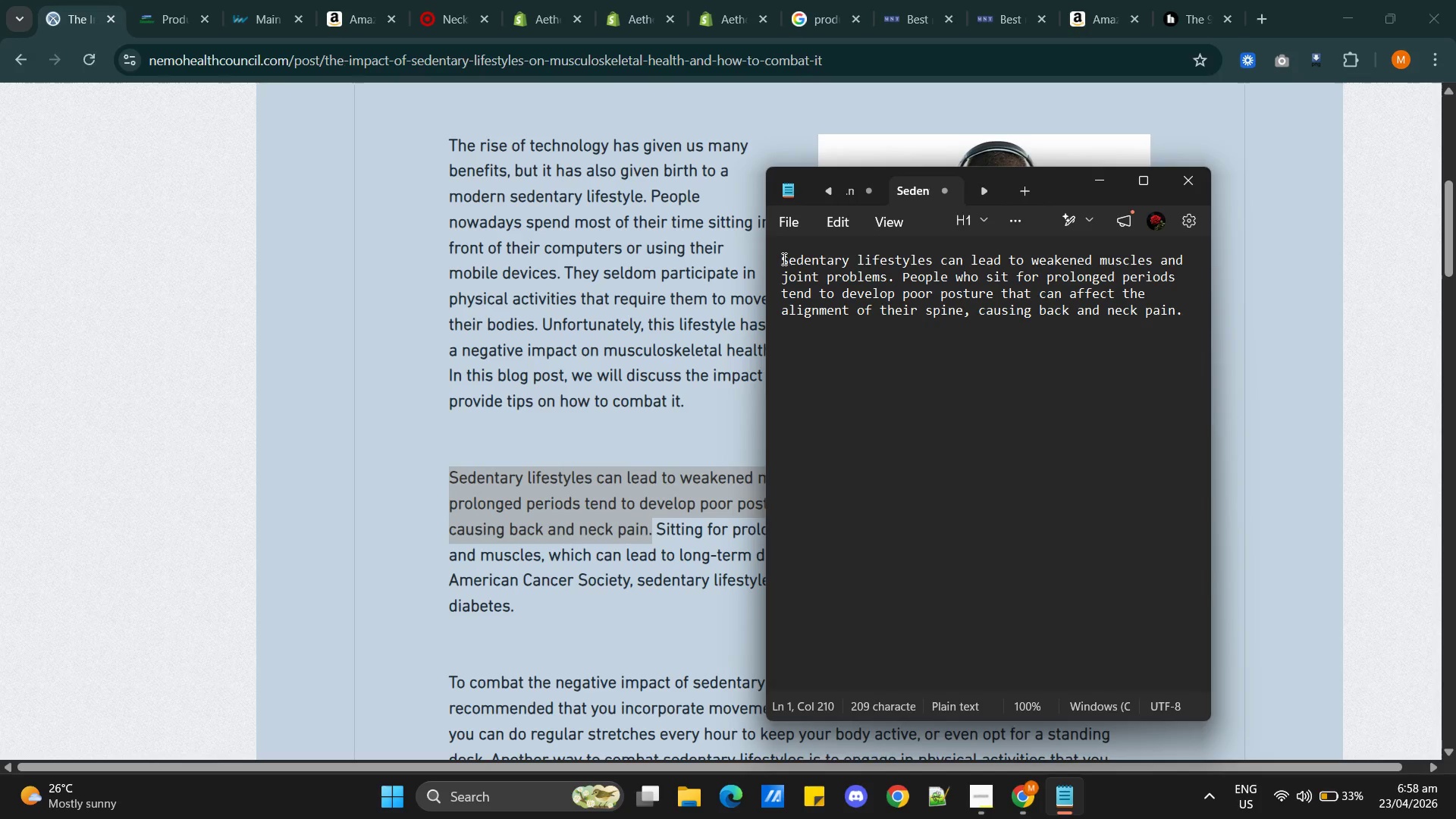 
left_click([782, 259])
 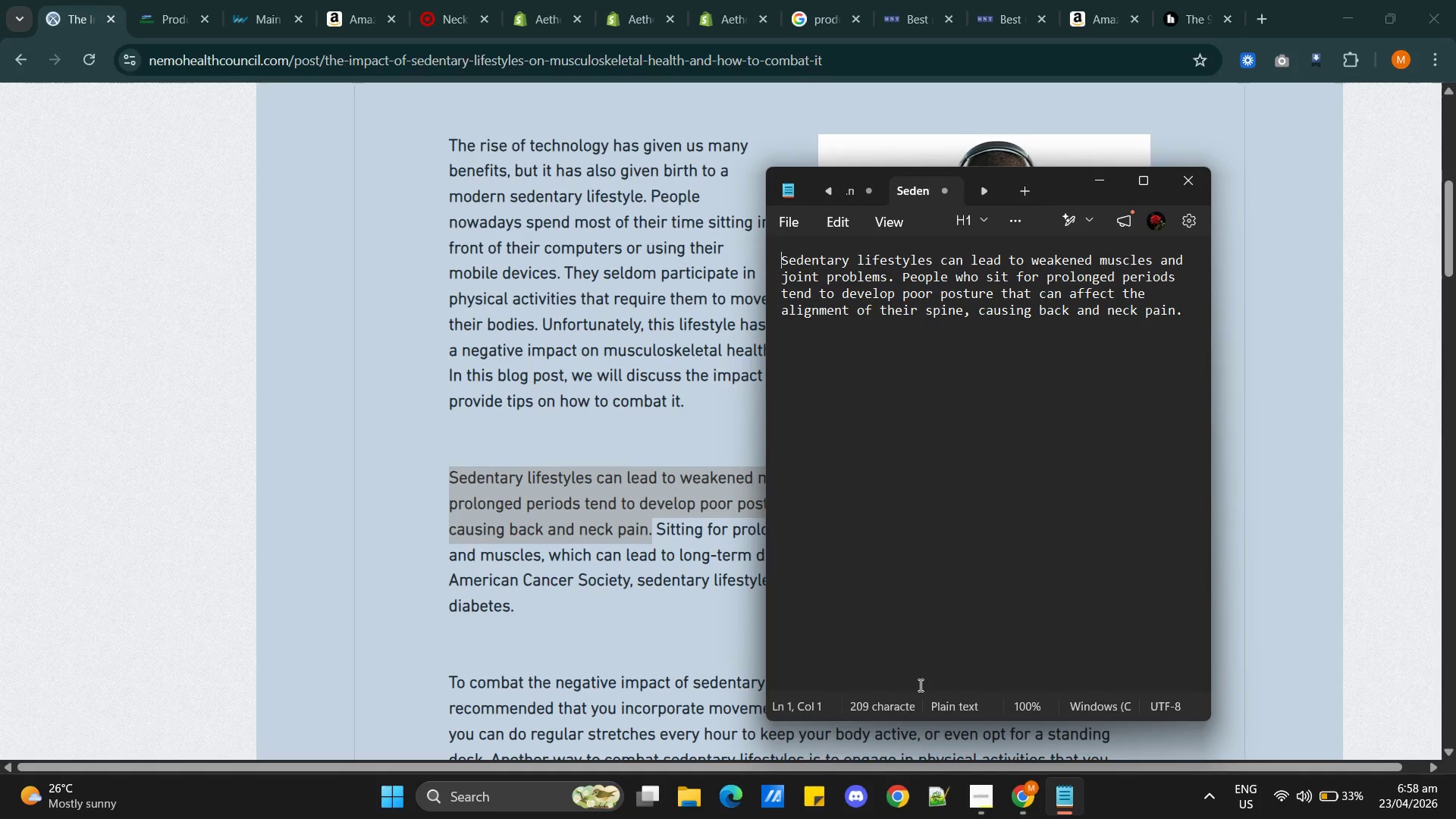 
type(The )
 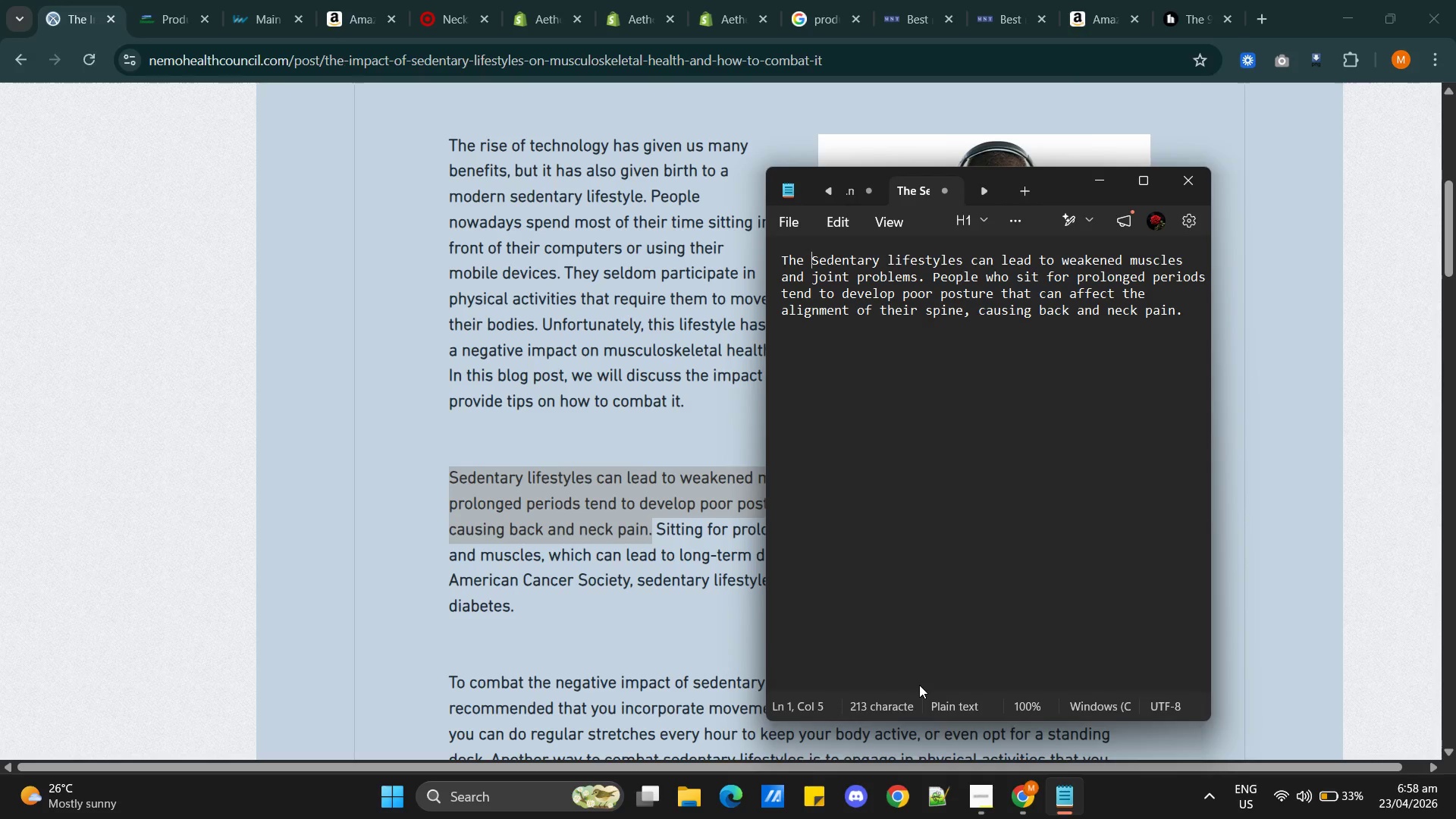 
wait(5.94)
 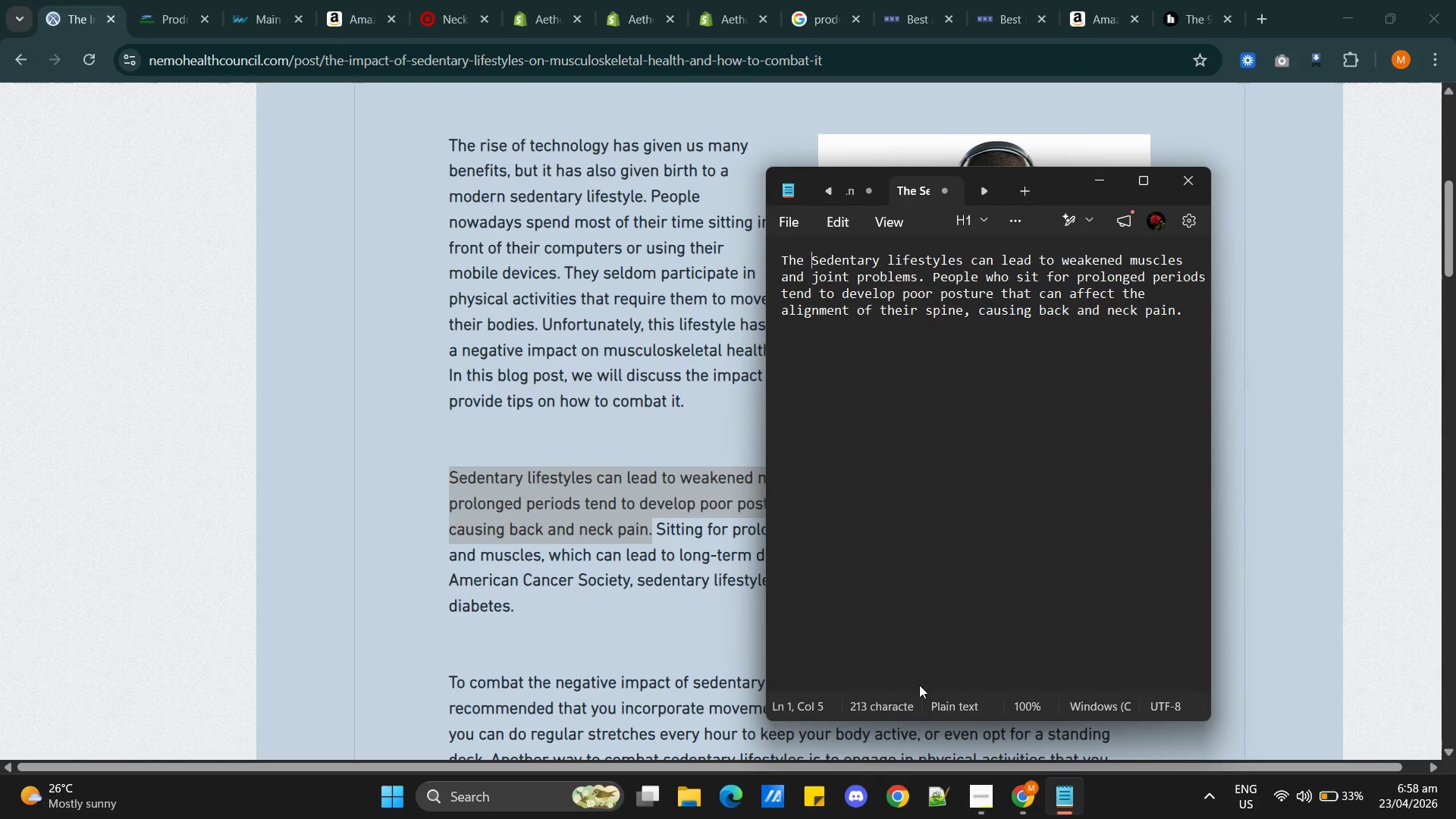 
left_click([883, 249])
 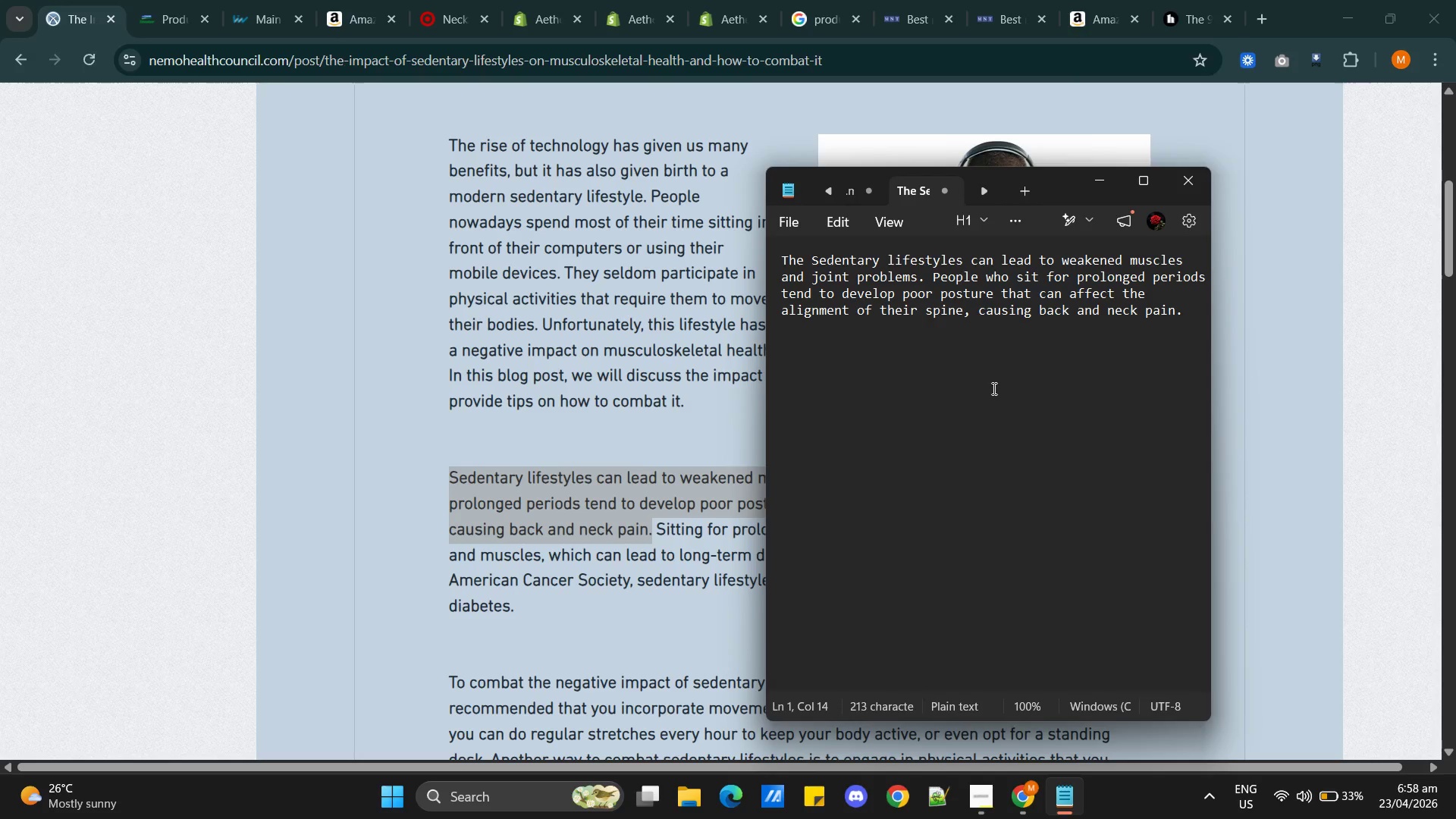 
type( Professional Kit help )
 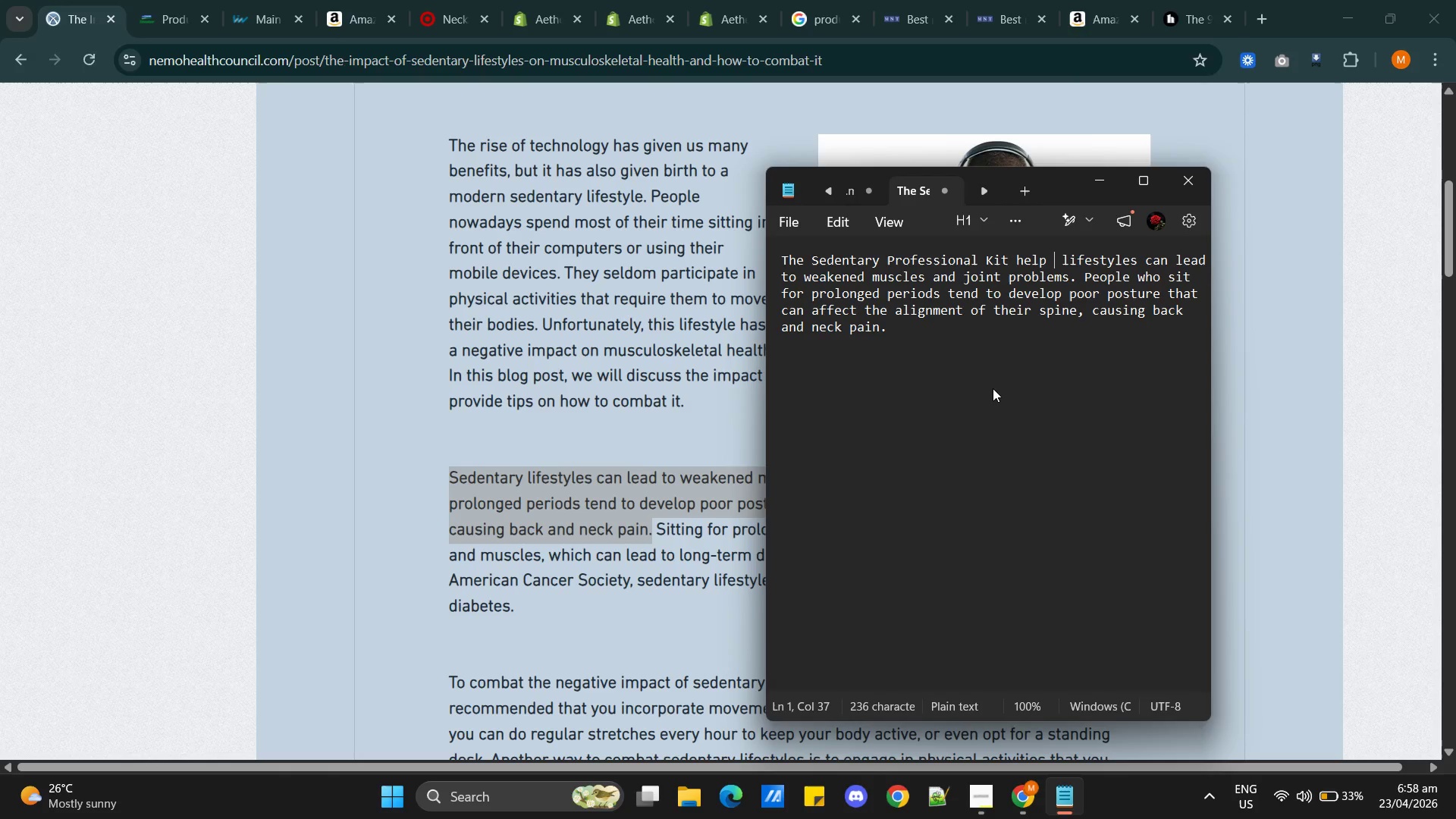 
type(individuals )
 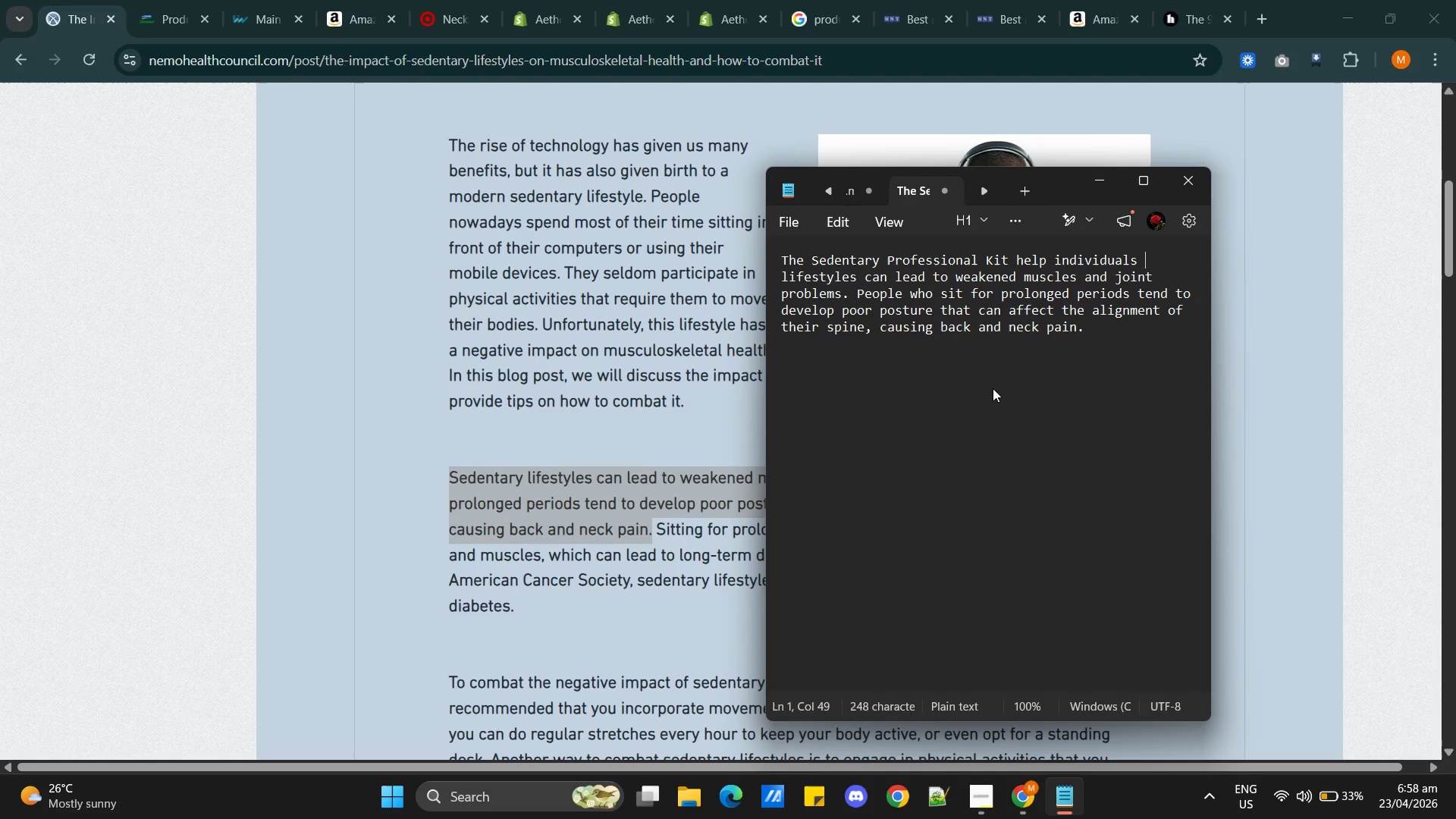 
type(that have sedentasry)
key(Backspace)
key(Backspace)
key(Backspace)
key(Backspace)
type(ary)
 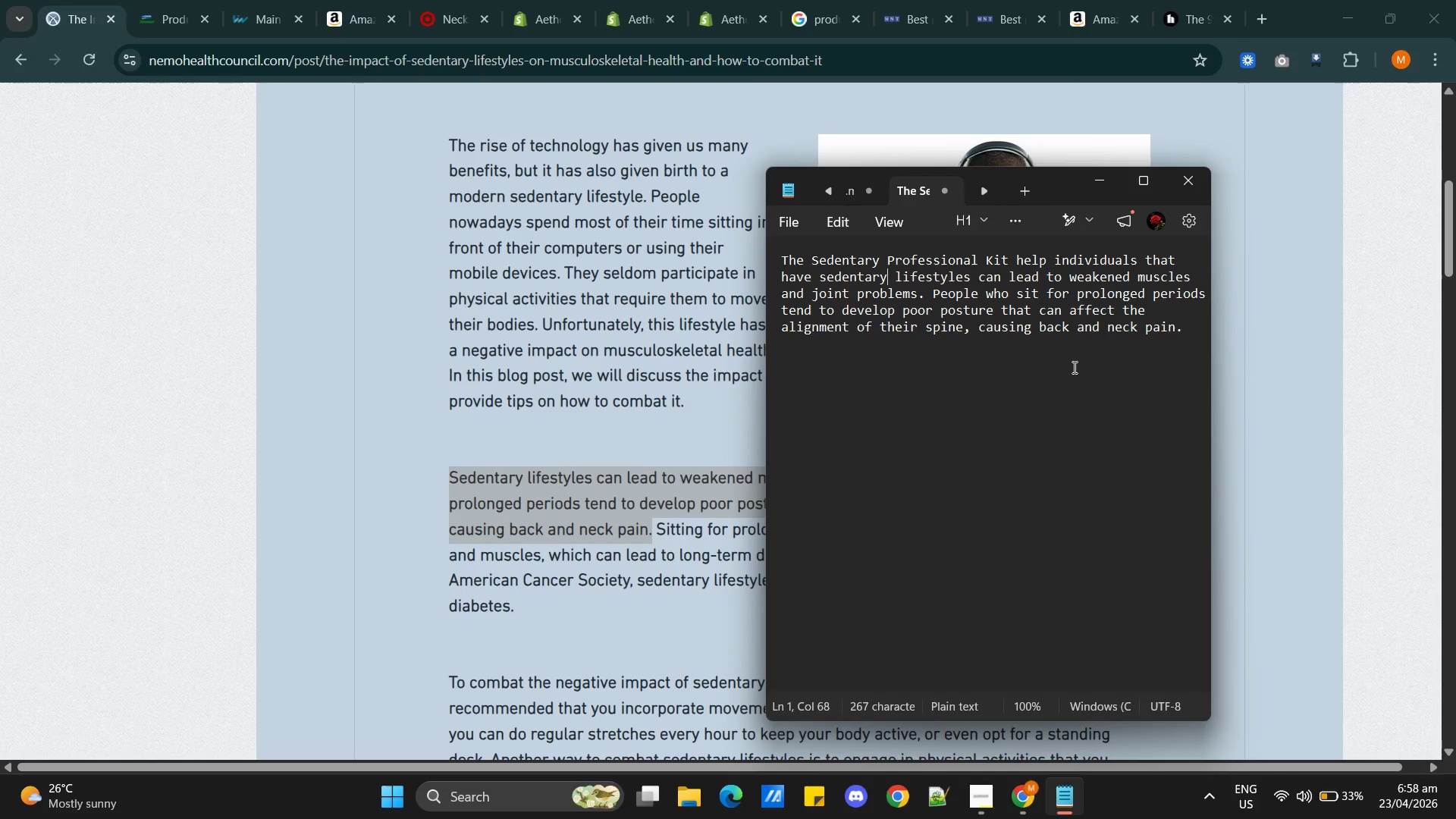 
wait(14.69)
 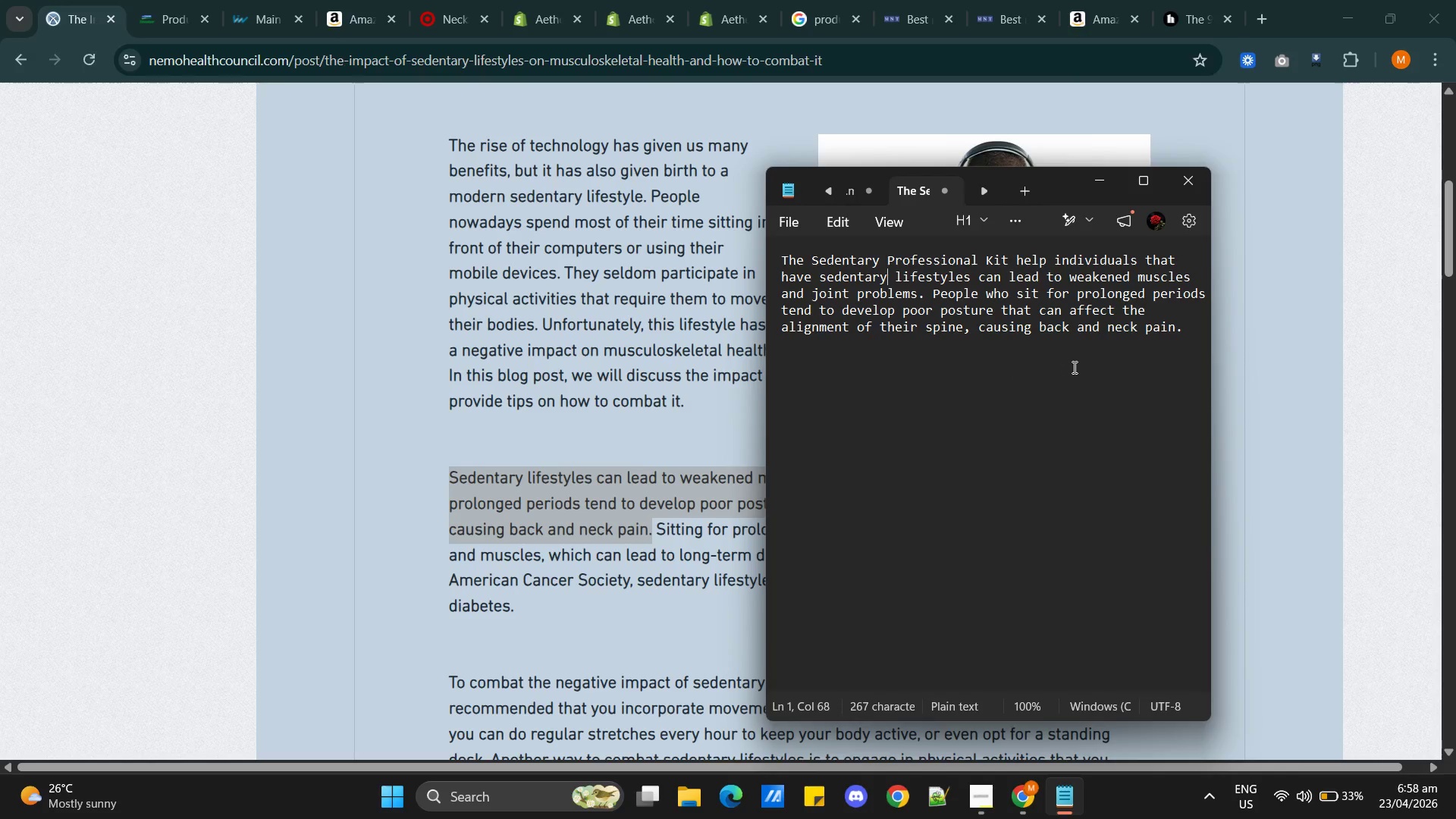 
left_click([979, 277])
 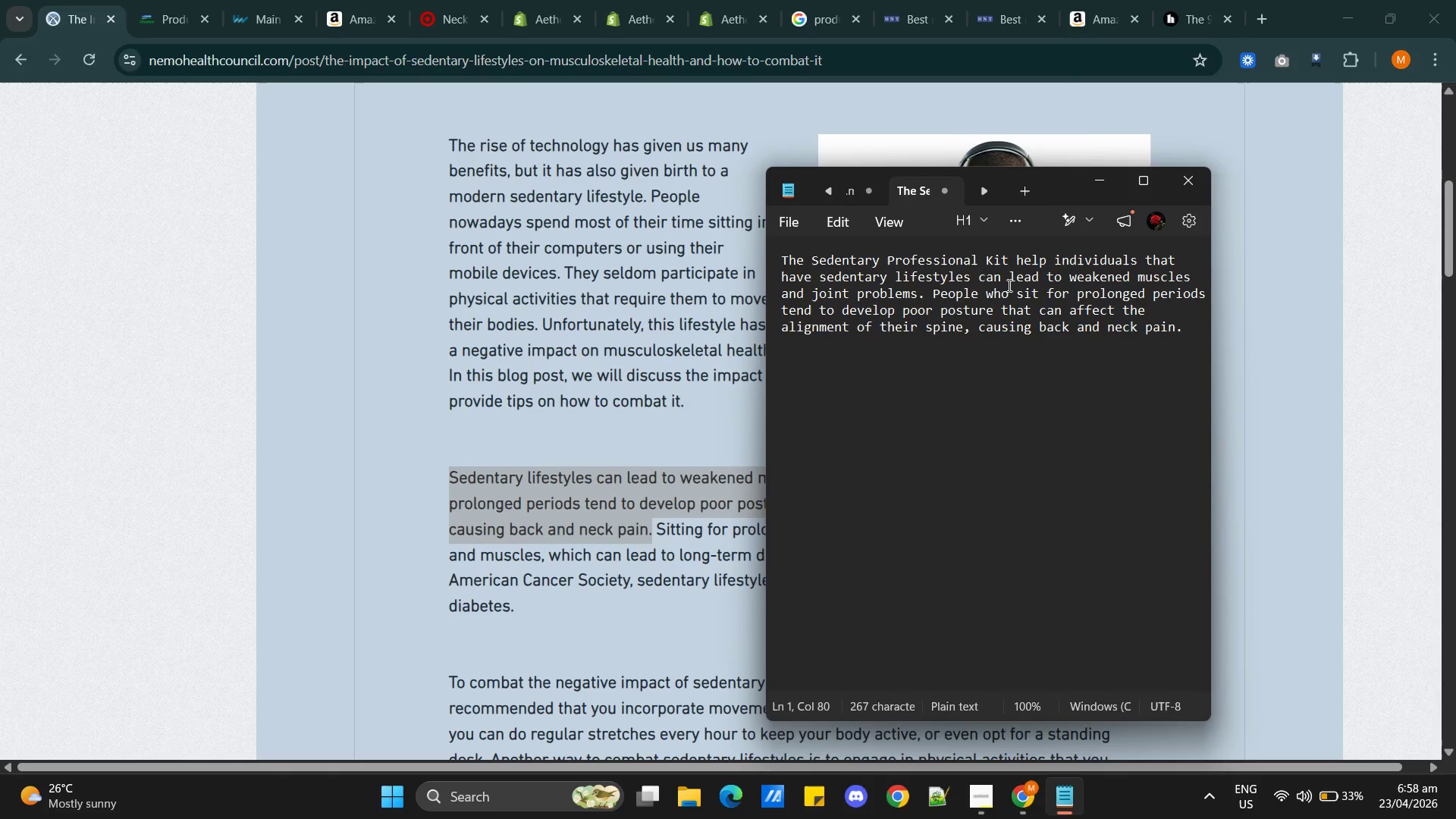 
type(that )
 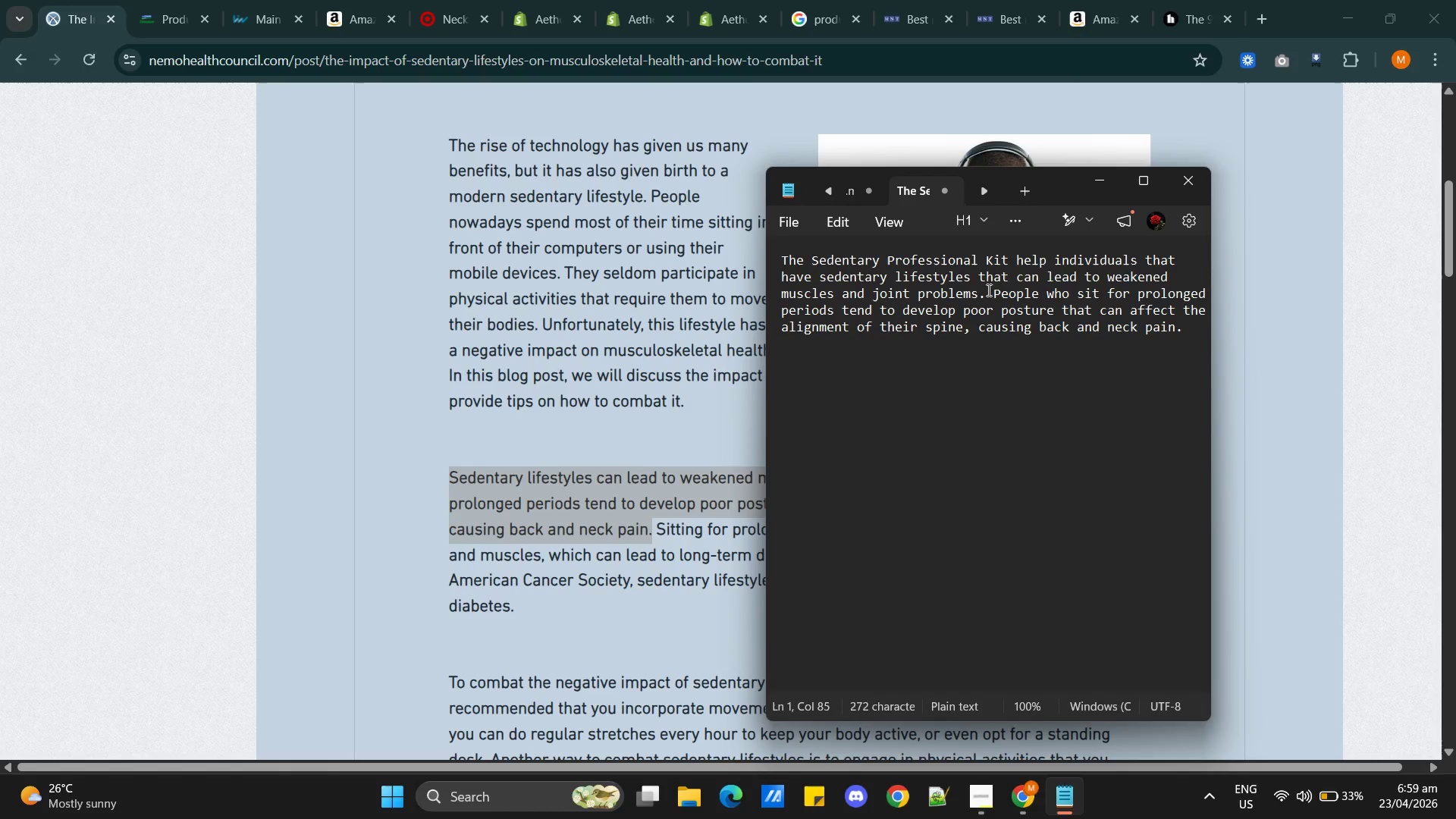 
left_click_drag(start_coordinate=[989, 290], to_coordinate=[1191, 336])
 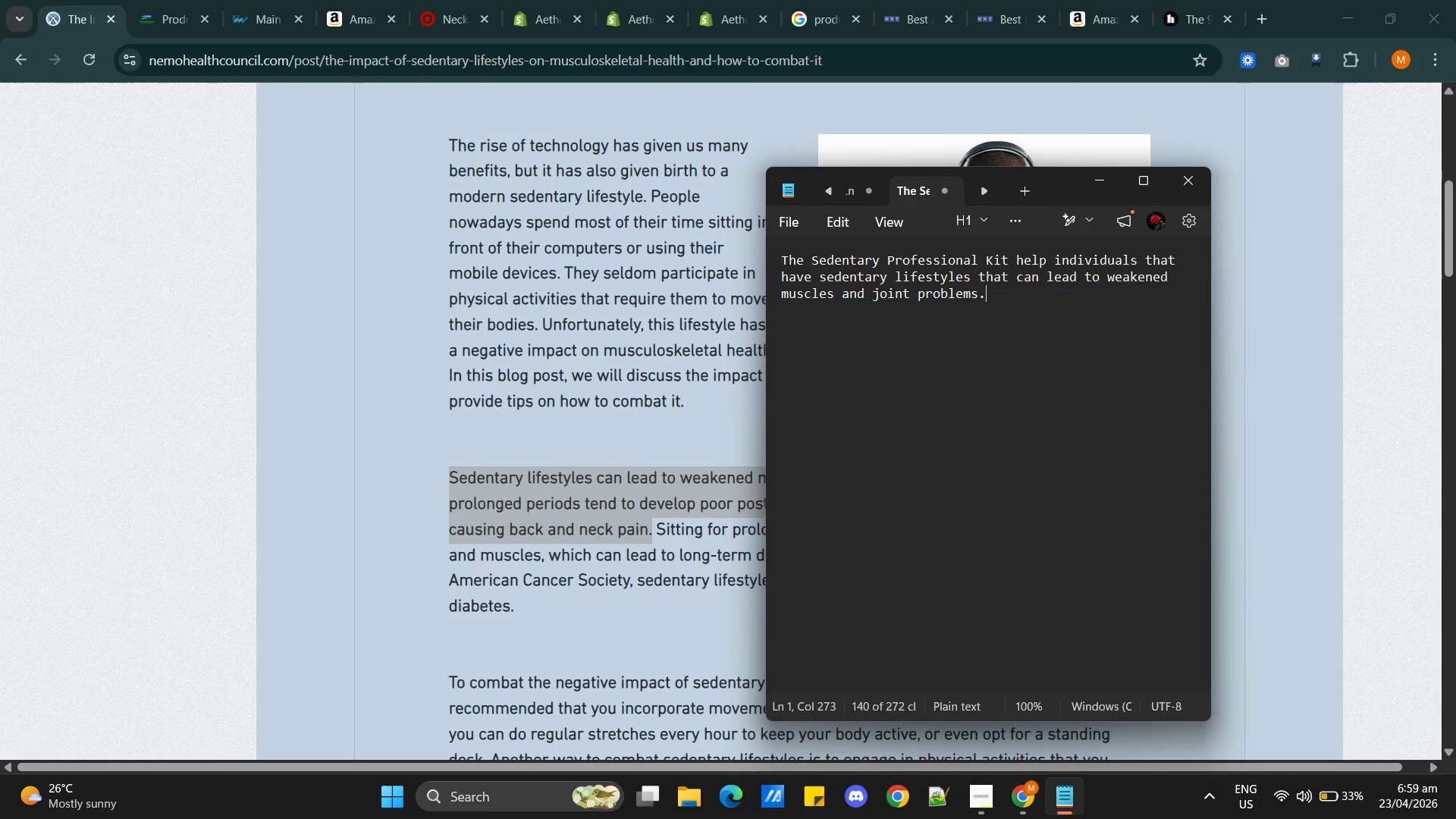 
key(Backspace)
type( This kit helps)
key(Backspace)
key(Backspace)
key(Backspace)
key(Backspace)
key(Backspace)
type(helps to)
 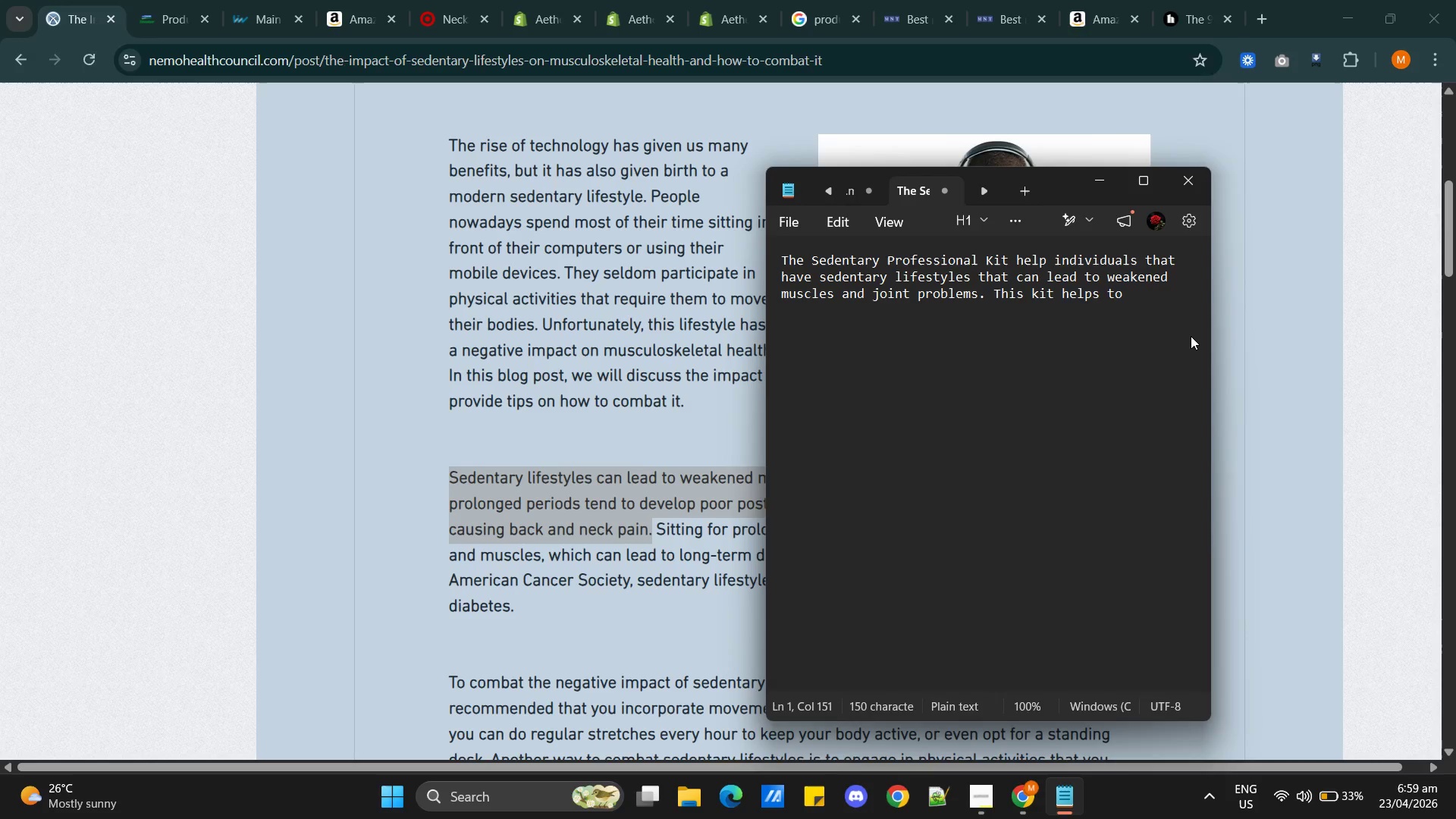 
wait(6.94)
 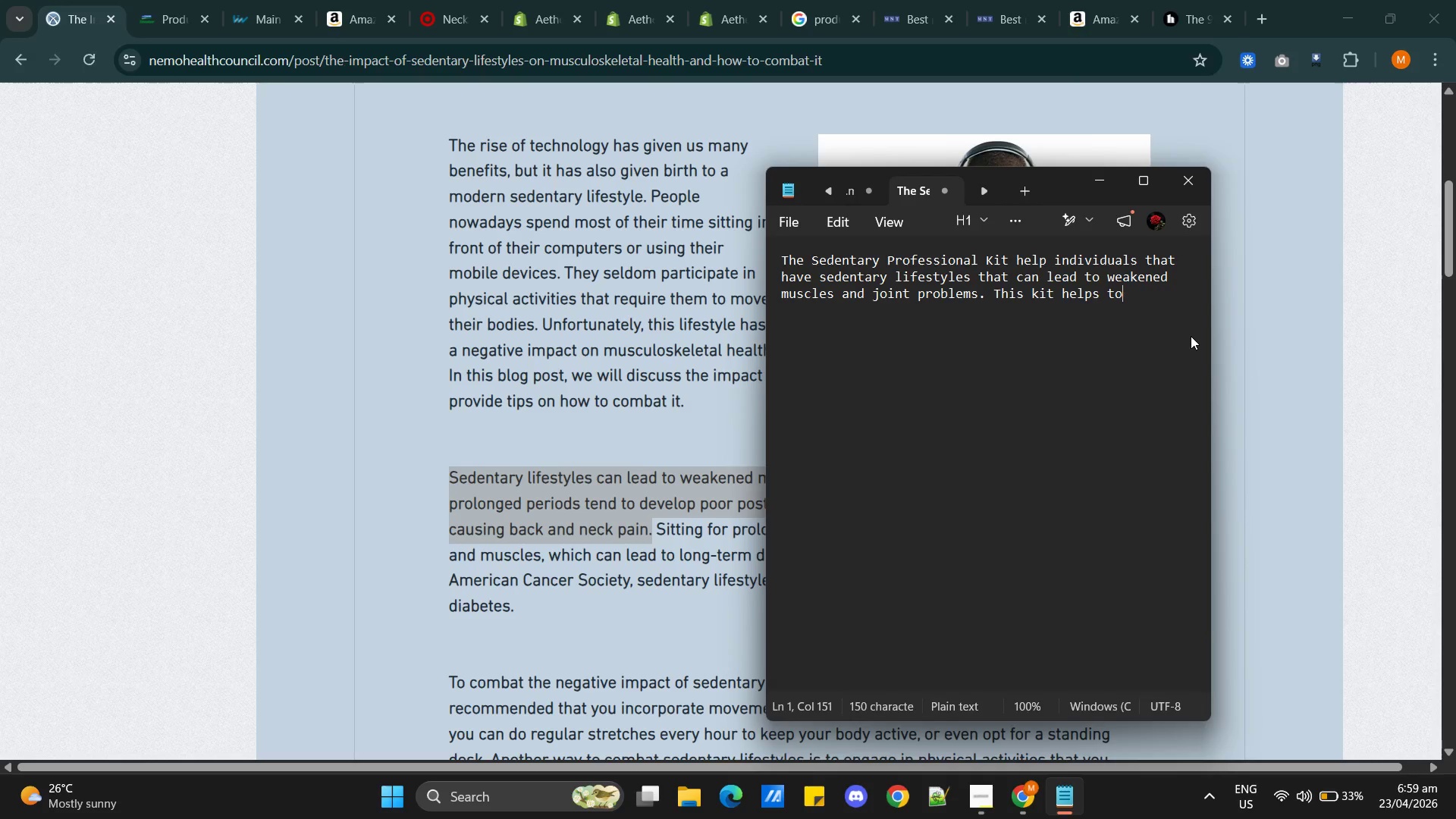 
type( manage )
 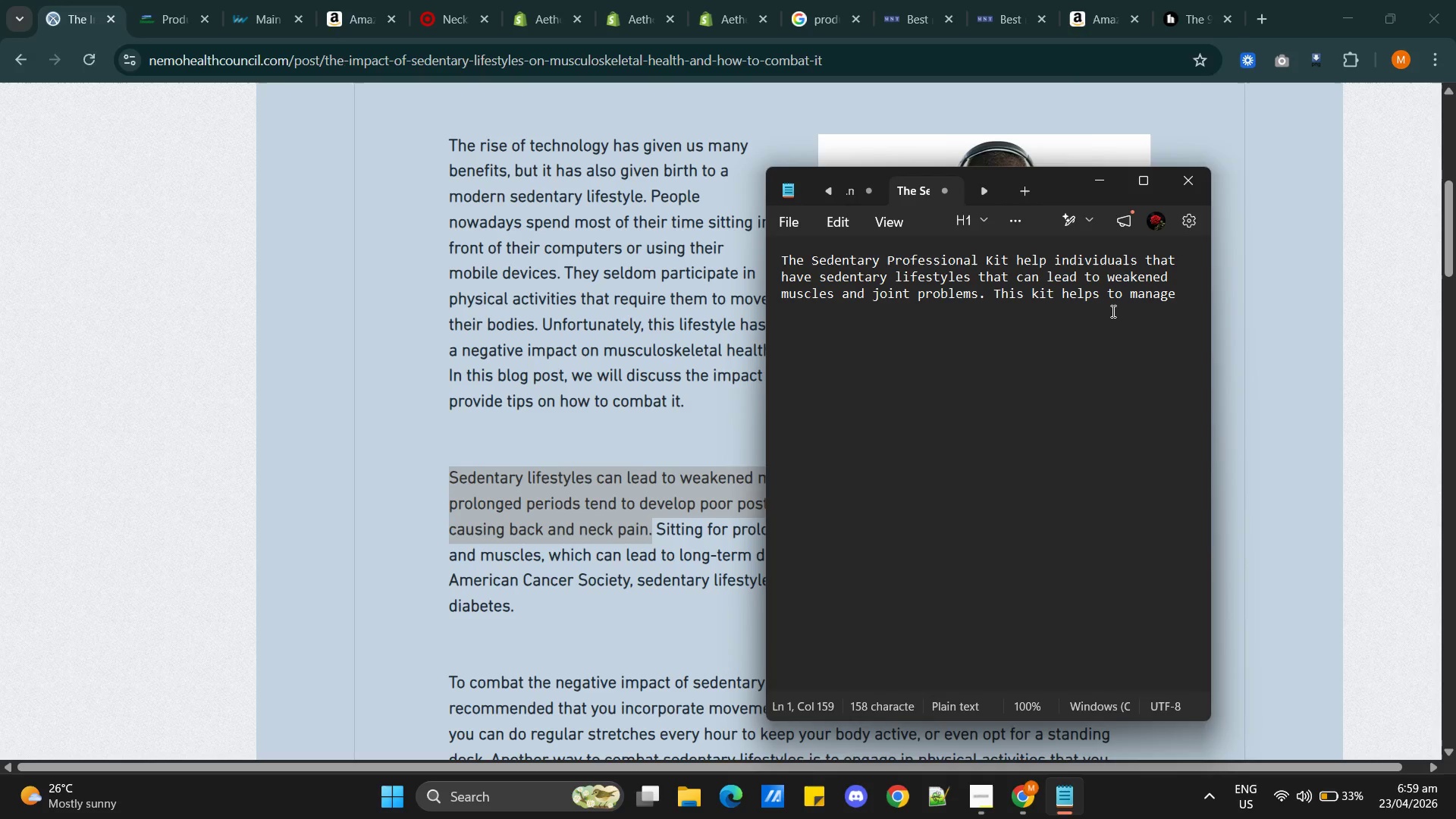 
wait(8.91)
 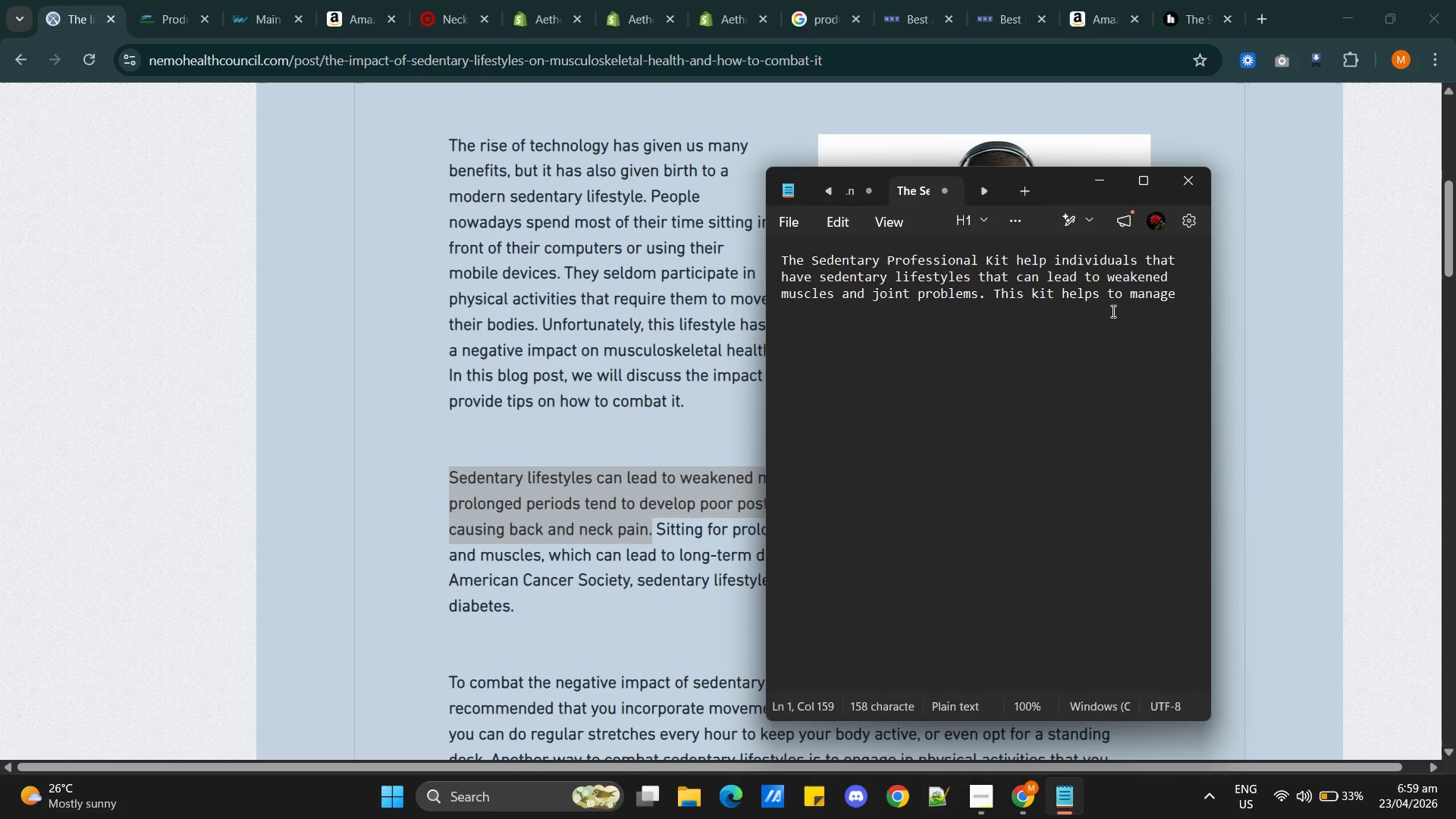 
left_click([654, 565])
 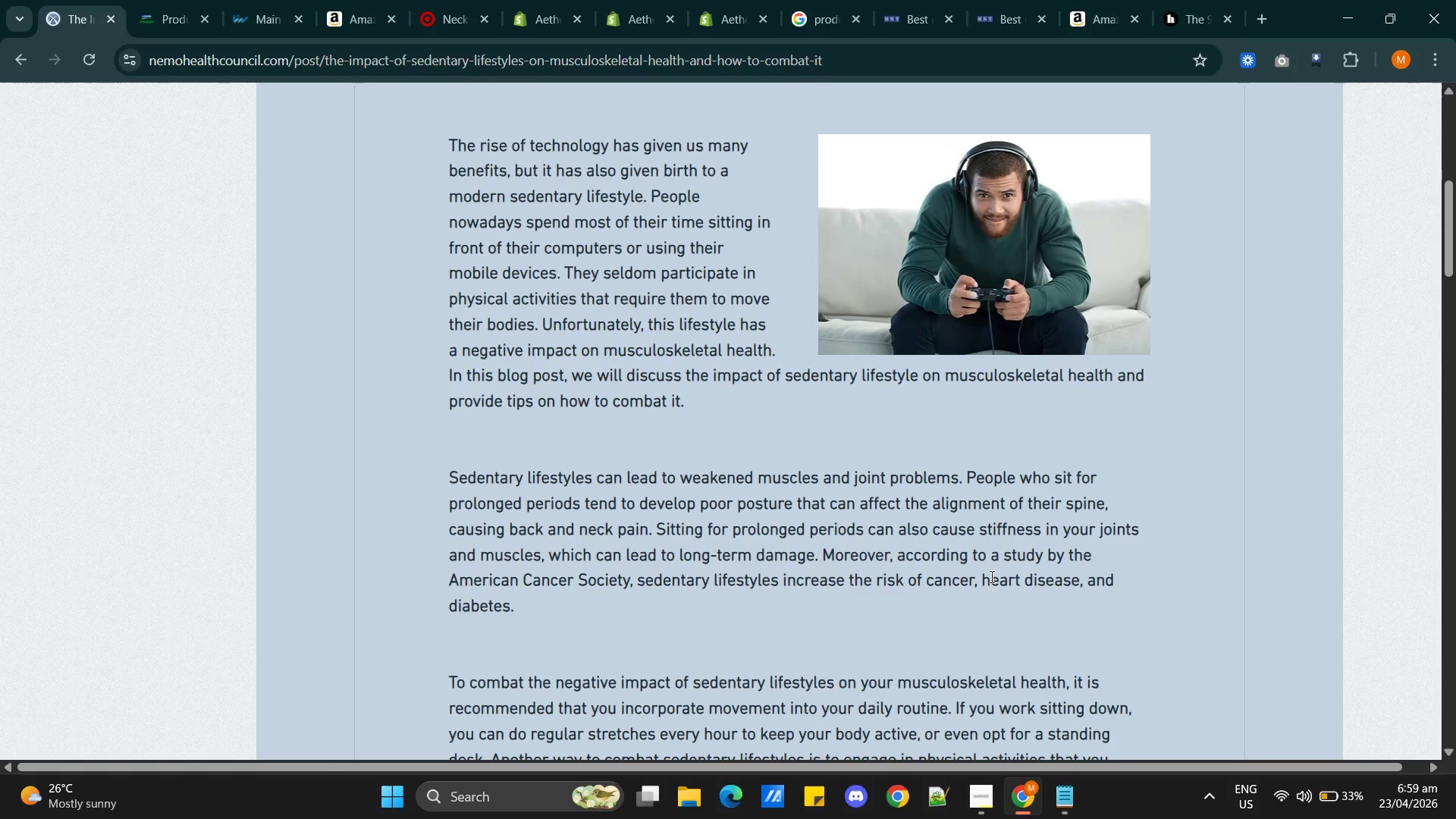 
wait(5.11)
 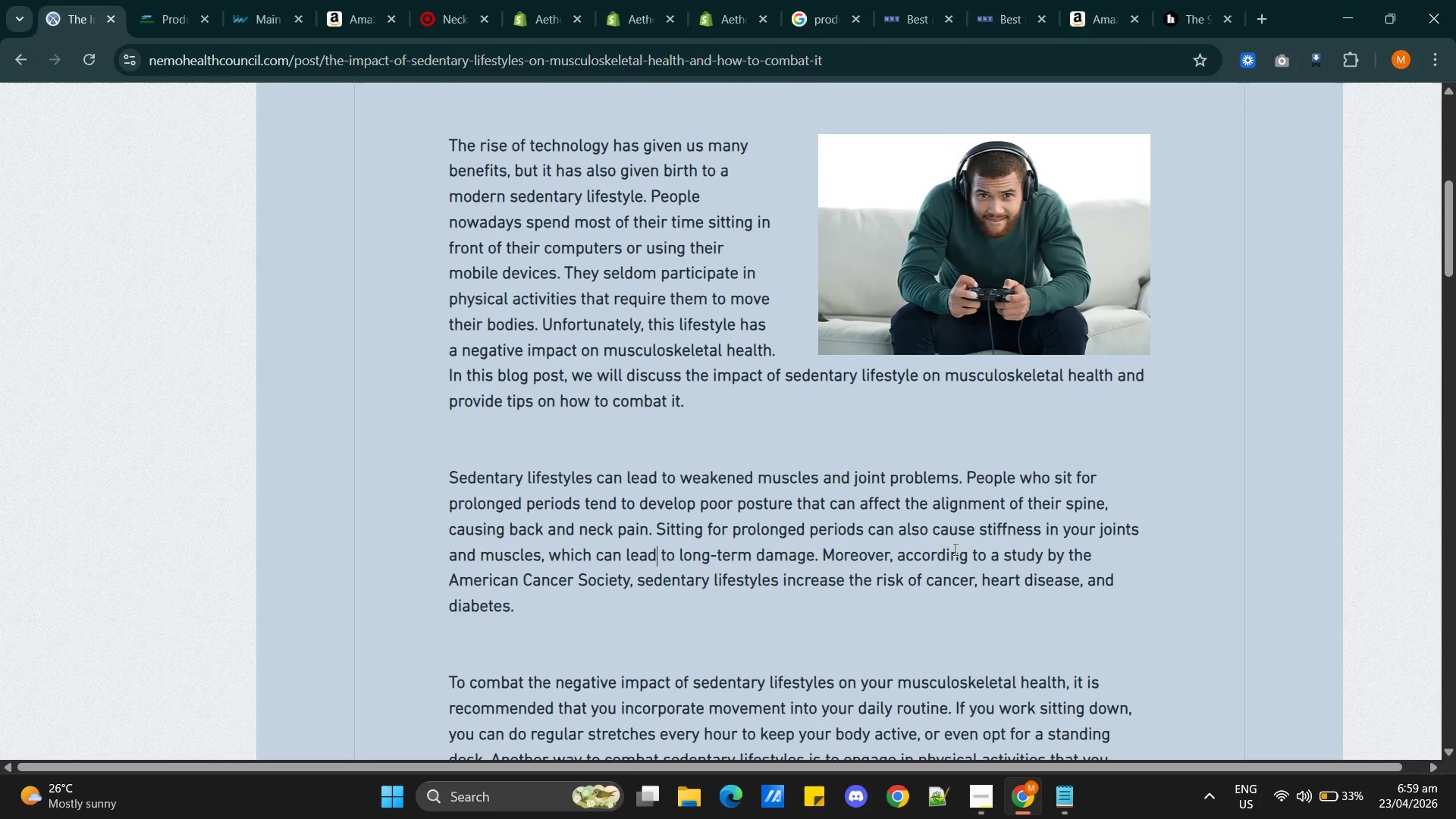 
scroll: coordinate [852, 572], scroll_direction: up, amount: 2.0
 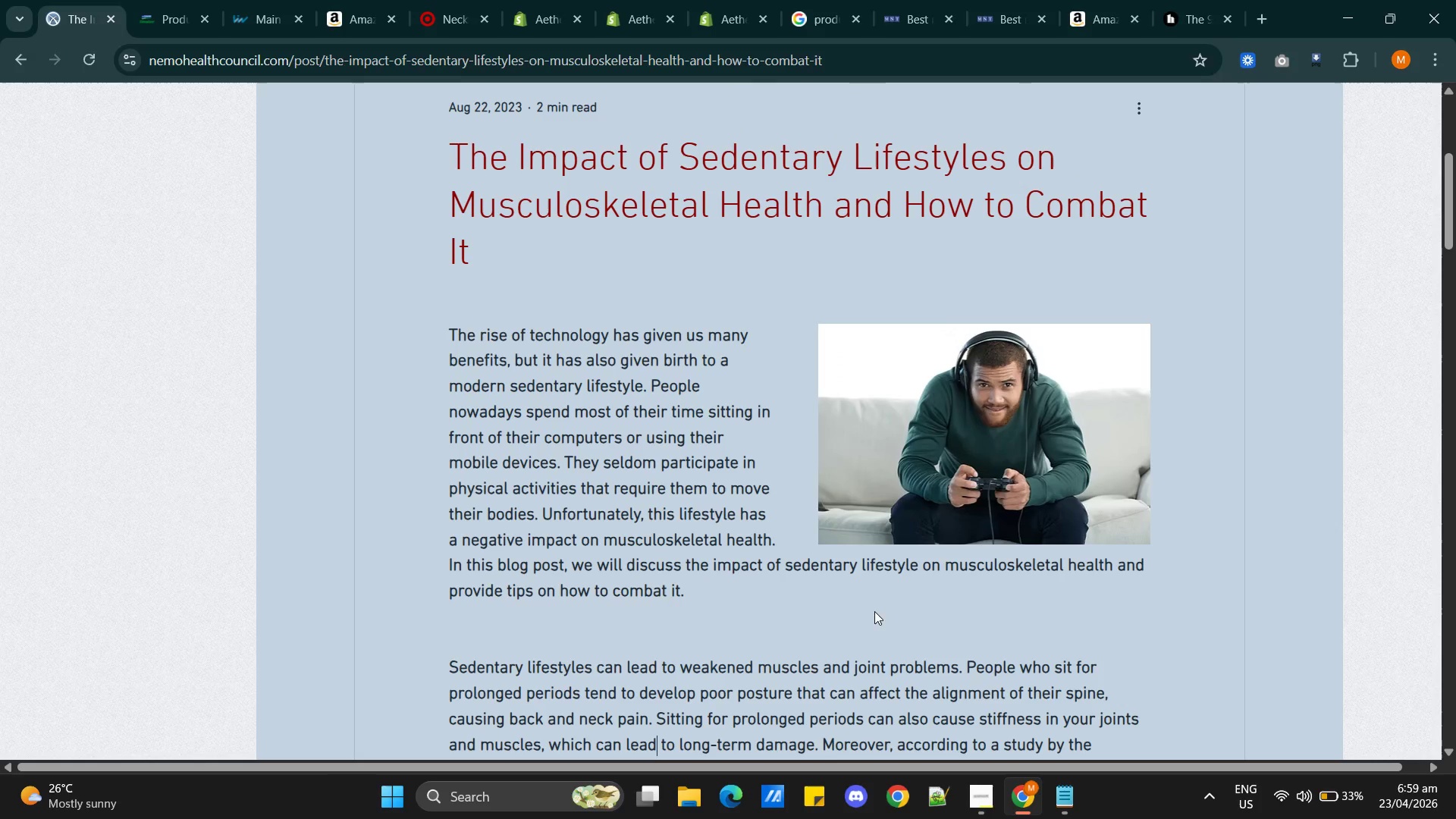 
scroll: coordinate [912, 602], scroll_direction: down, amount: 1.0
 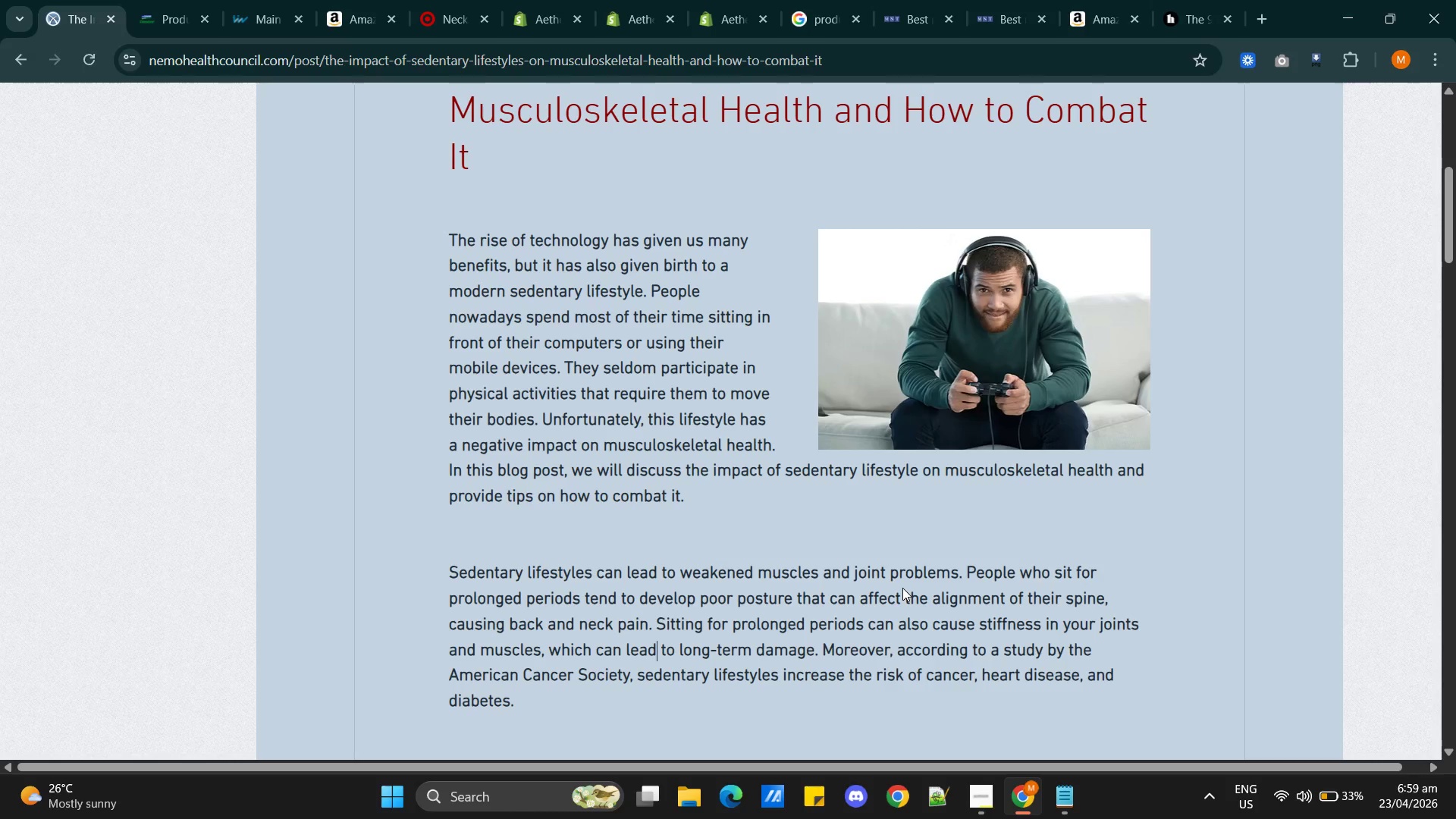 
wait(9.55)
 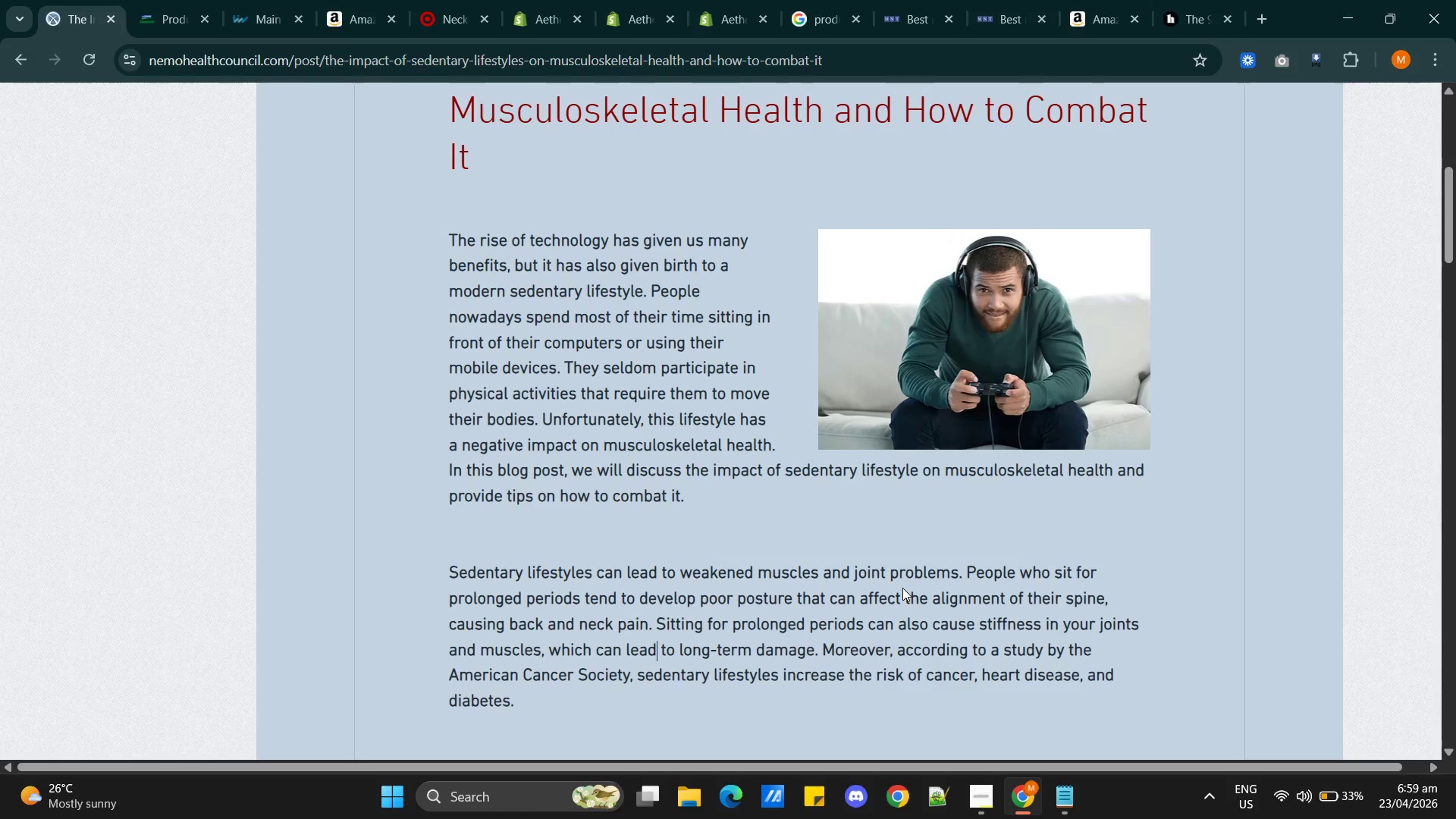 
key(Alt+AltLeft)
 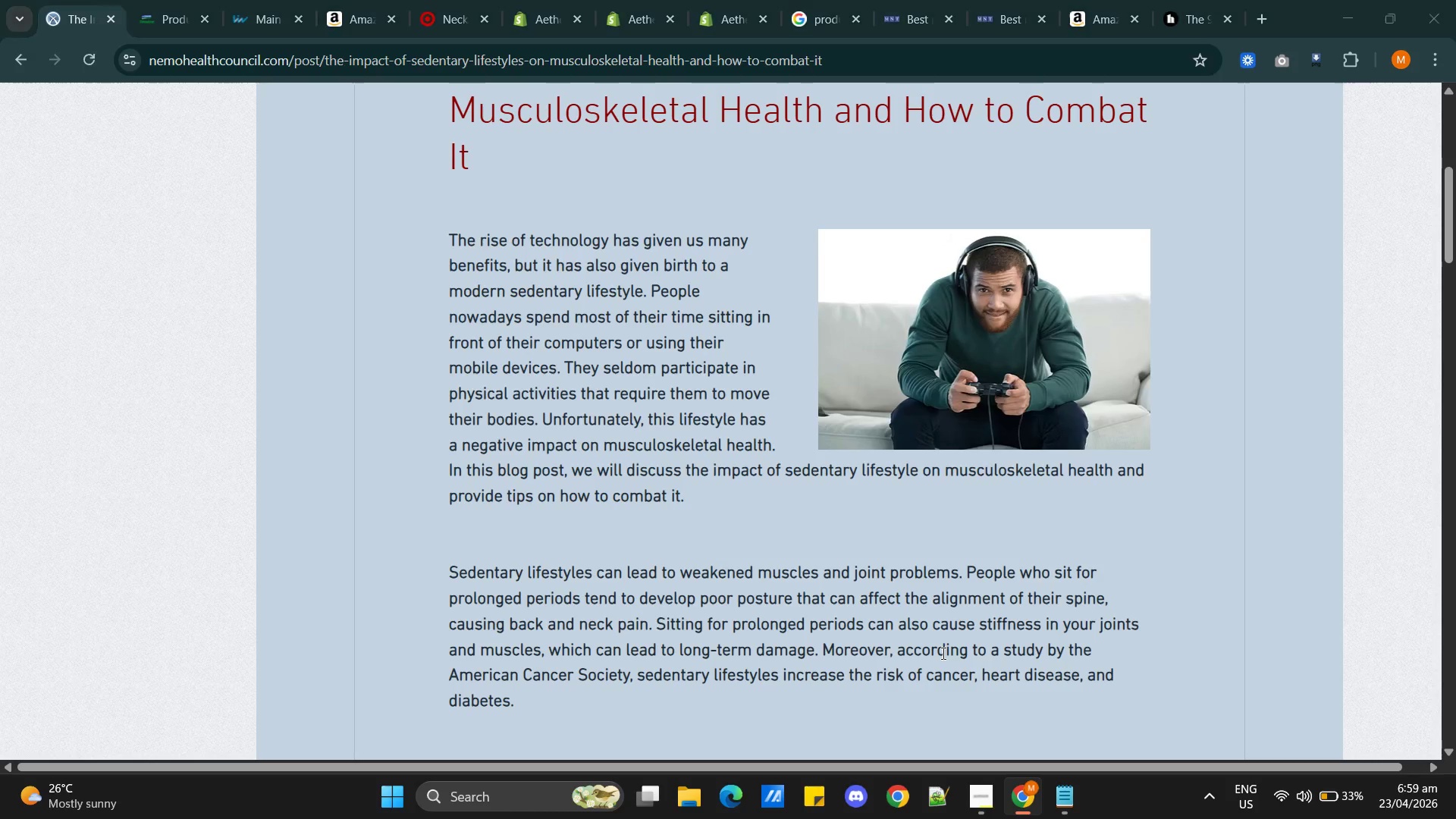 
key(Alt+Tab)
 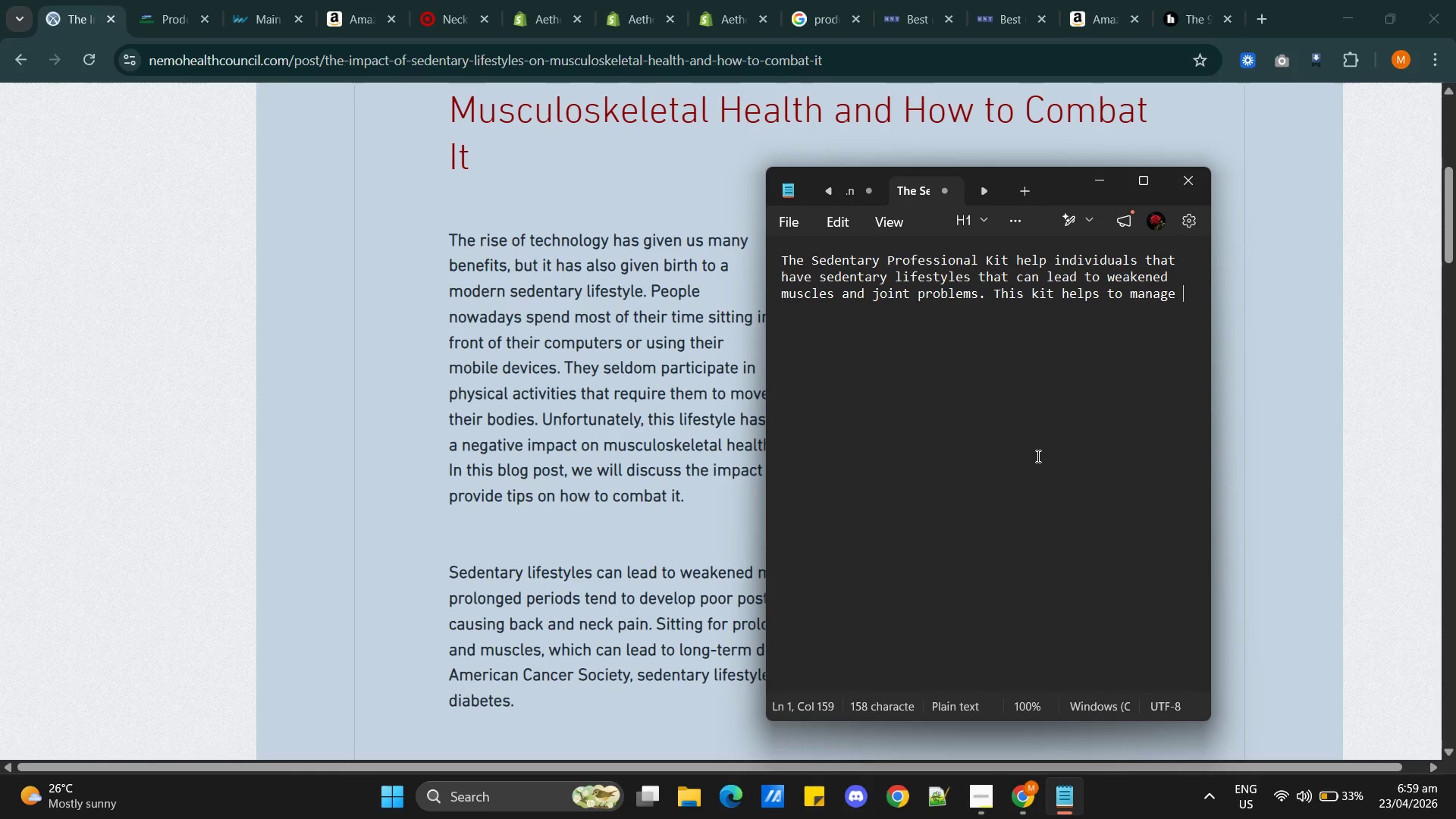 
key(Backspace)
key(Backspace)
key(Backspace)
key(Backspace)
key(Backspace)
key(Backspace)
key(Backspace)
type(improve post [)
key(Backspace)
key(Backspace)
type(pos)
key(Backspace)
key(Backspace)
key(Backspace)
 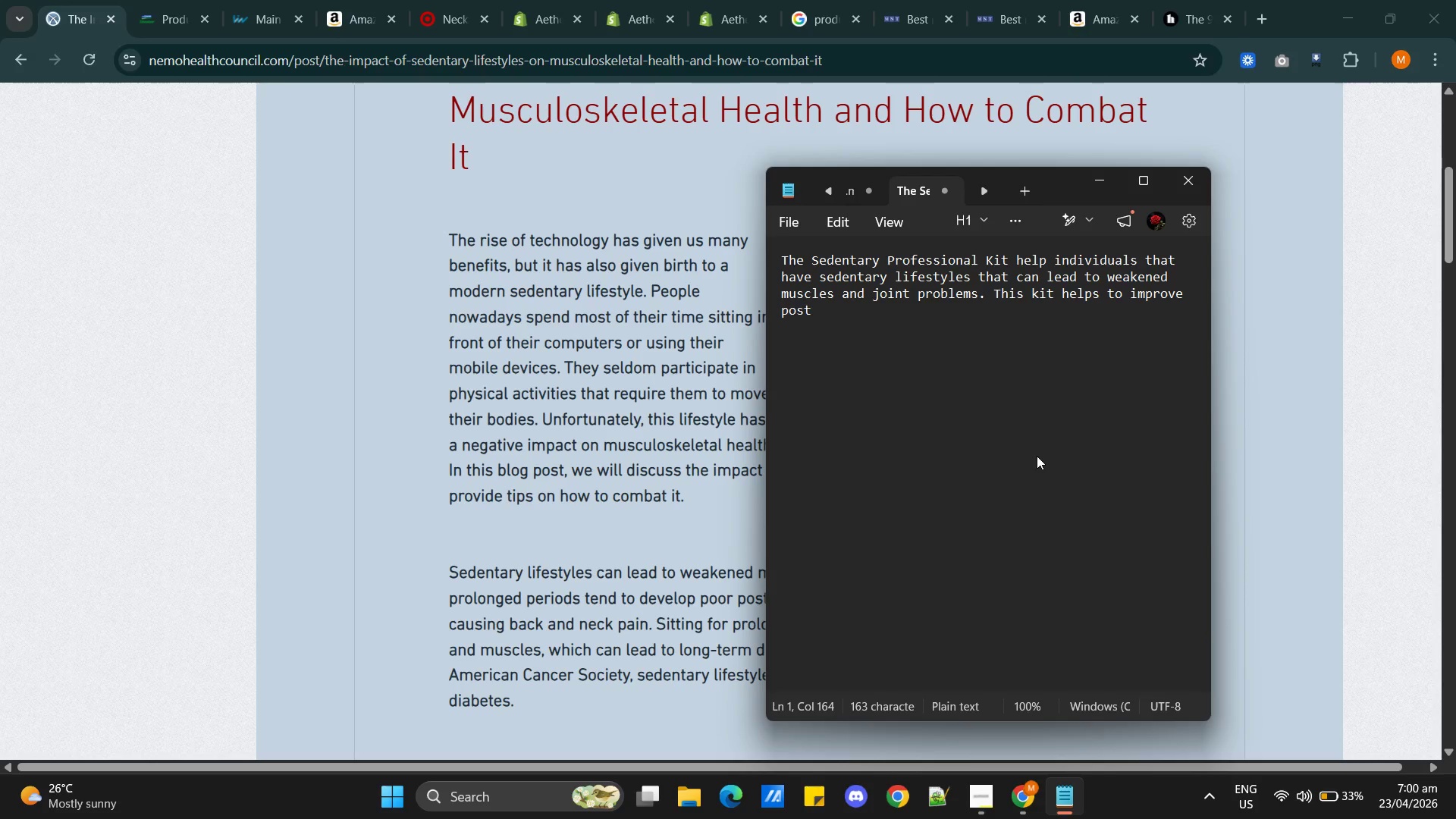 
key(Backspace)
key(Backspace)
type(or posture)
 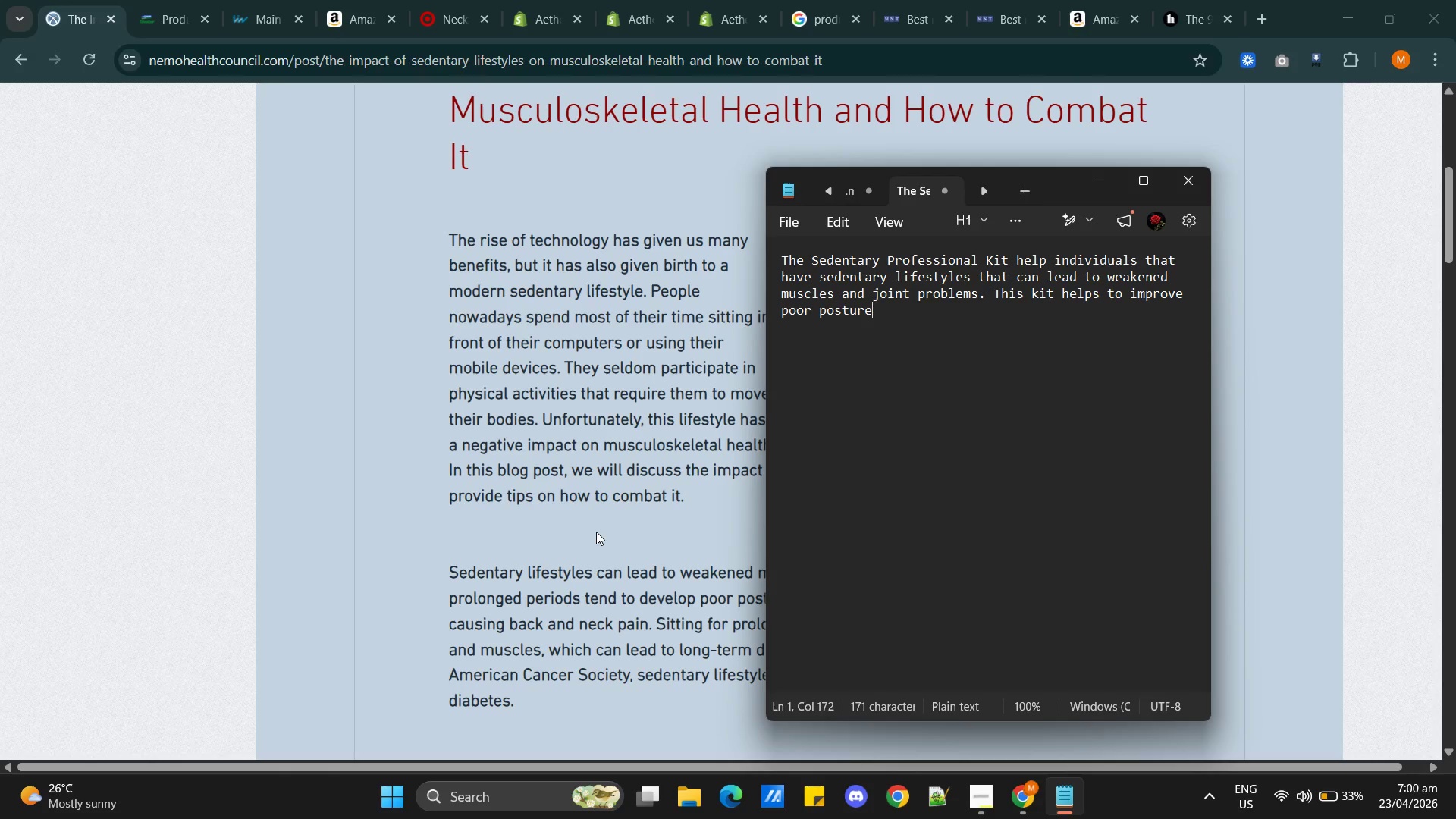 
wait(7.25)
 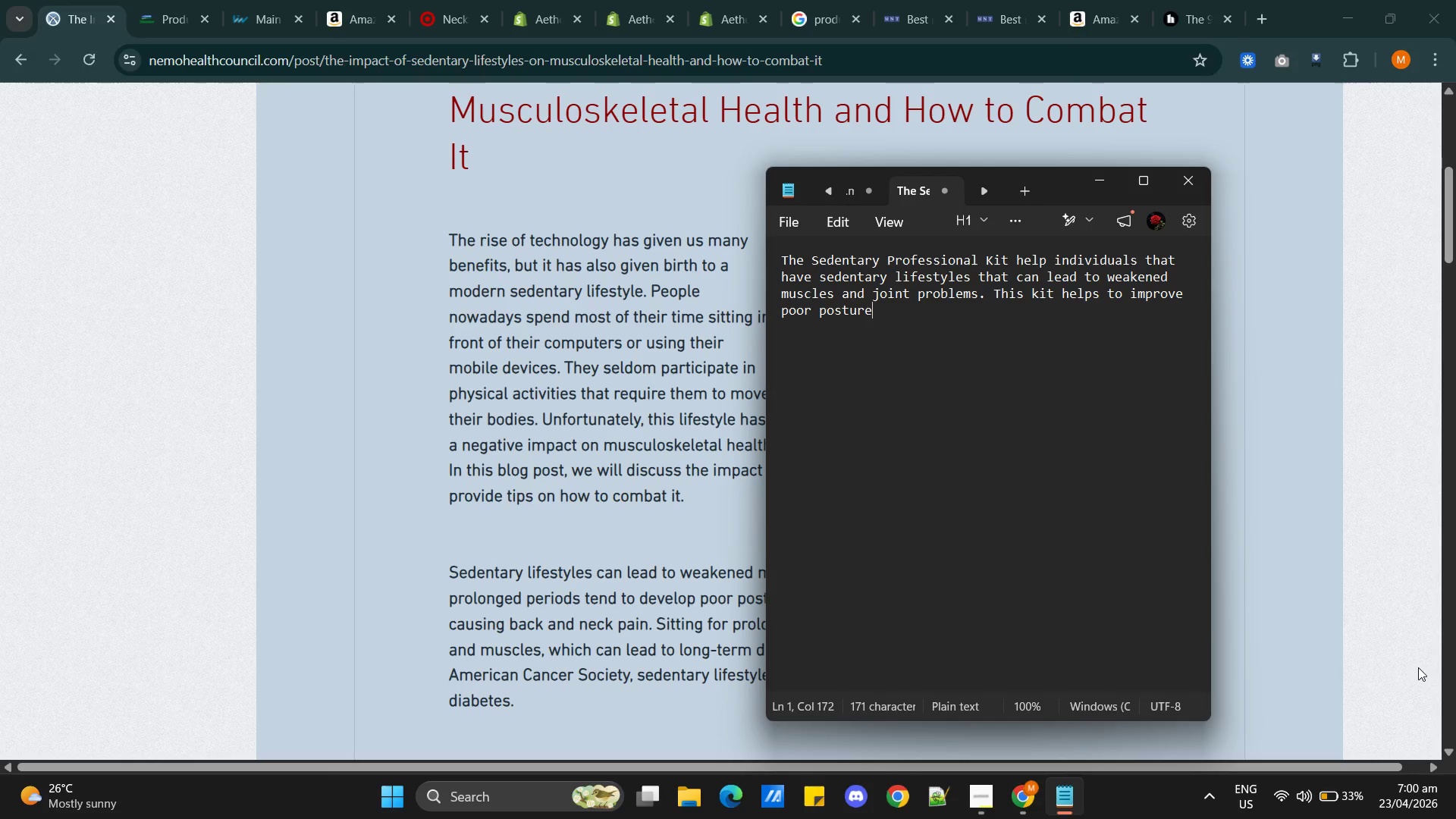 
left_click([596, 532])
 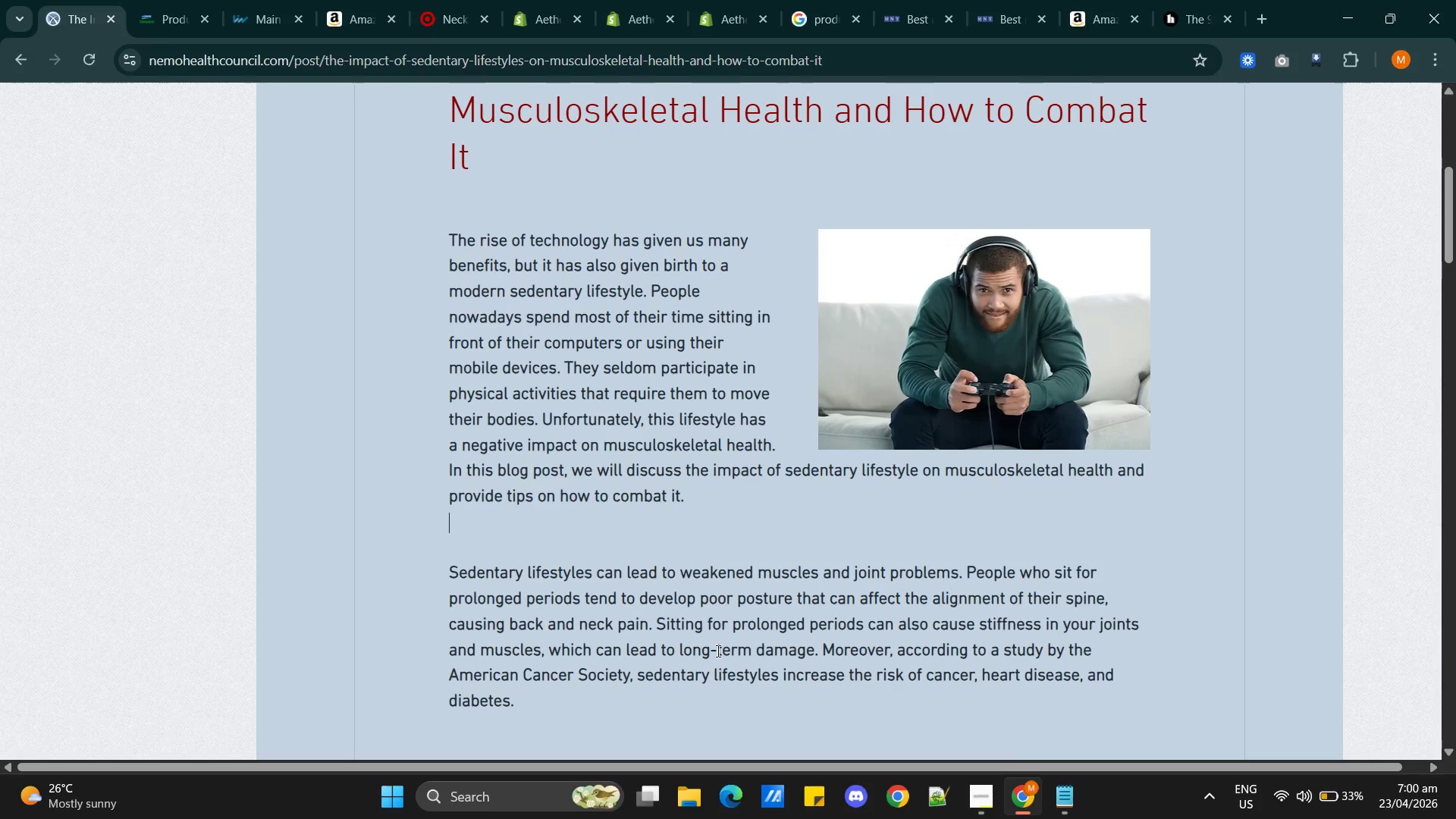 
wait(10.53)
 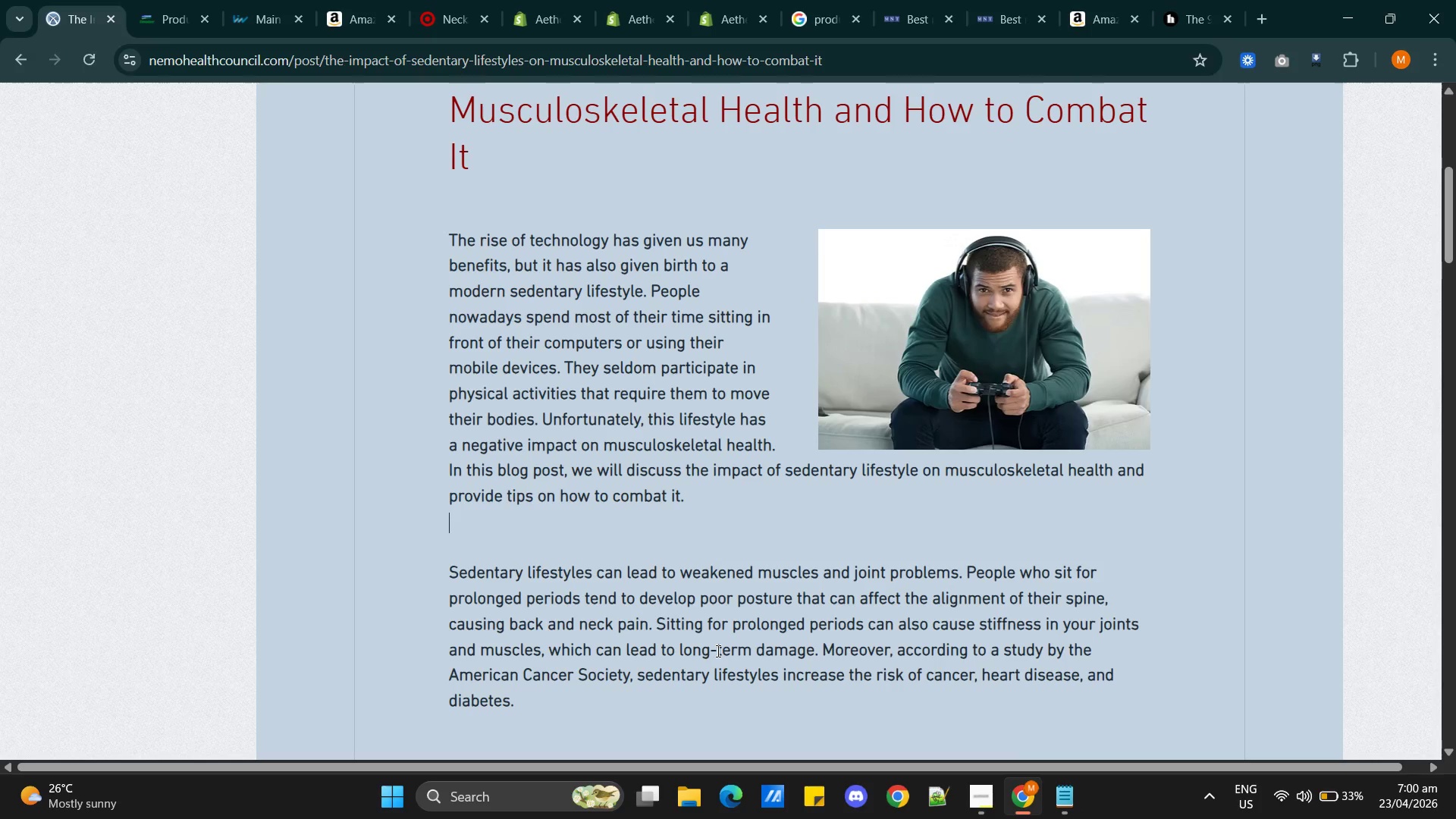 
key(Alt+AltLeft)
 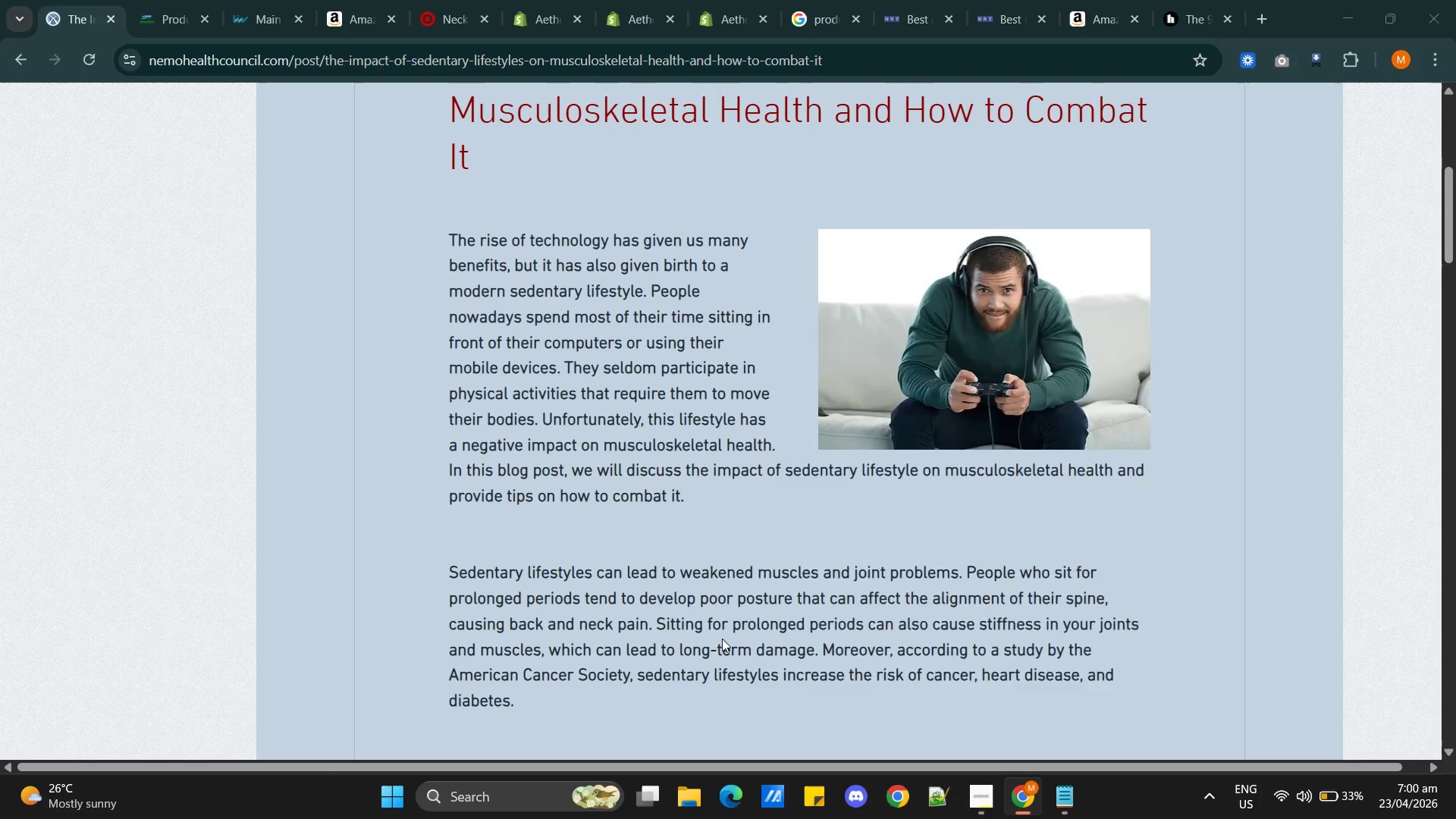 
key(Alt+Tab)
 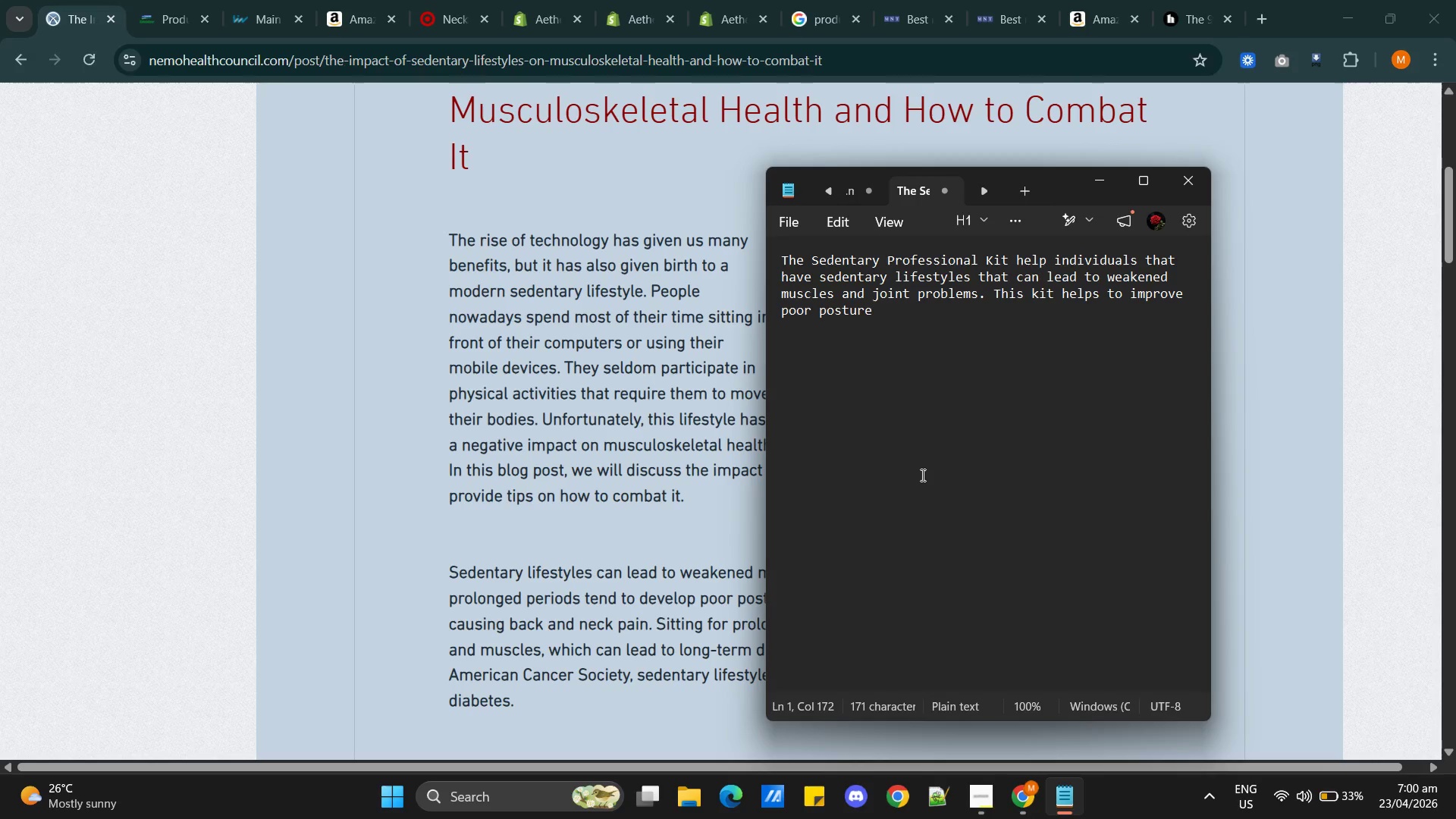 
type( and )
 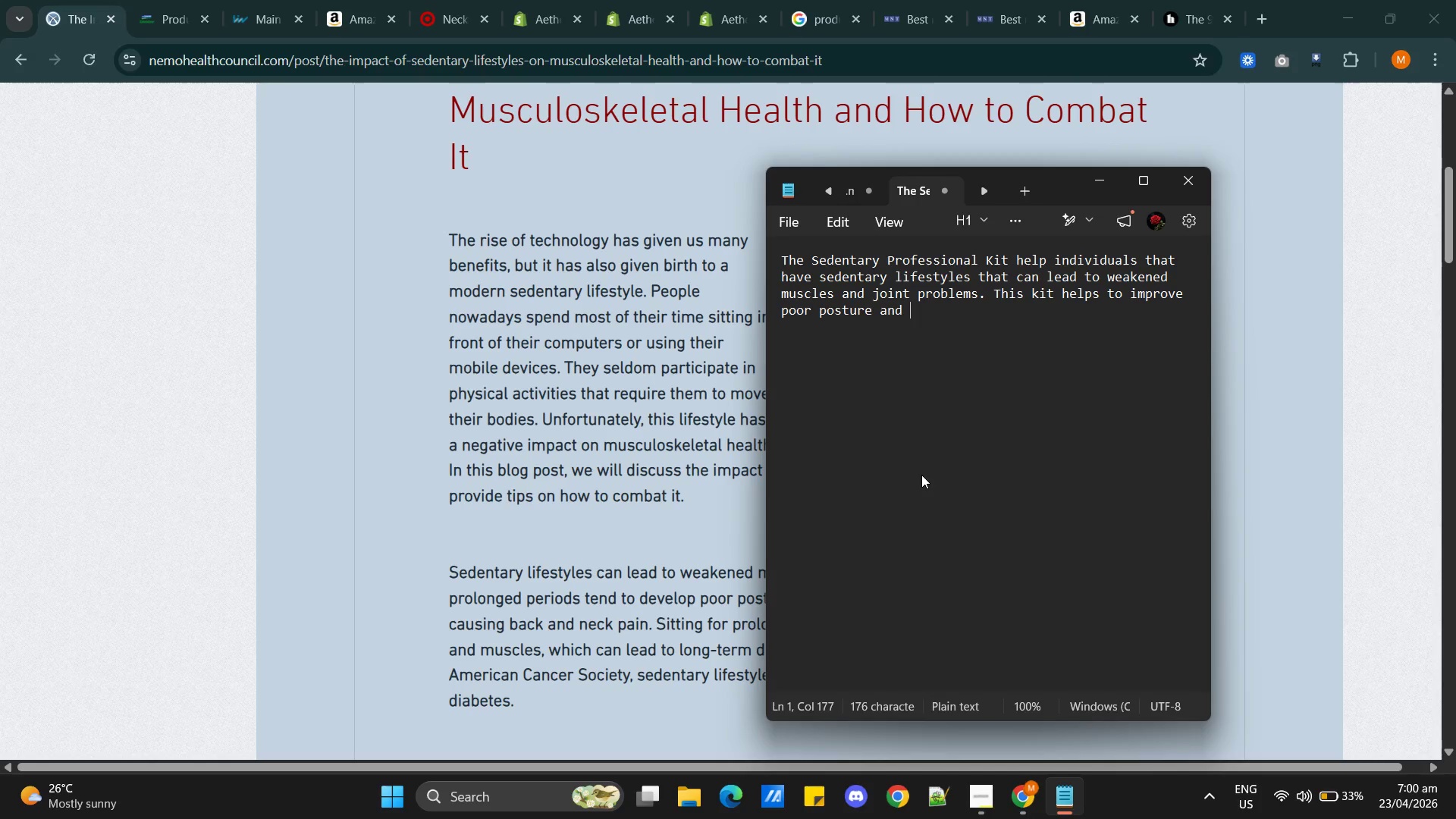 
type(relief back and neck pain)
 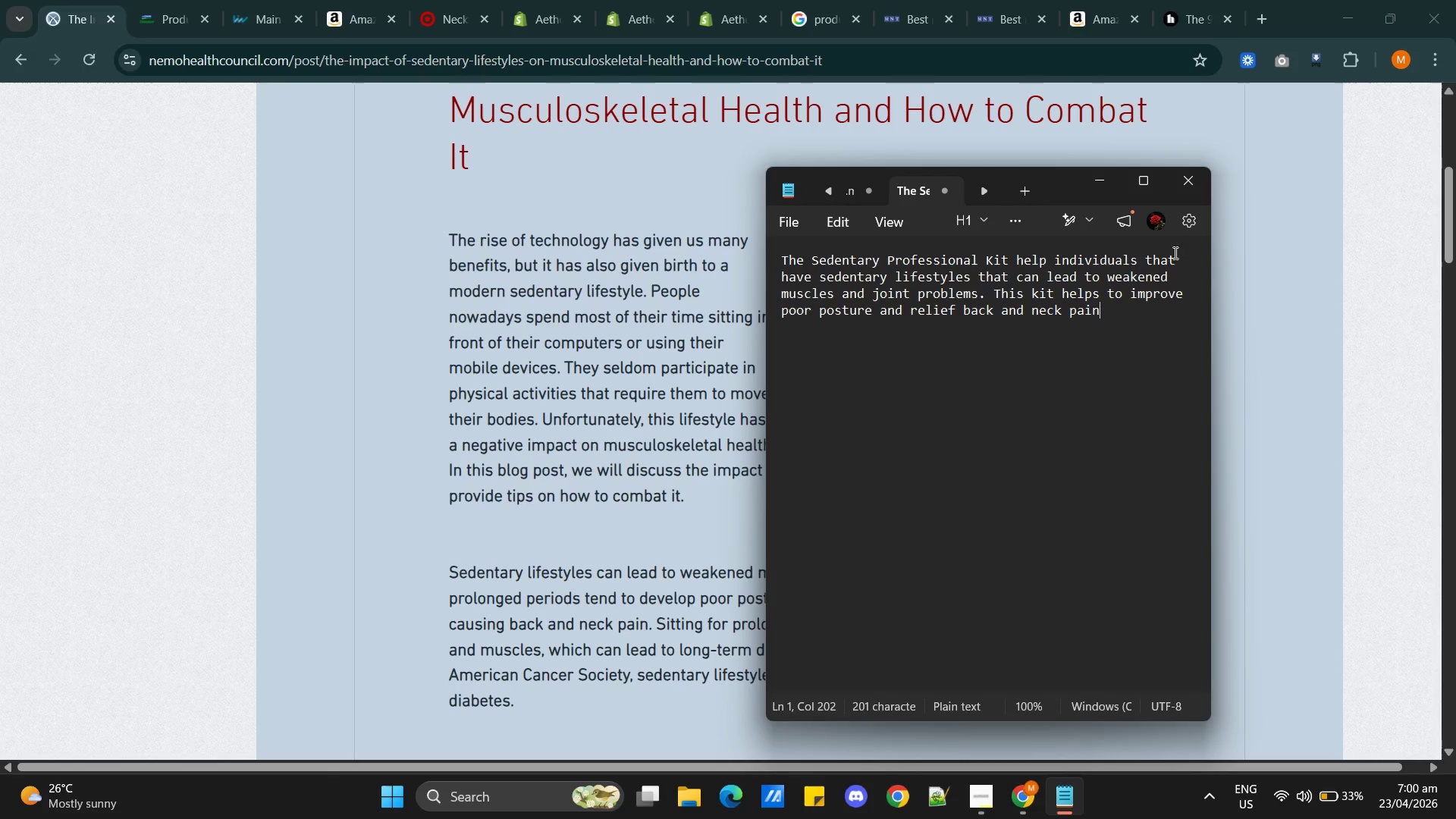 
left_click([1122, 310])
 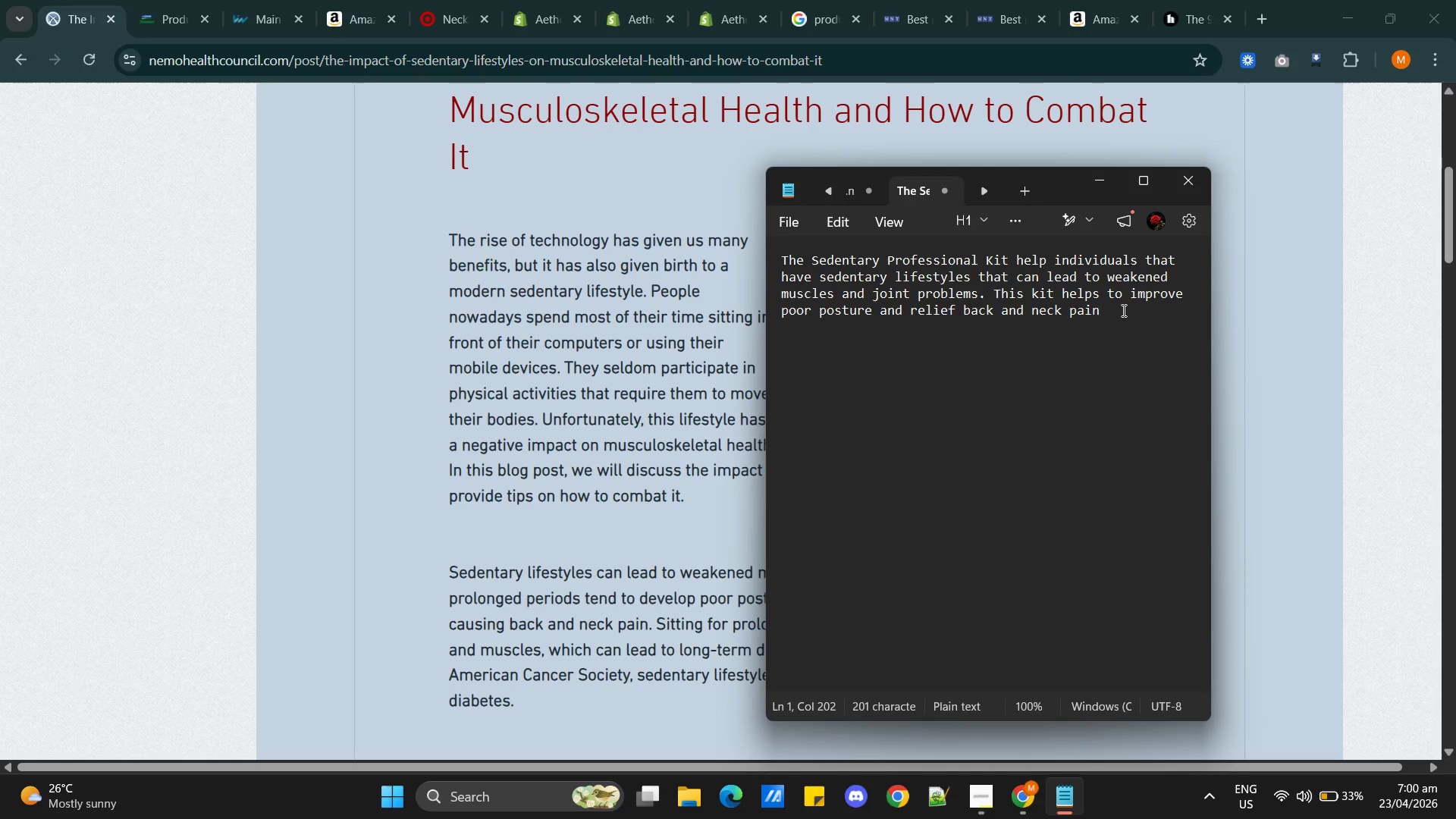 
key(Enter)
 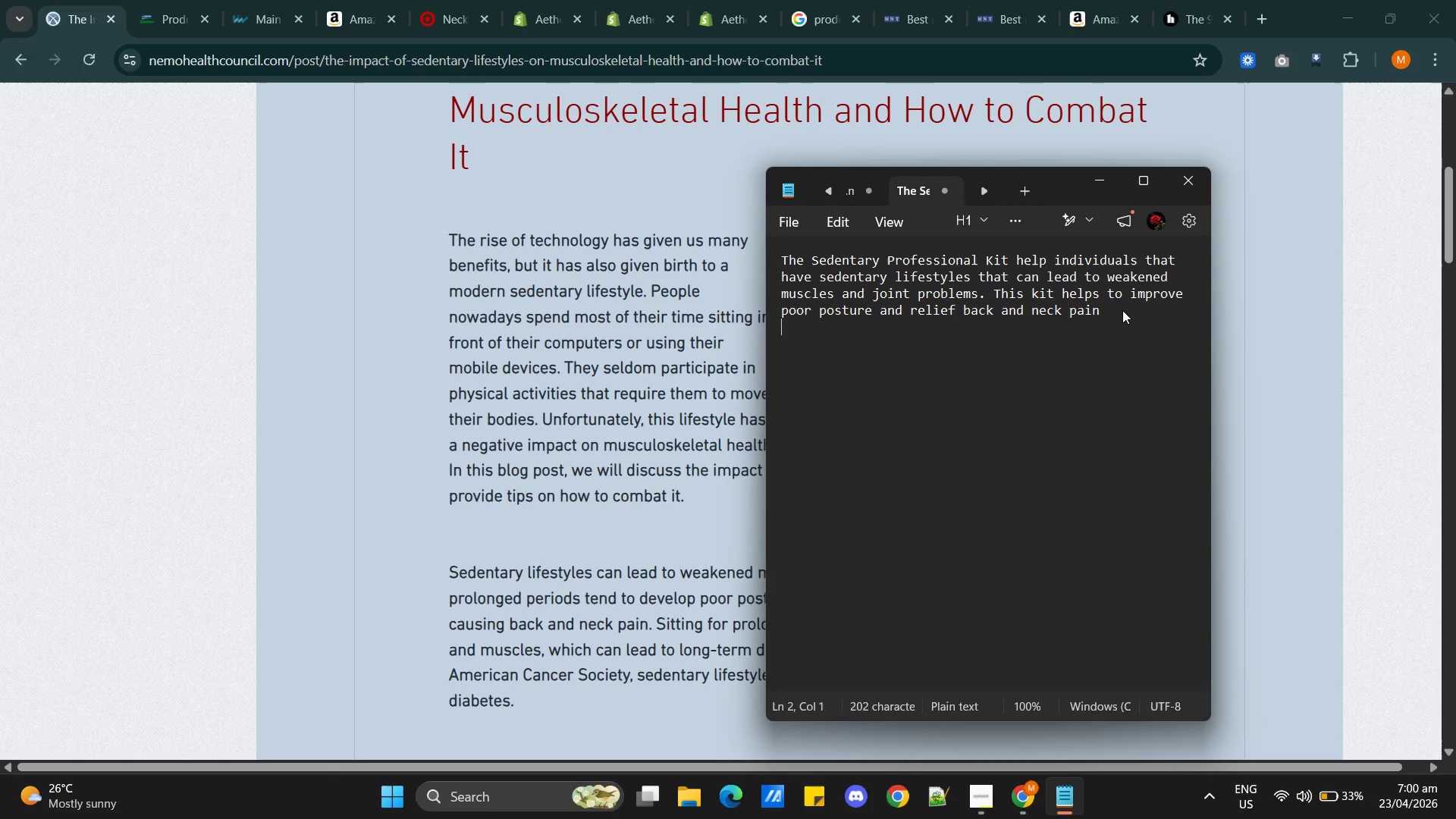 
key(Enter)
 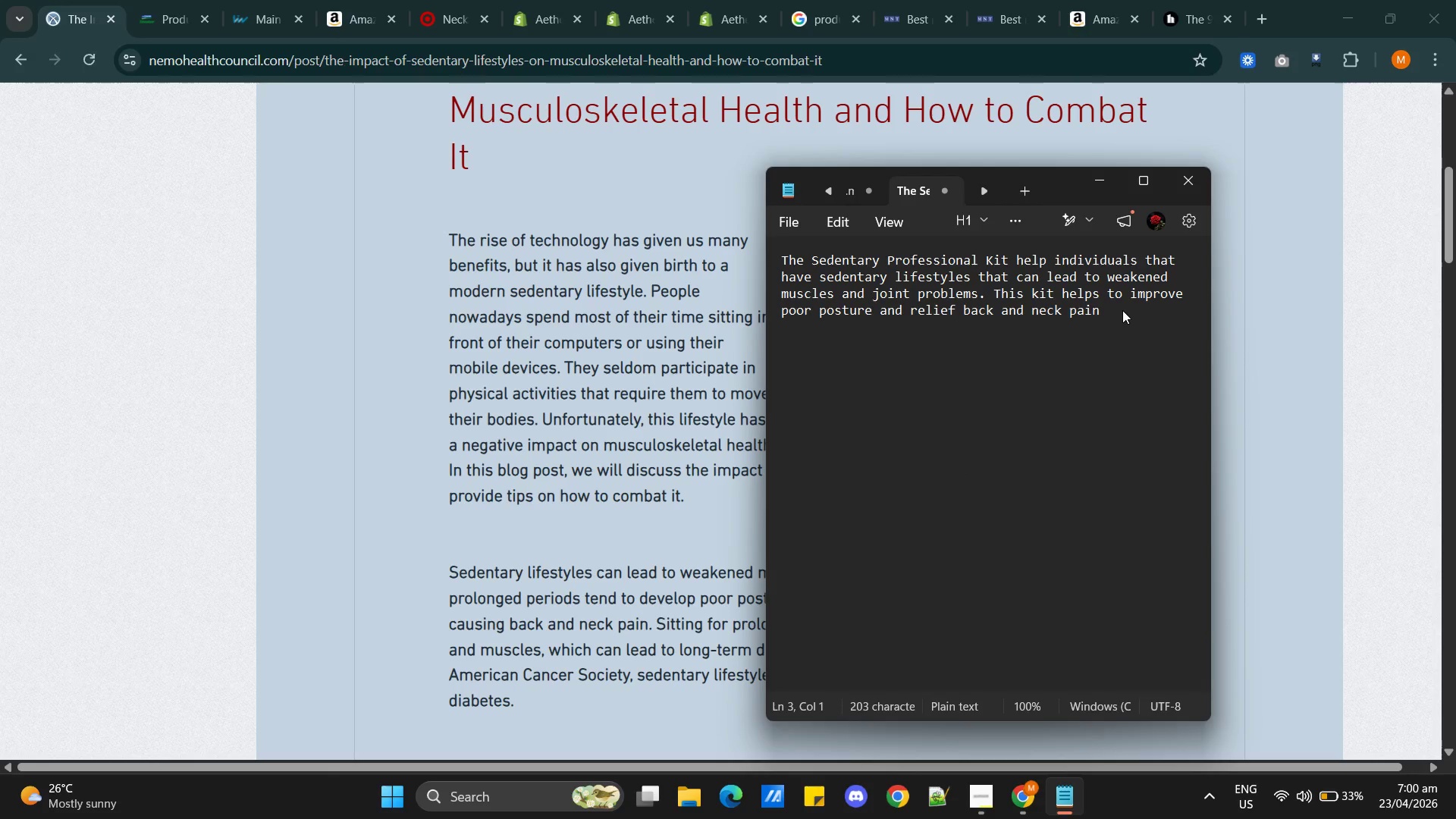 
type(This kt)
key(Backspace)
type(it include:)
 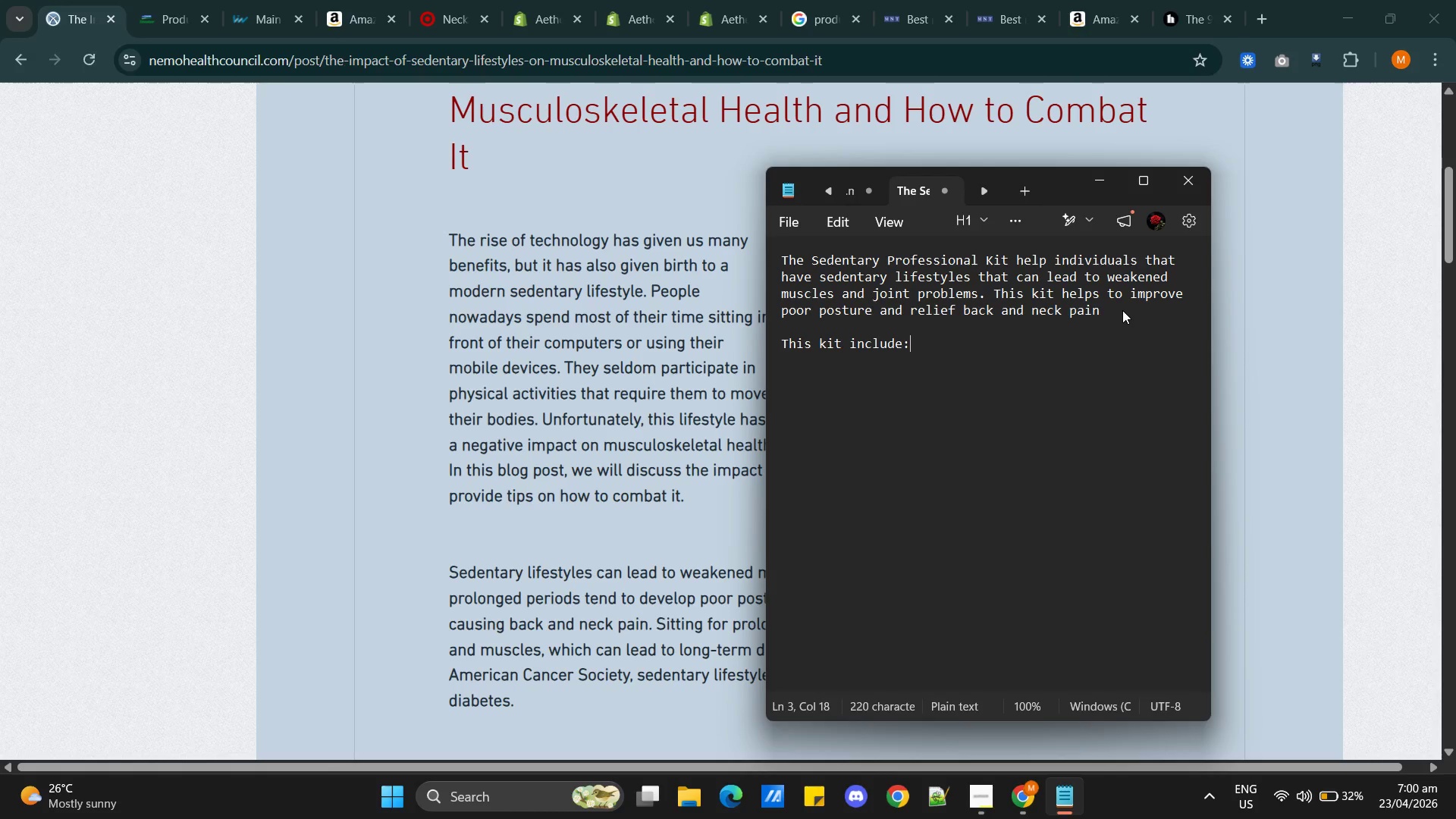 
key(Enter)
 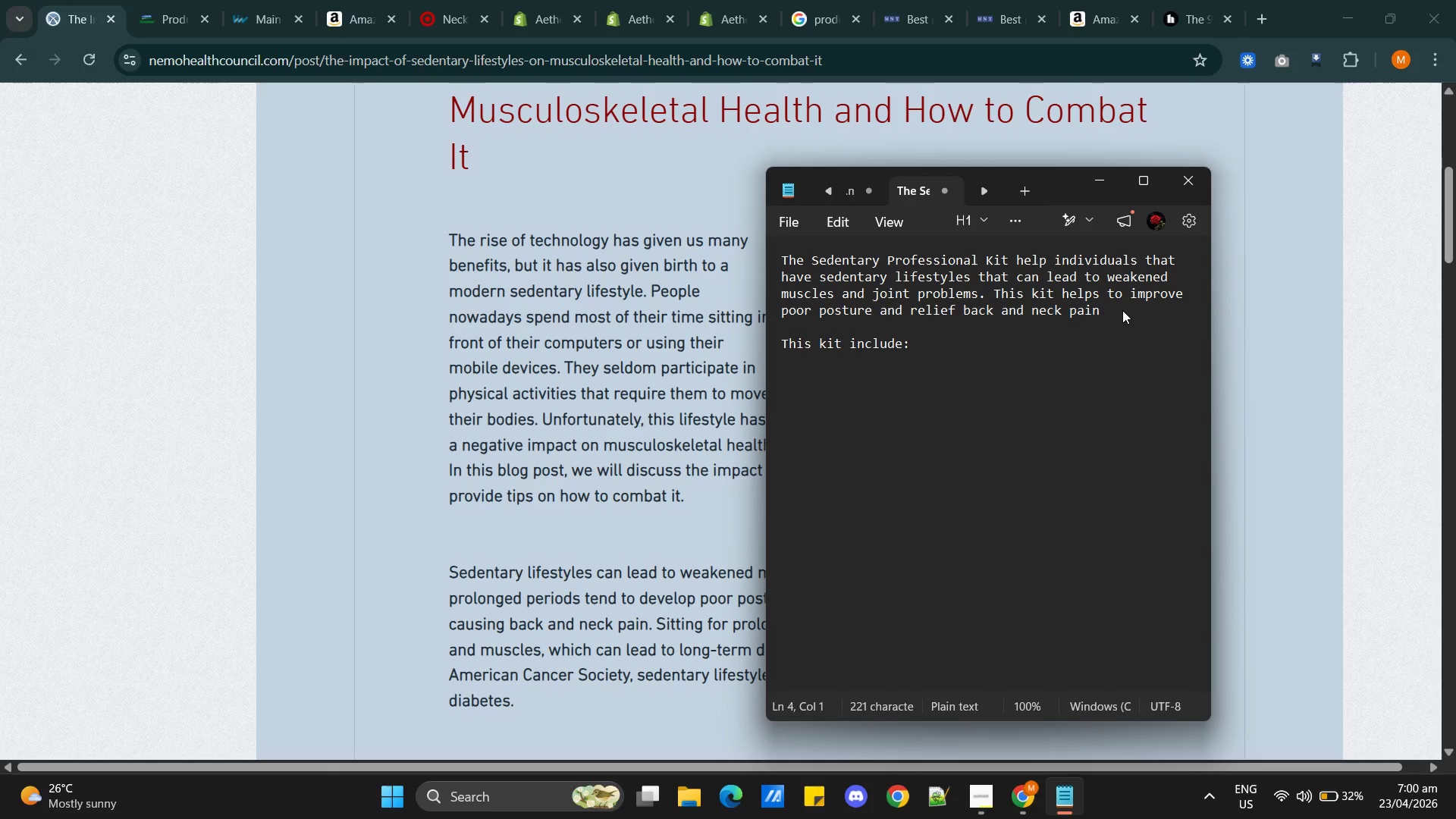 
key(1)
 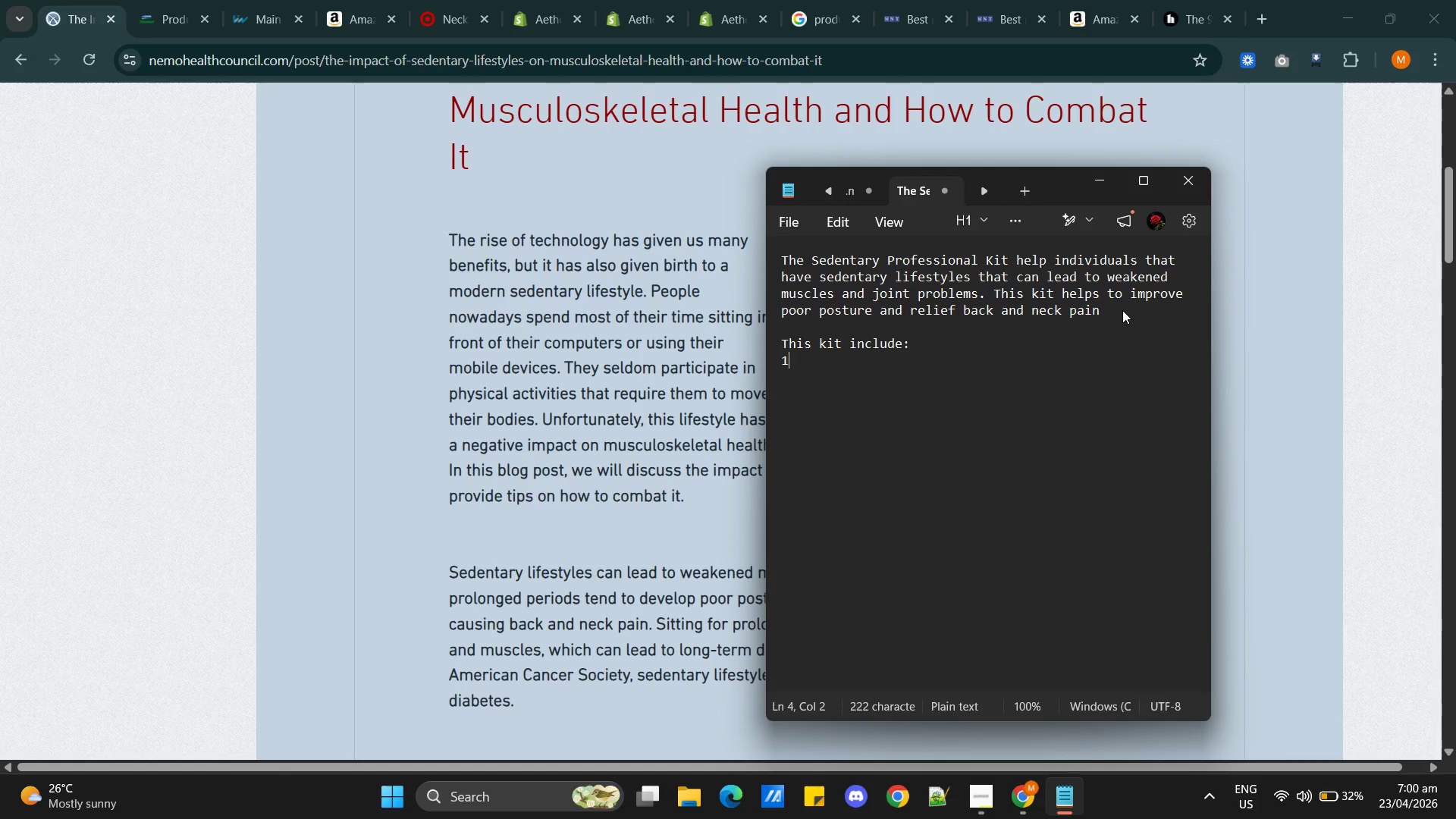 
key(Period)
 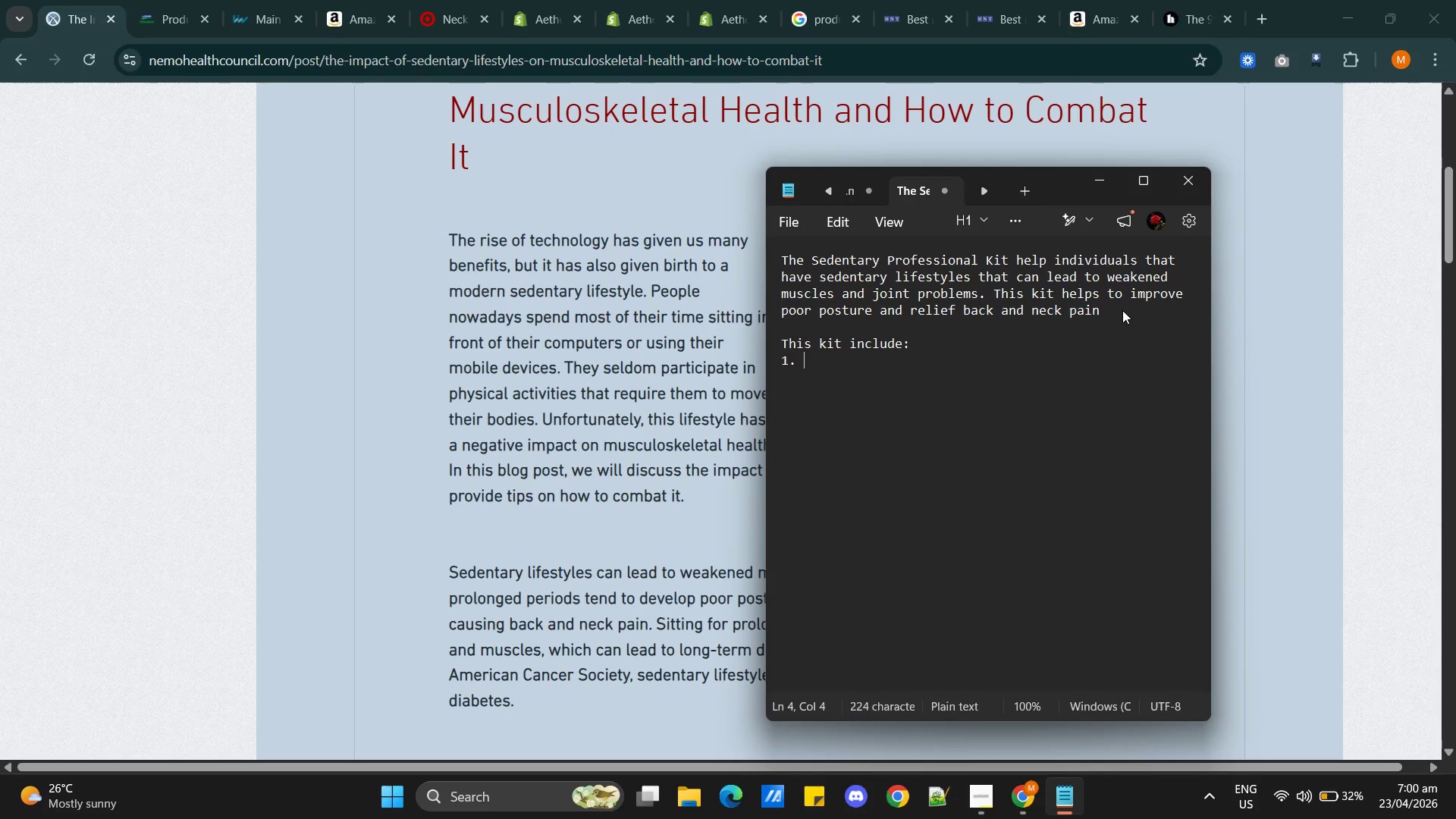 
key(Space)
 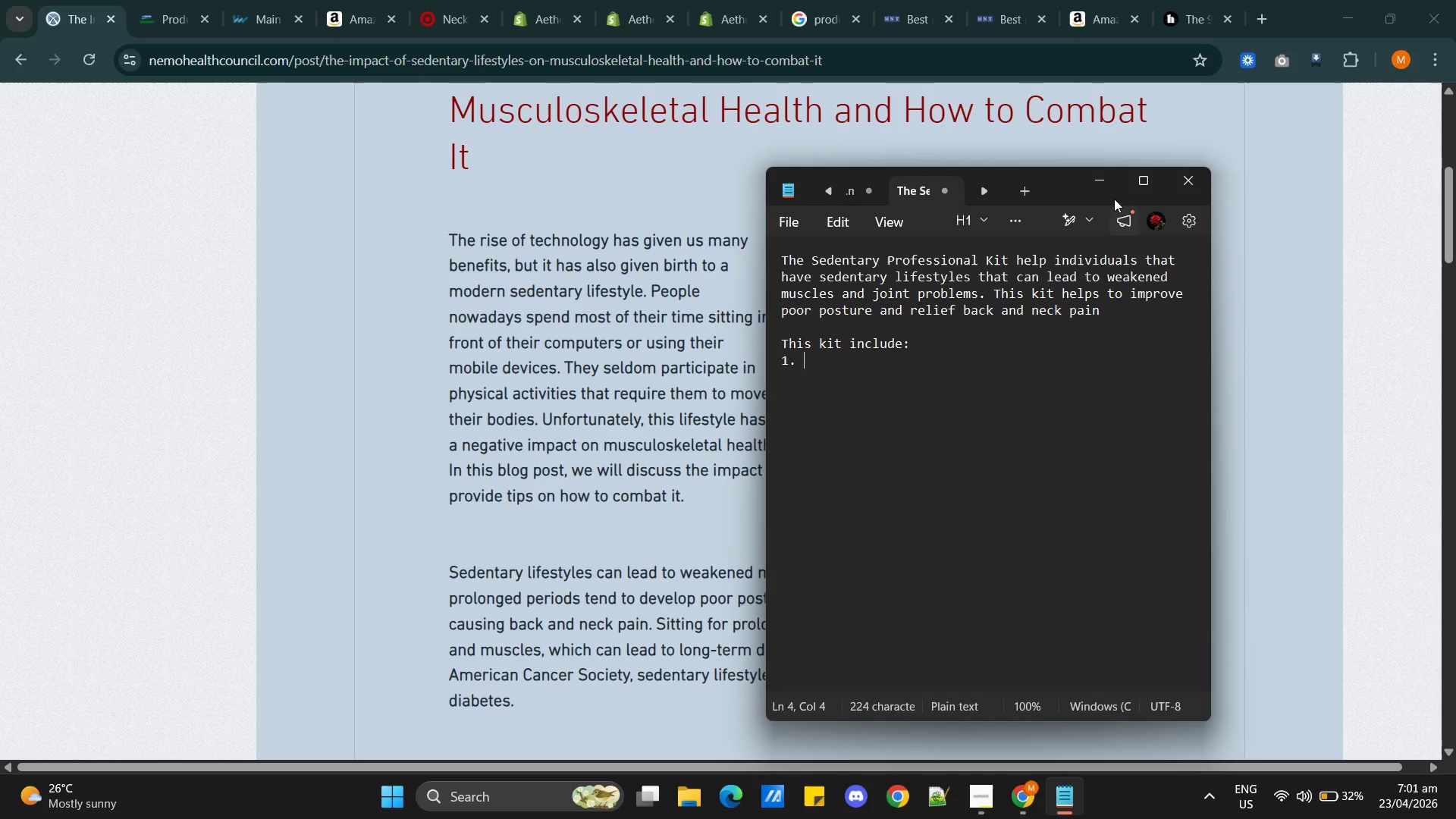 
left_click_drag(start_coordinate=[1063, 182], to_coordinate=[771, 196])
 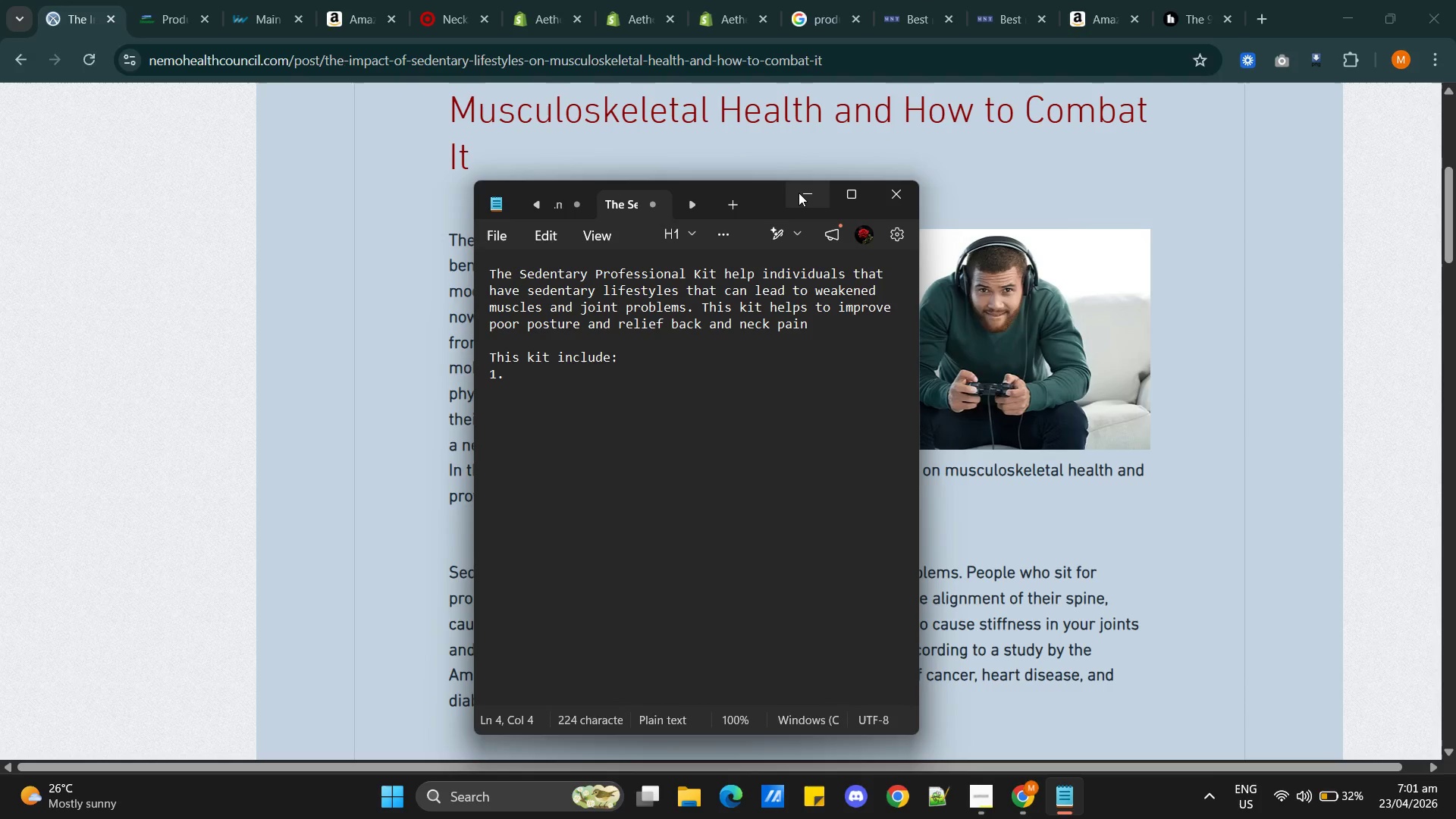 
left_click([799, 193])
 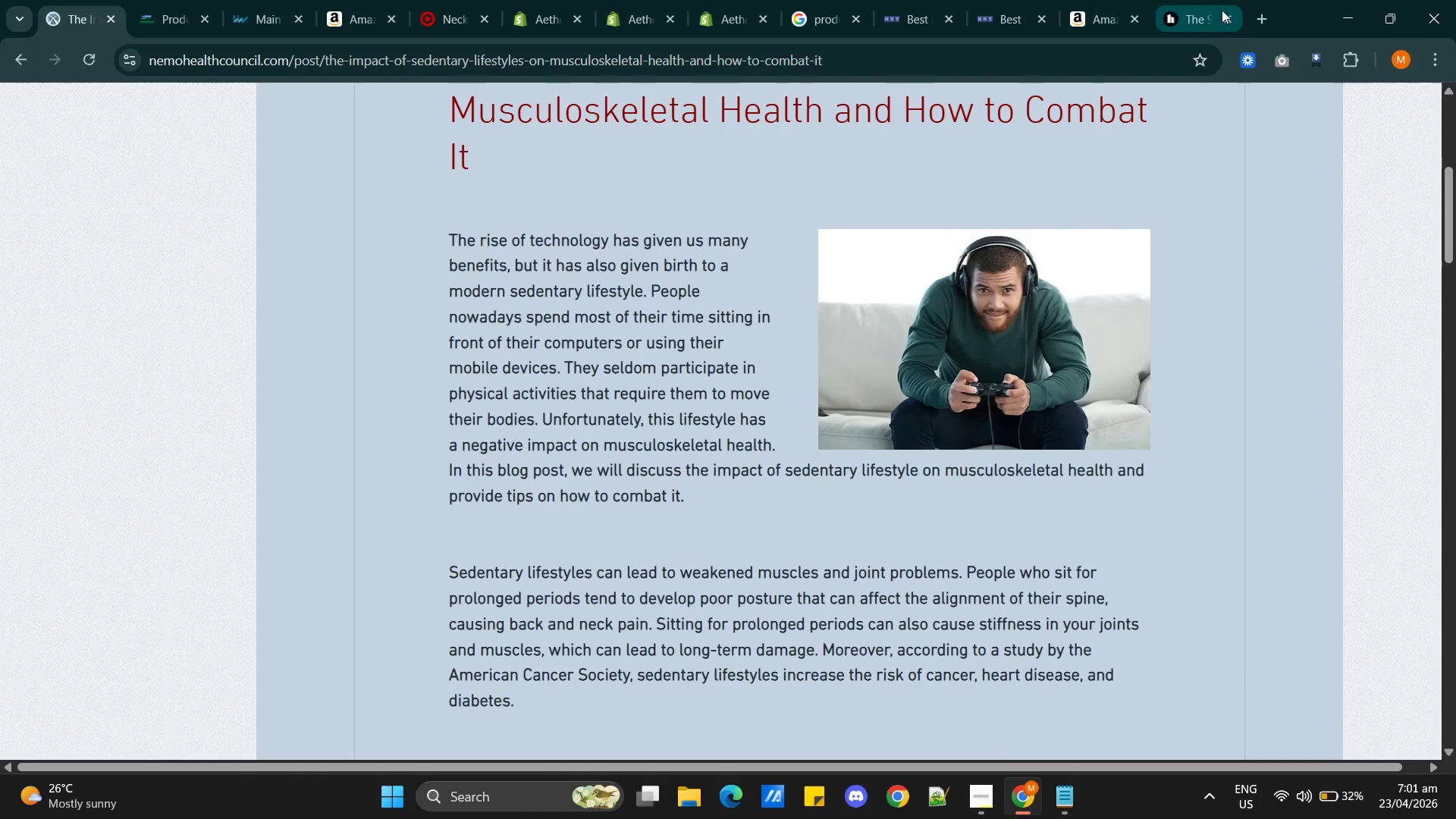 
left_click([1177, 23])
 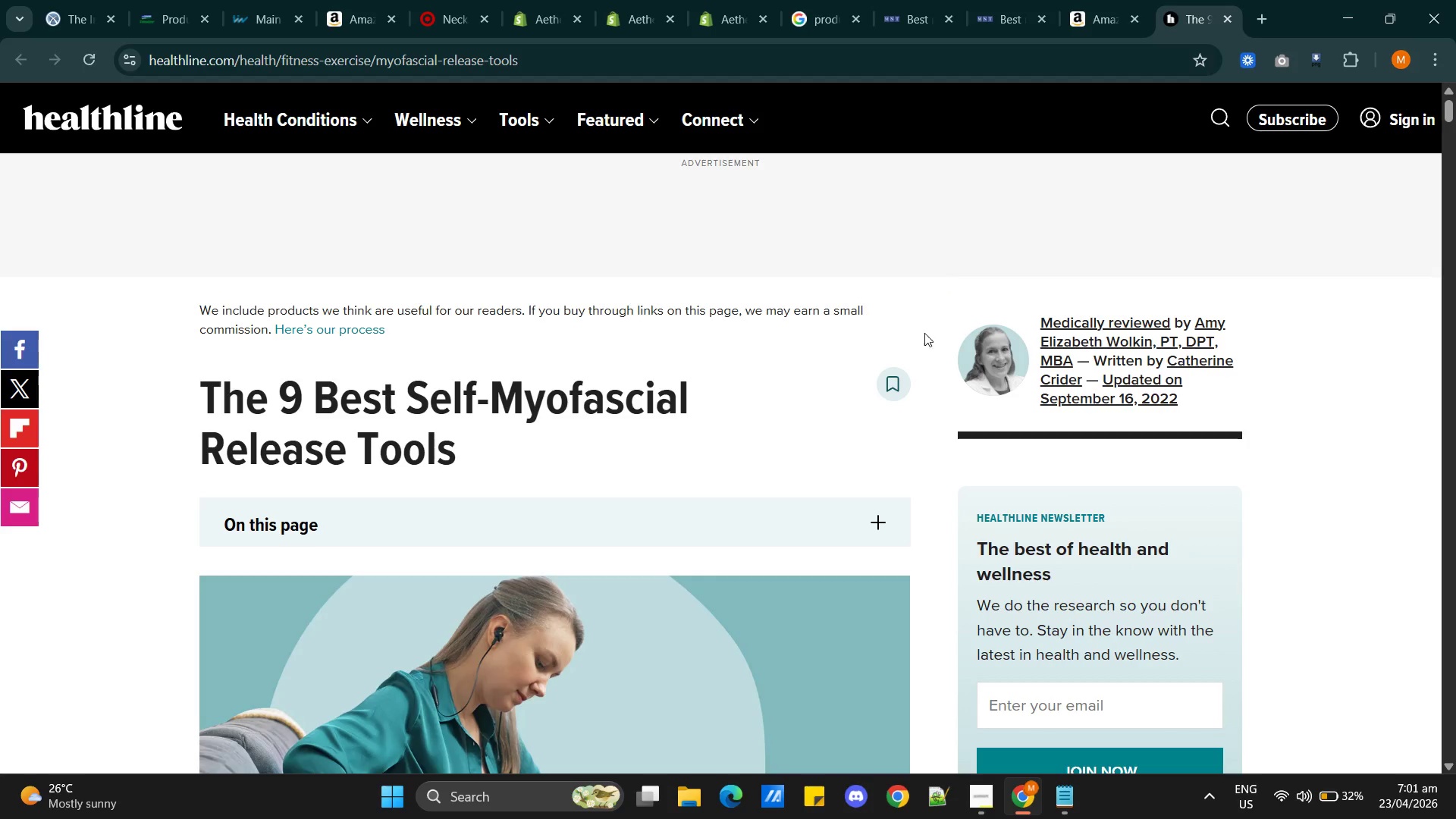 
scroll: coordinate [893, 410], scroll_direction: down, amount: 4.0
 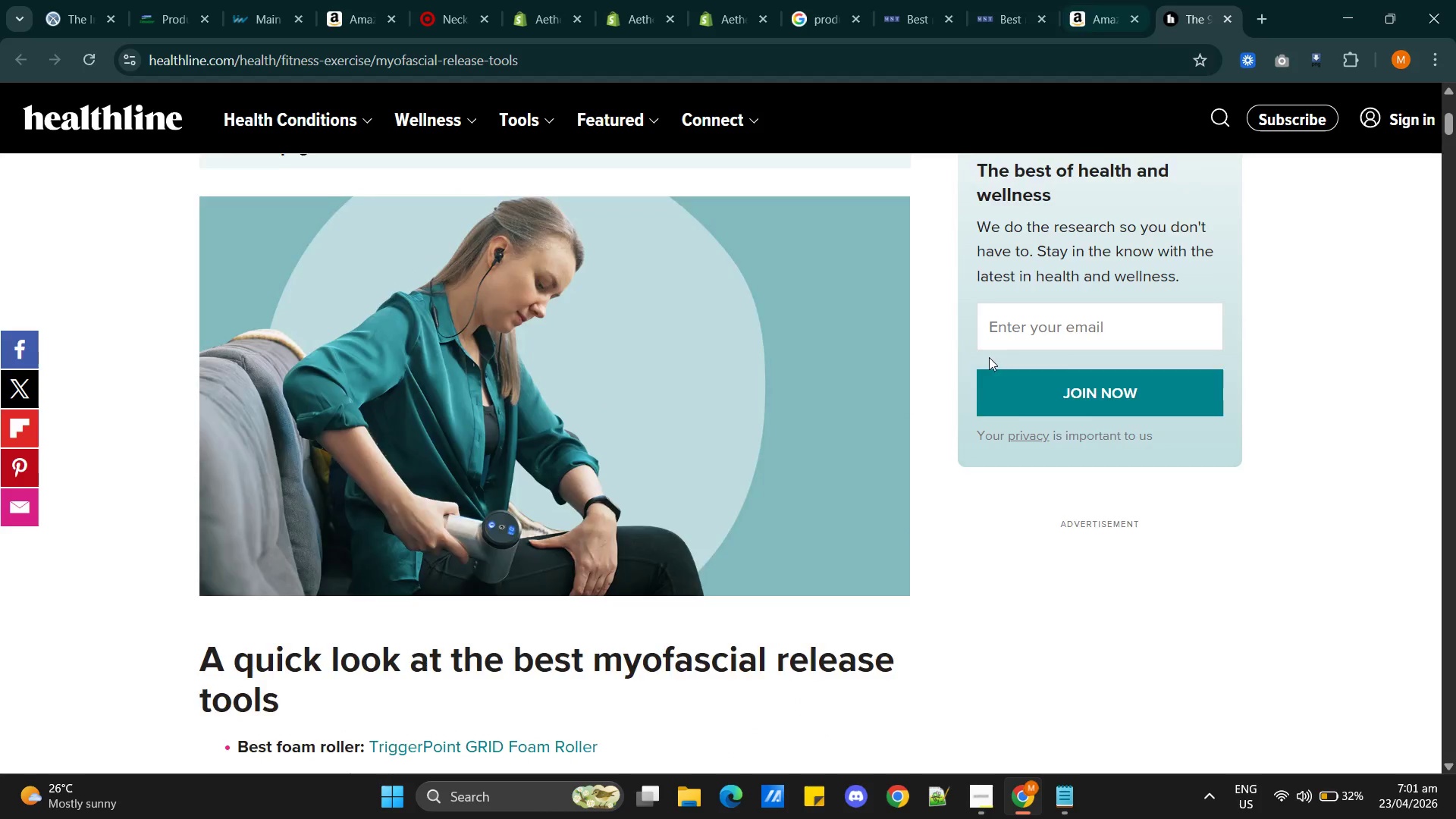 
scroll: coordinate [988, 408], scroll_direction: up, amount: 9.0
 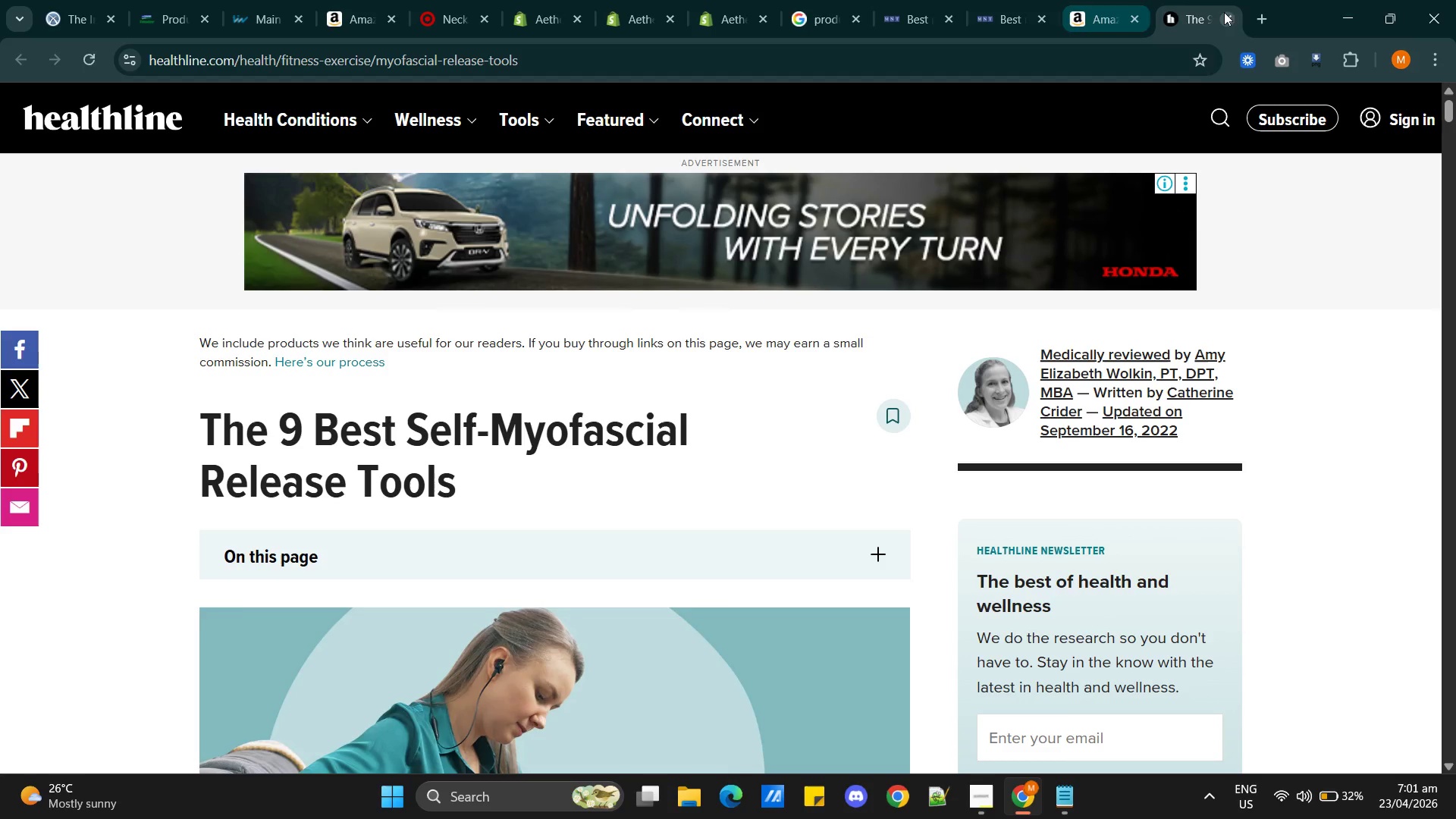 
left_click([1228, 15])
 